 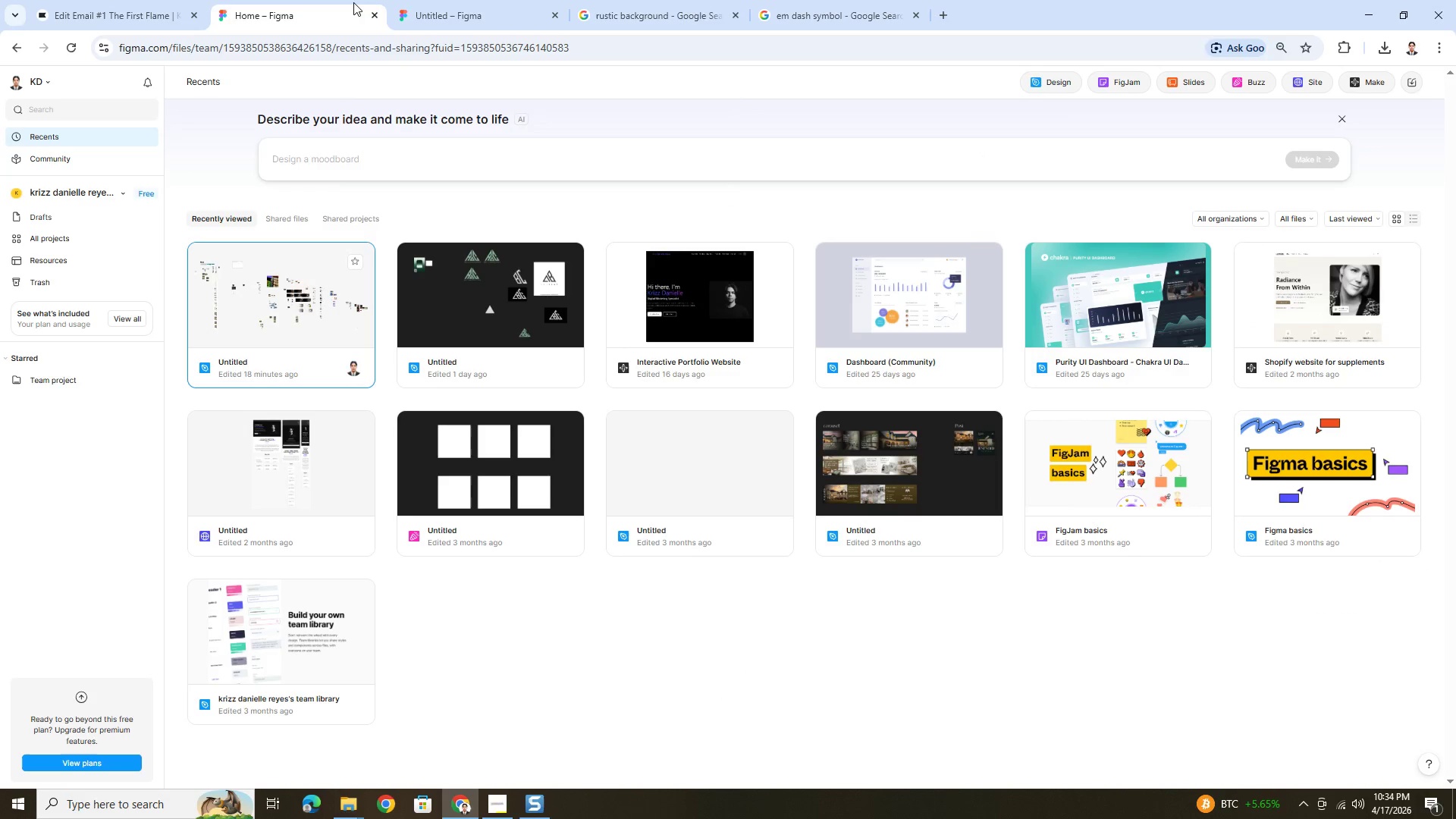 
left_click([433, 4])
 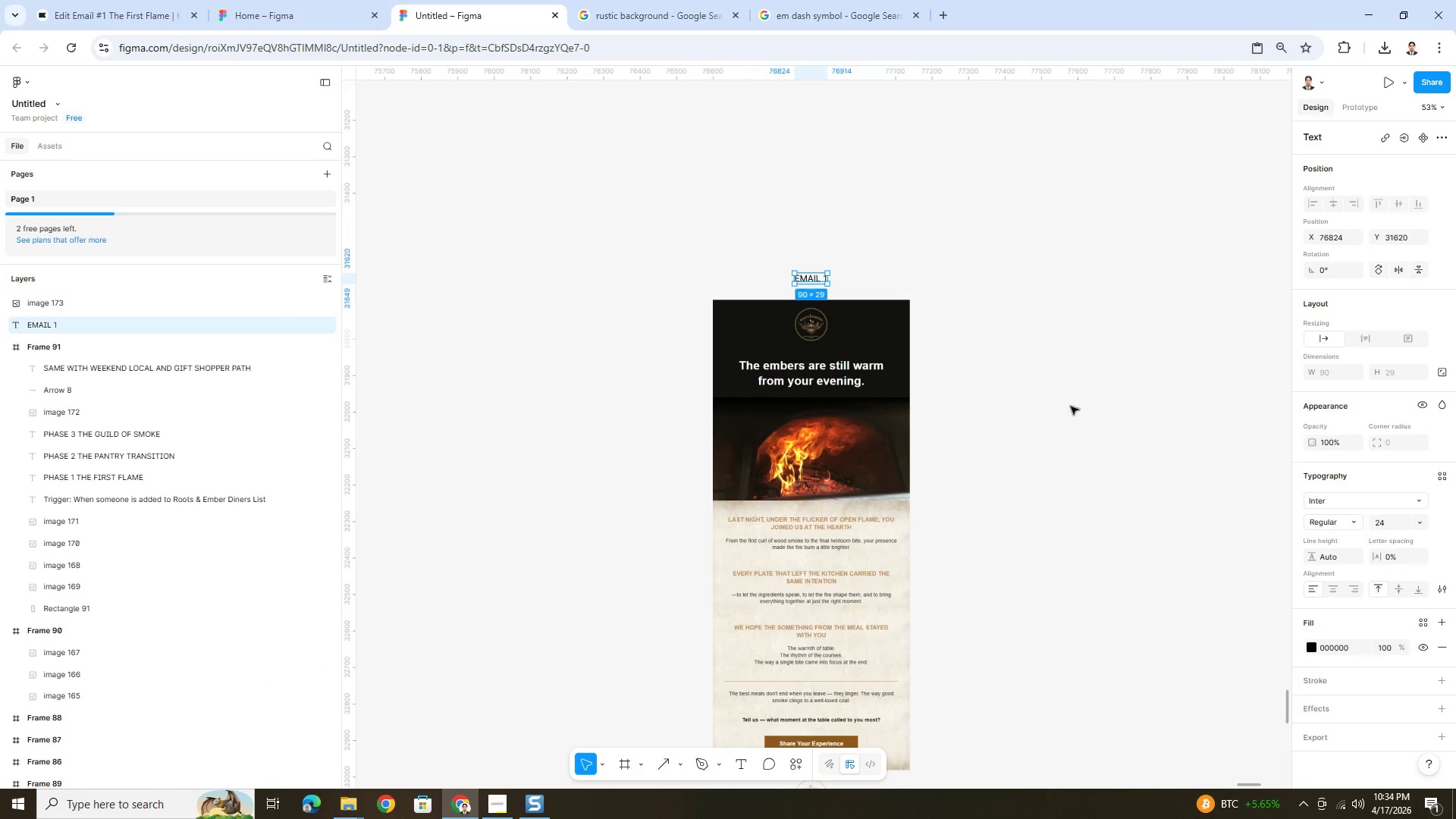 
key(Control+V)
 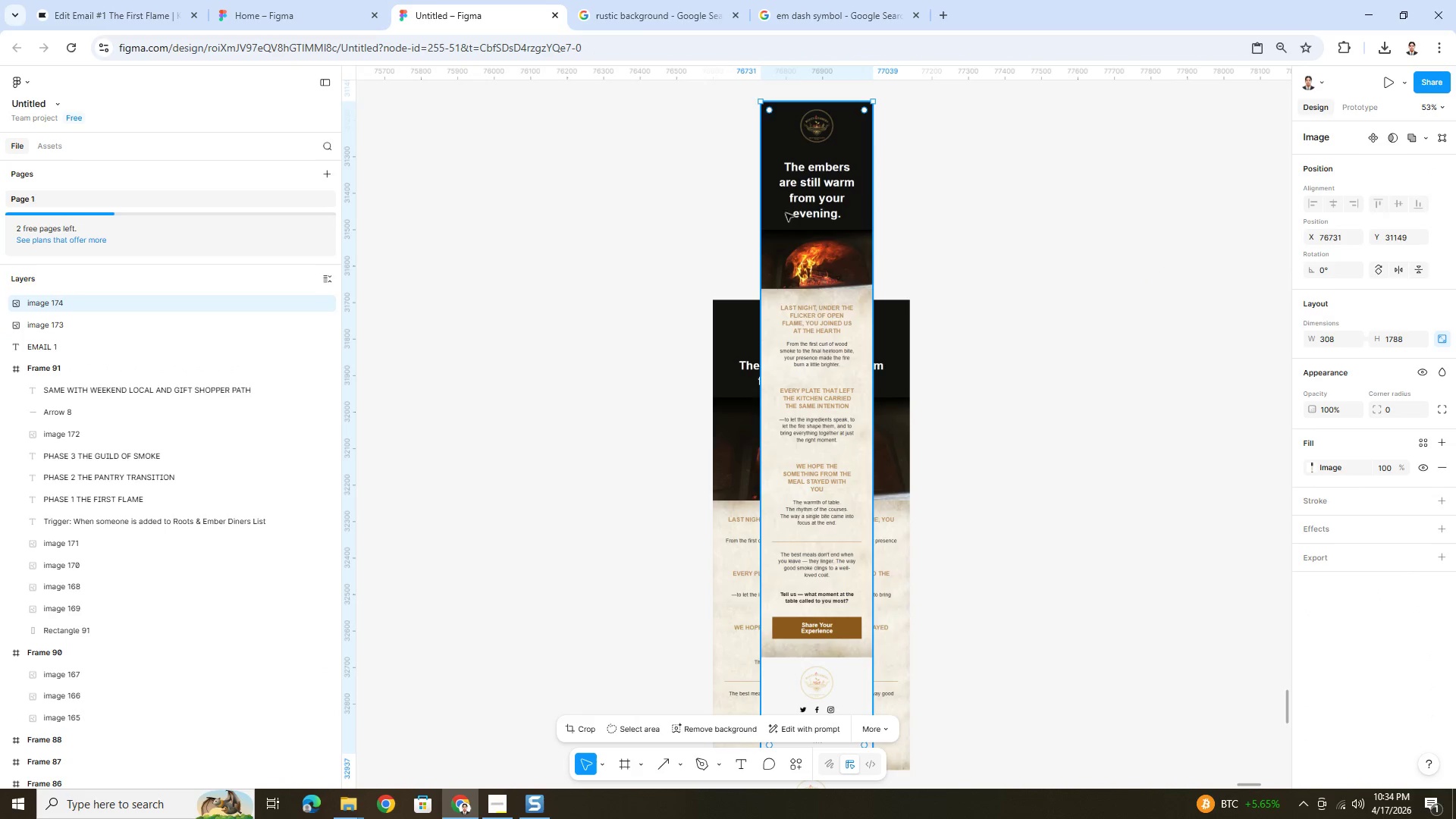 
left_click_drag(start_coordinate=[794, 186], to_coordinate=[952, 384])
 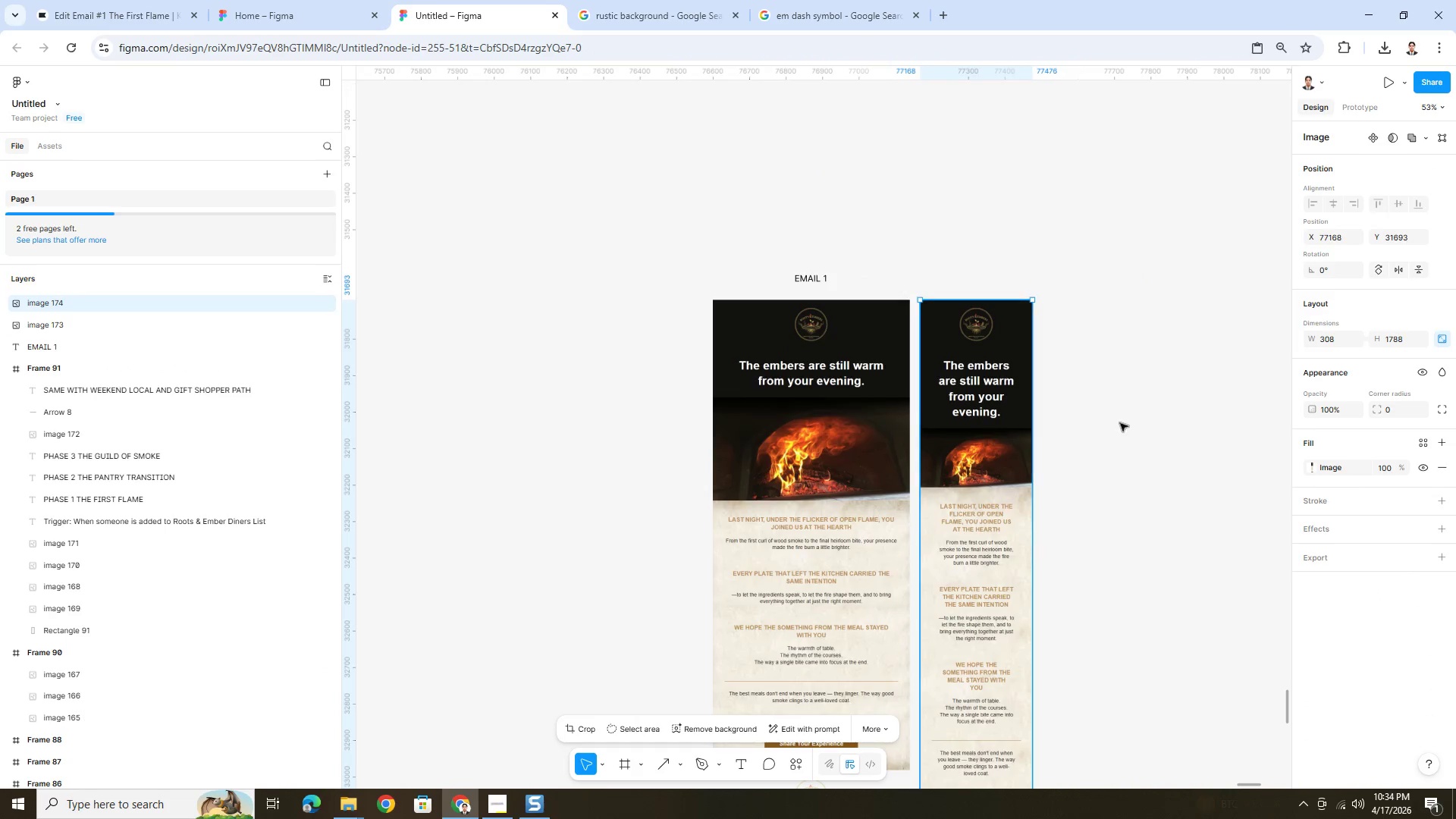 
left_click([1120, 423])
 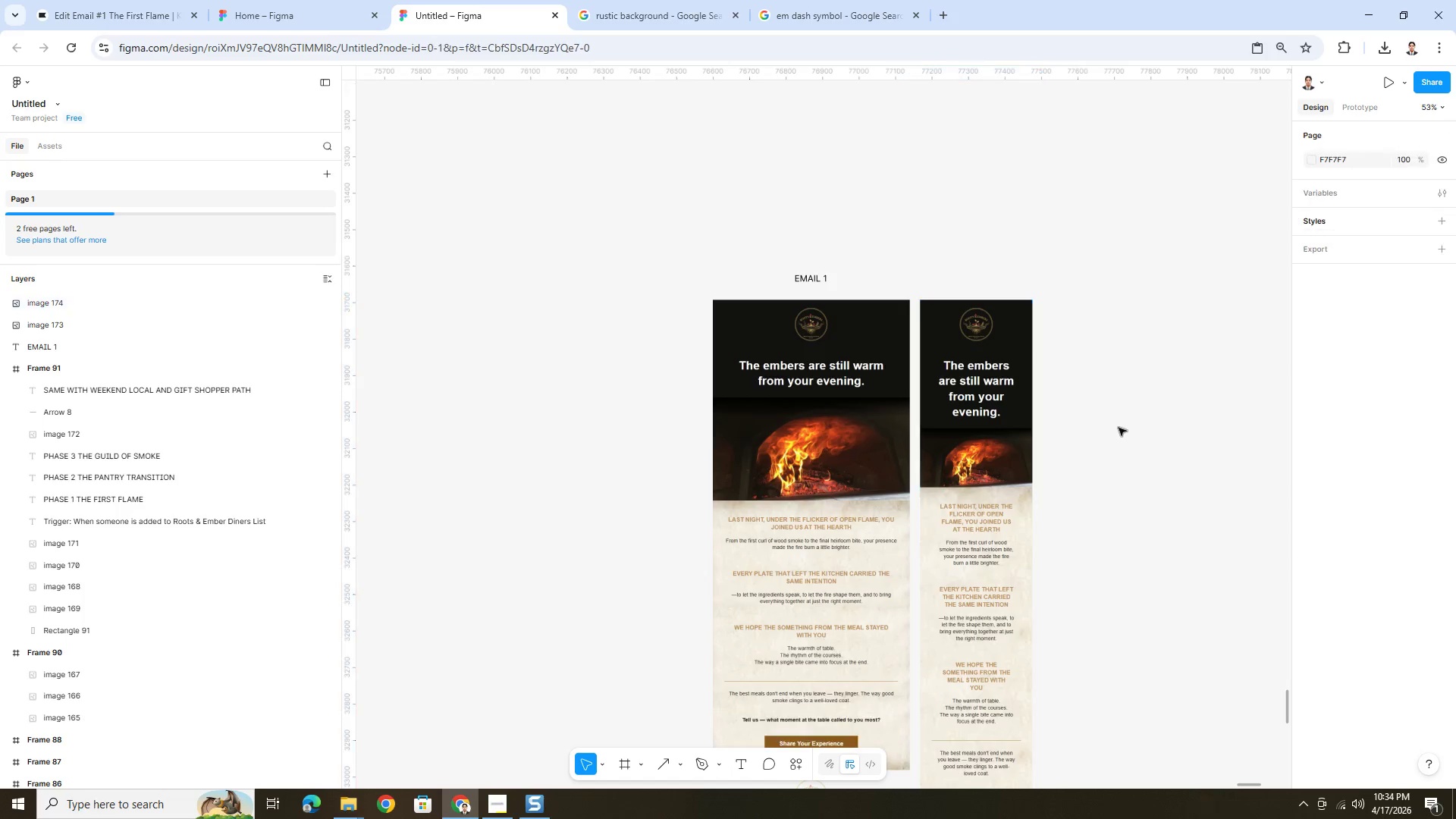 
hold_key(key=ControlLeft, duration=1.38)
scroll: coordinate [1106, 507], scroll_direction: down, amount: 4.0
 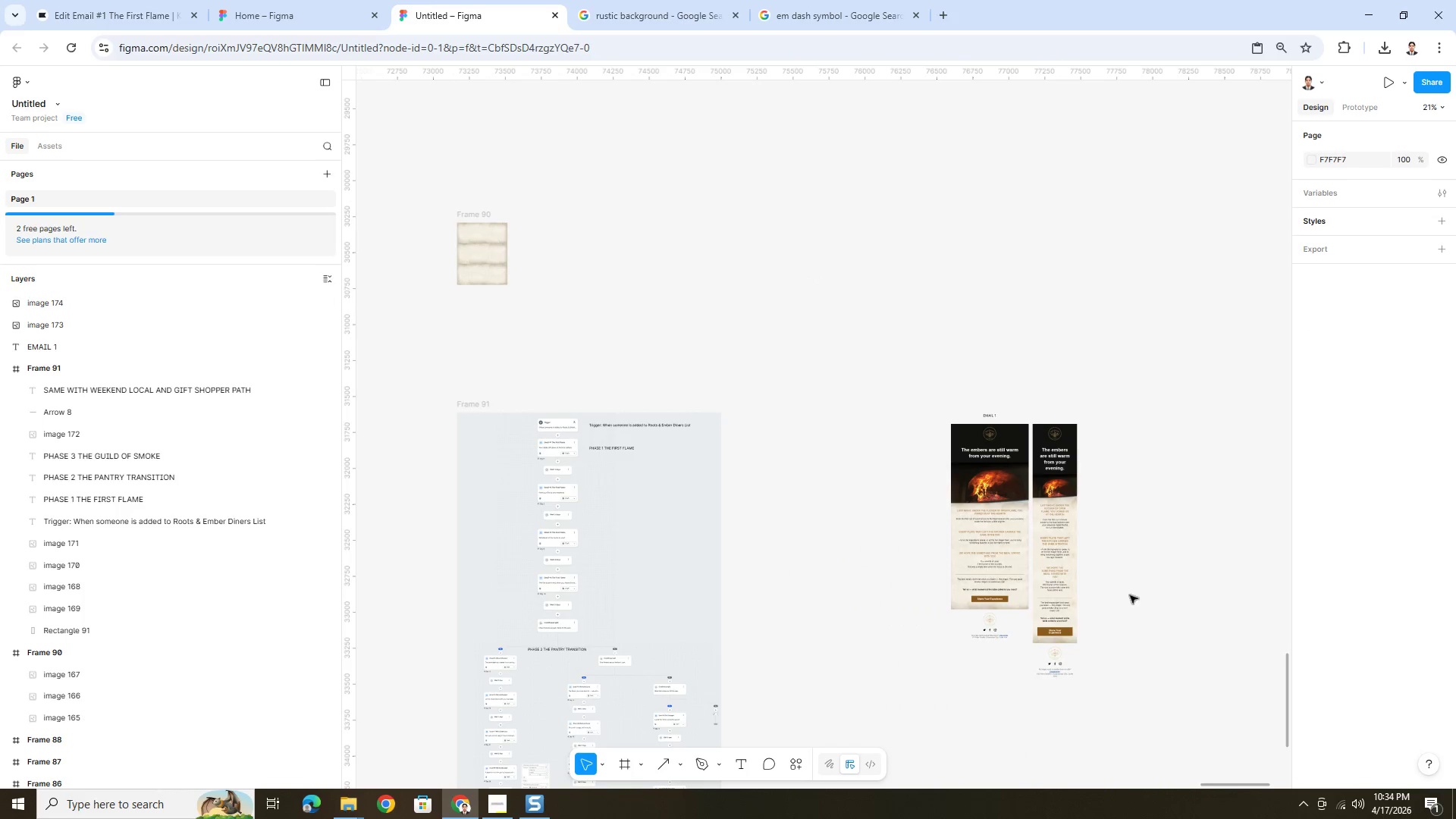 
scroll: coordinate [1130, 595], scroll_direction: up, amount: 3.0
 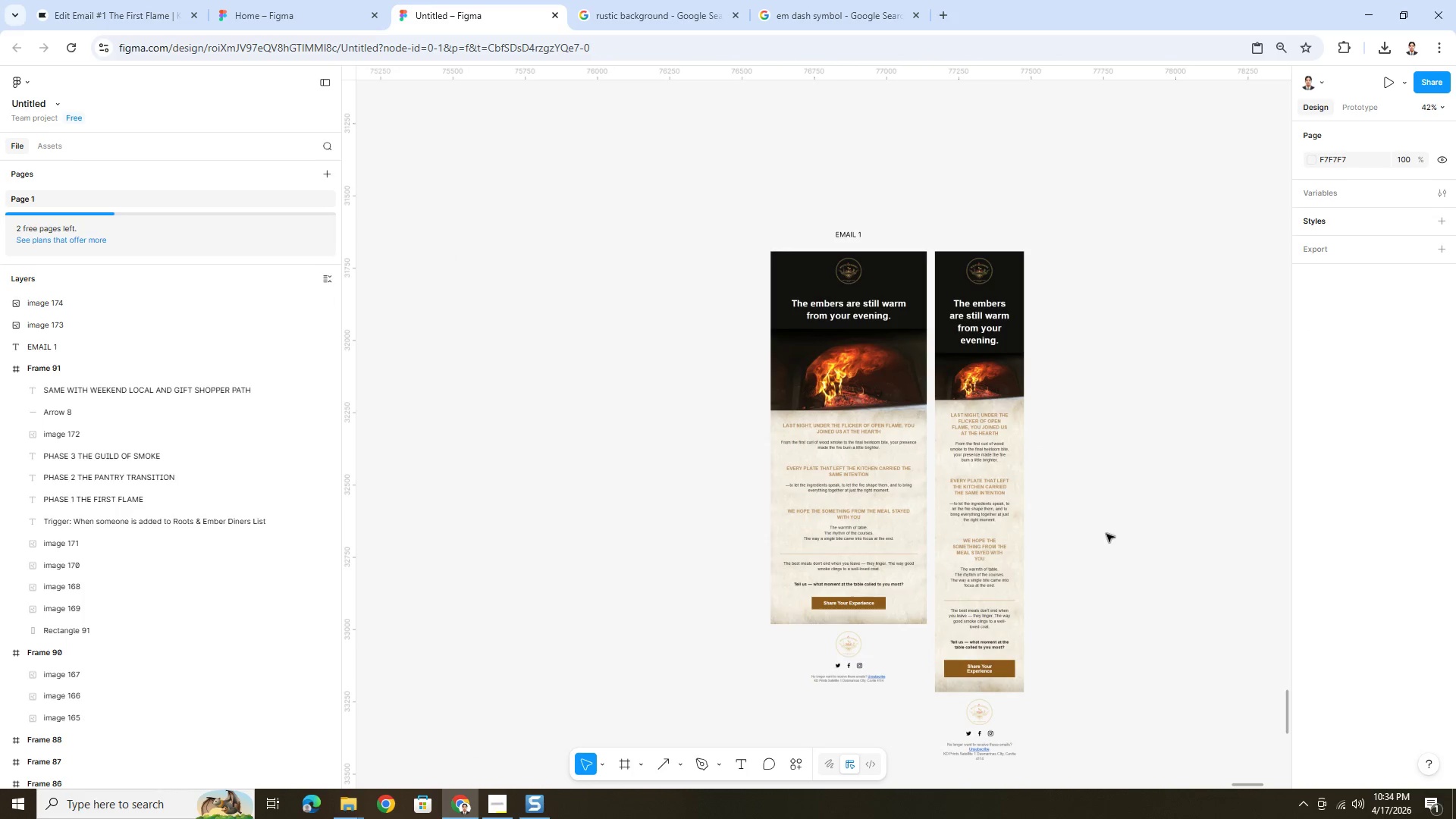 
hold_key(key=ControlLeft, duration=0.39)
scroll: coordinate [1103, 477], scroll_direction: up, amount: 5.0
 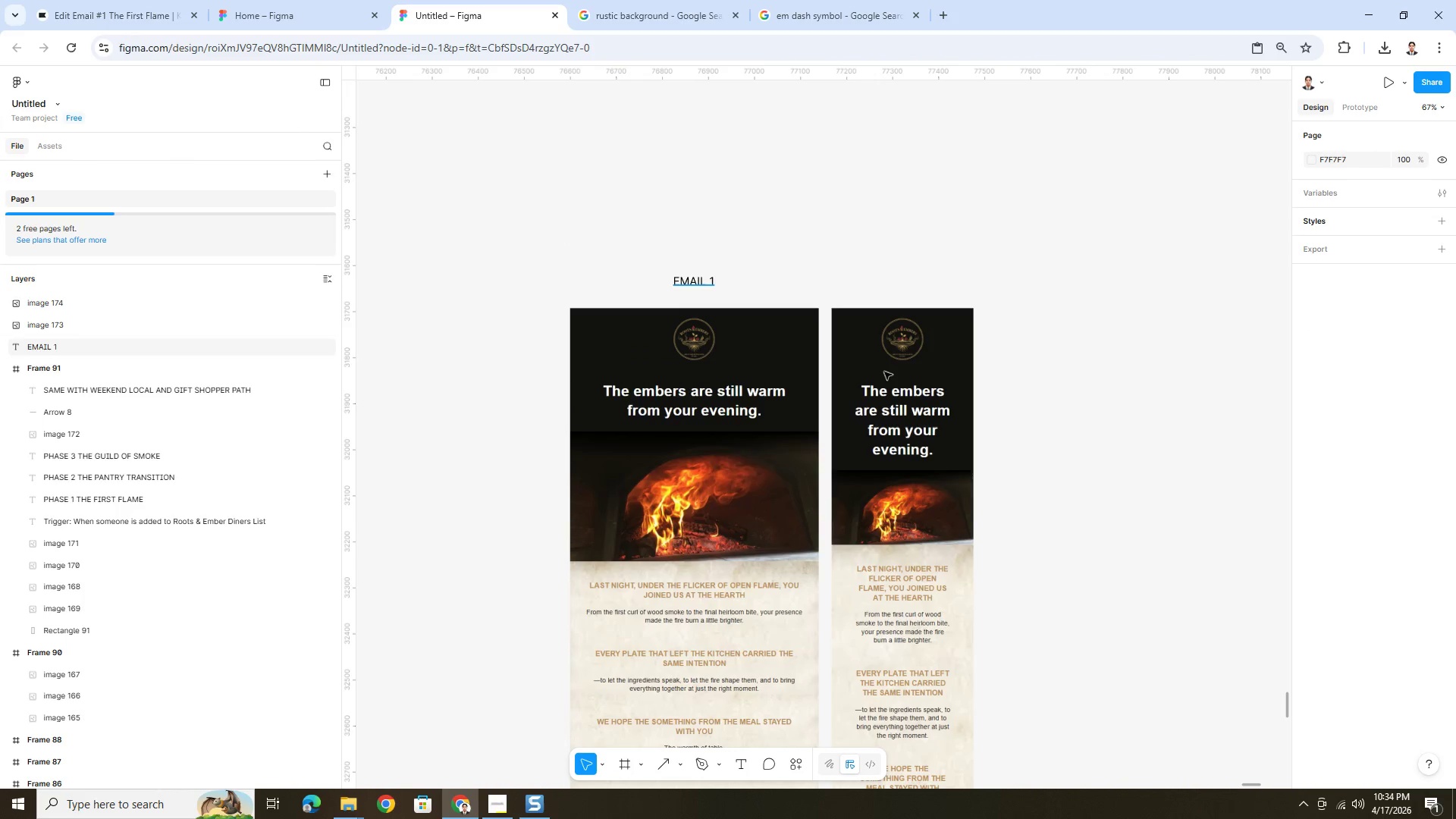 
left_click_drag(start_coordinate=[890, 373], to_coordinate=[883, 373])
 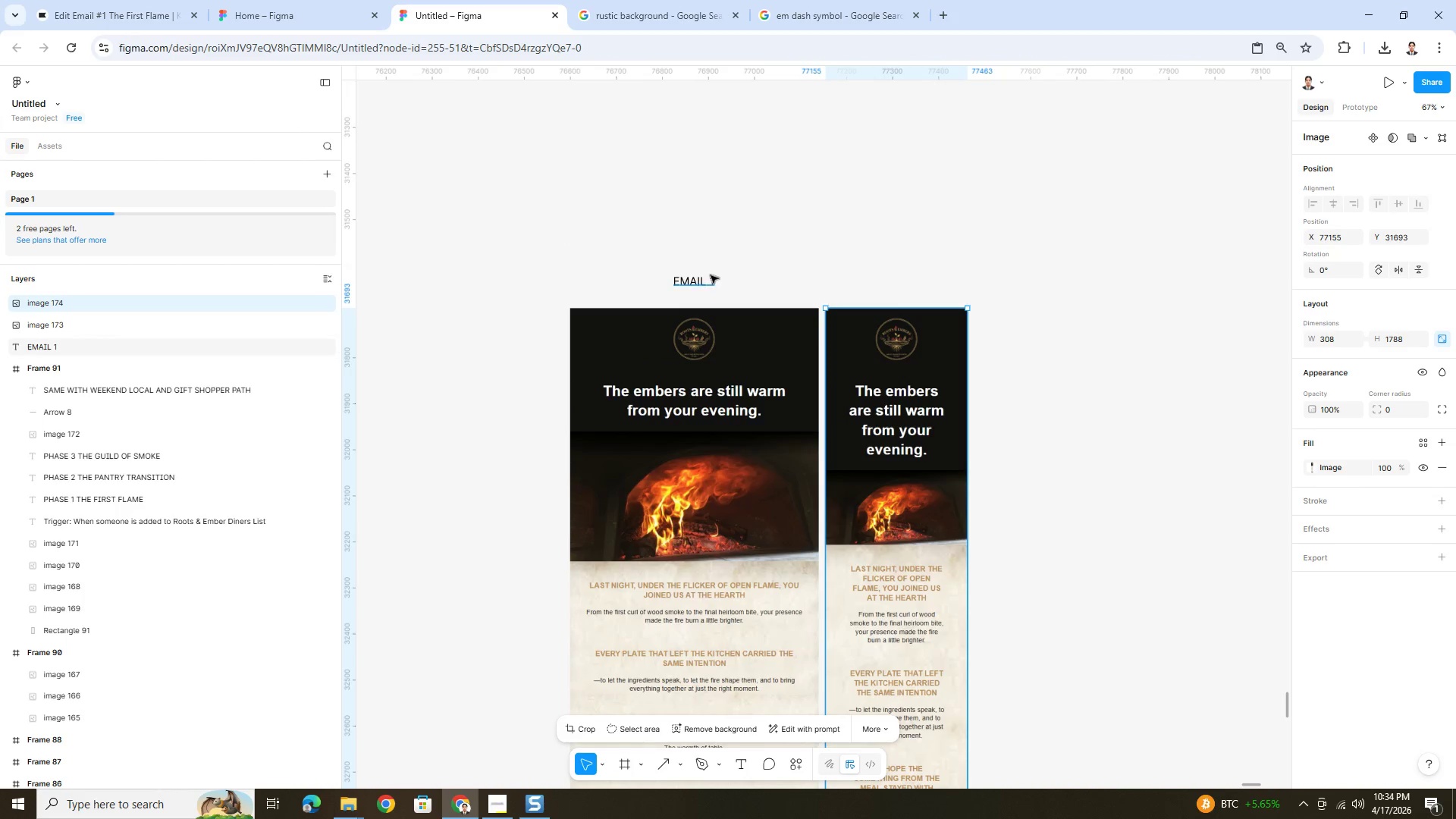 
left_click([698, 280])
 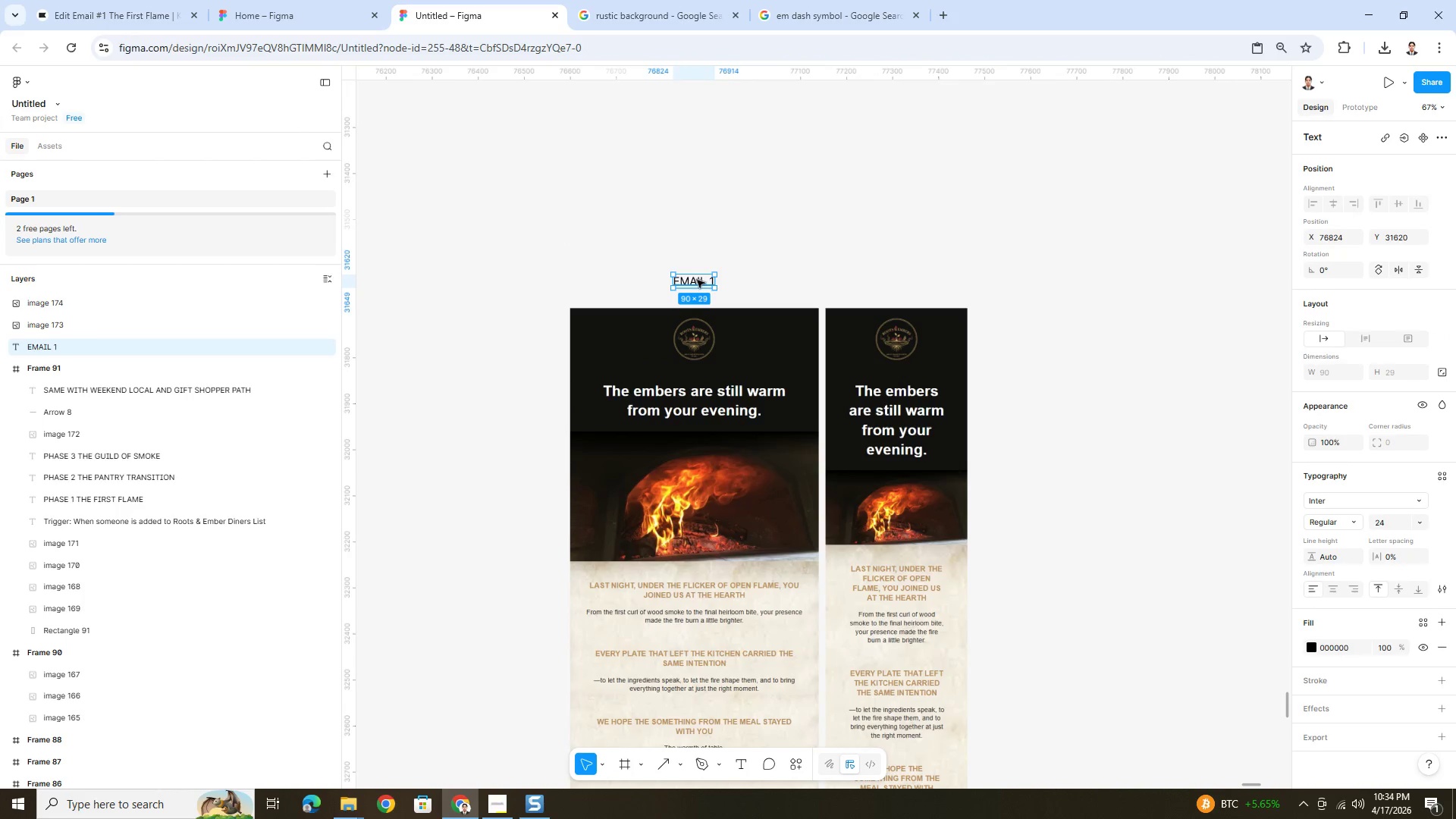 
left_click_drag(start_coordinate=[696, 280], to_coordinate=[793, 281])
 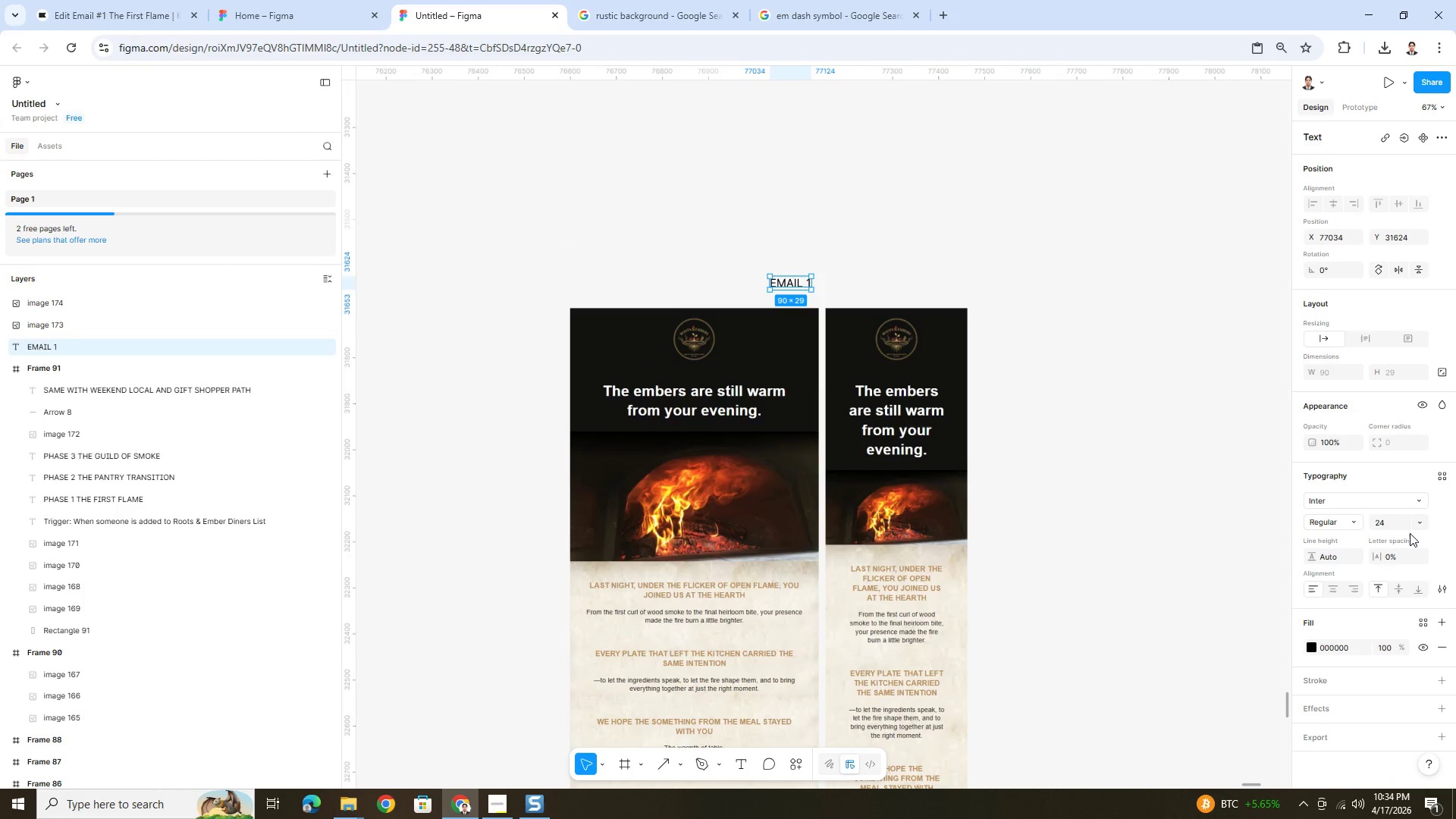 
left_click([1418, 524])
 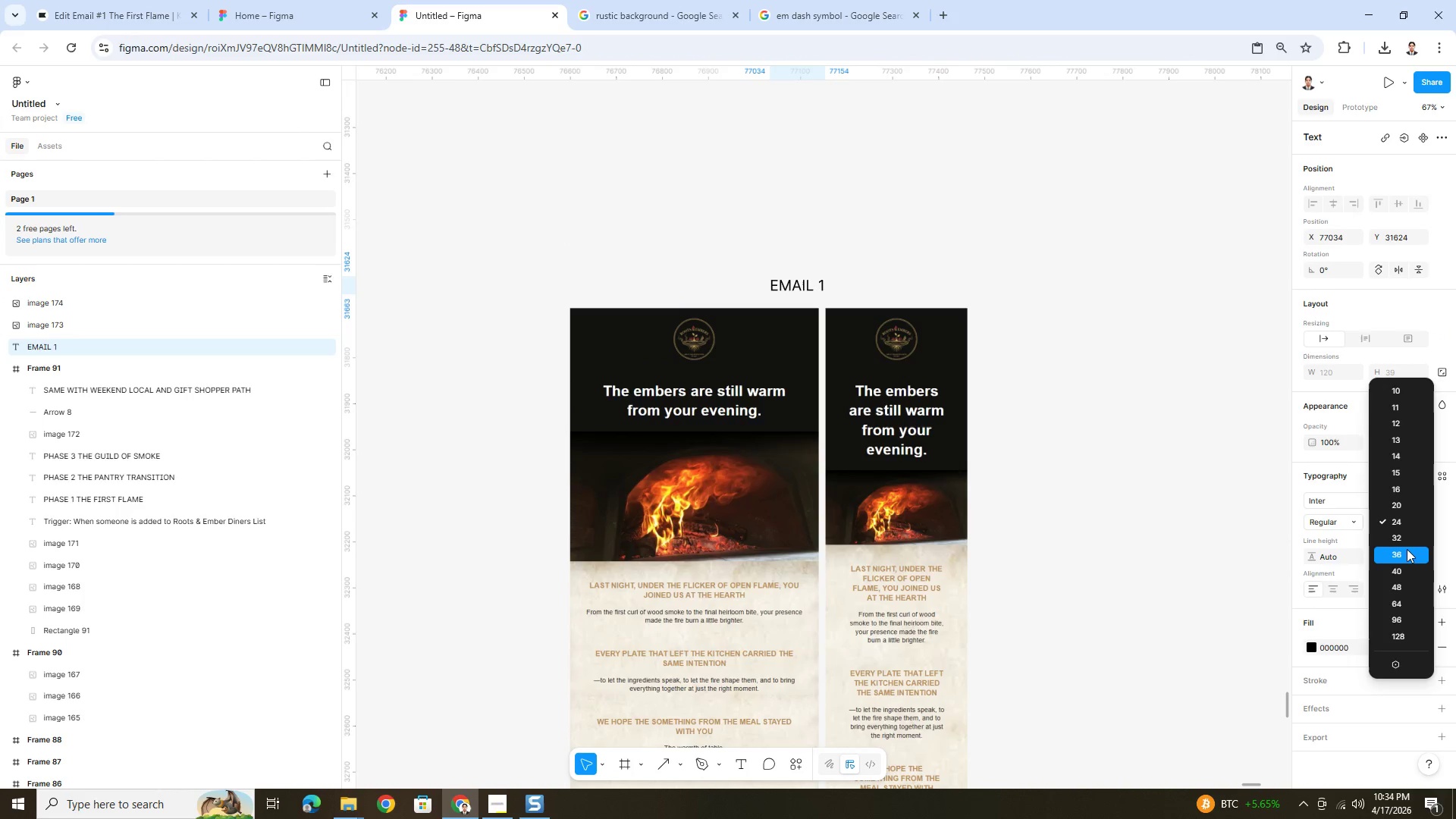 
left_click([1407, 549])
 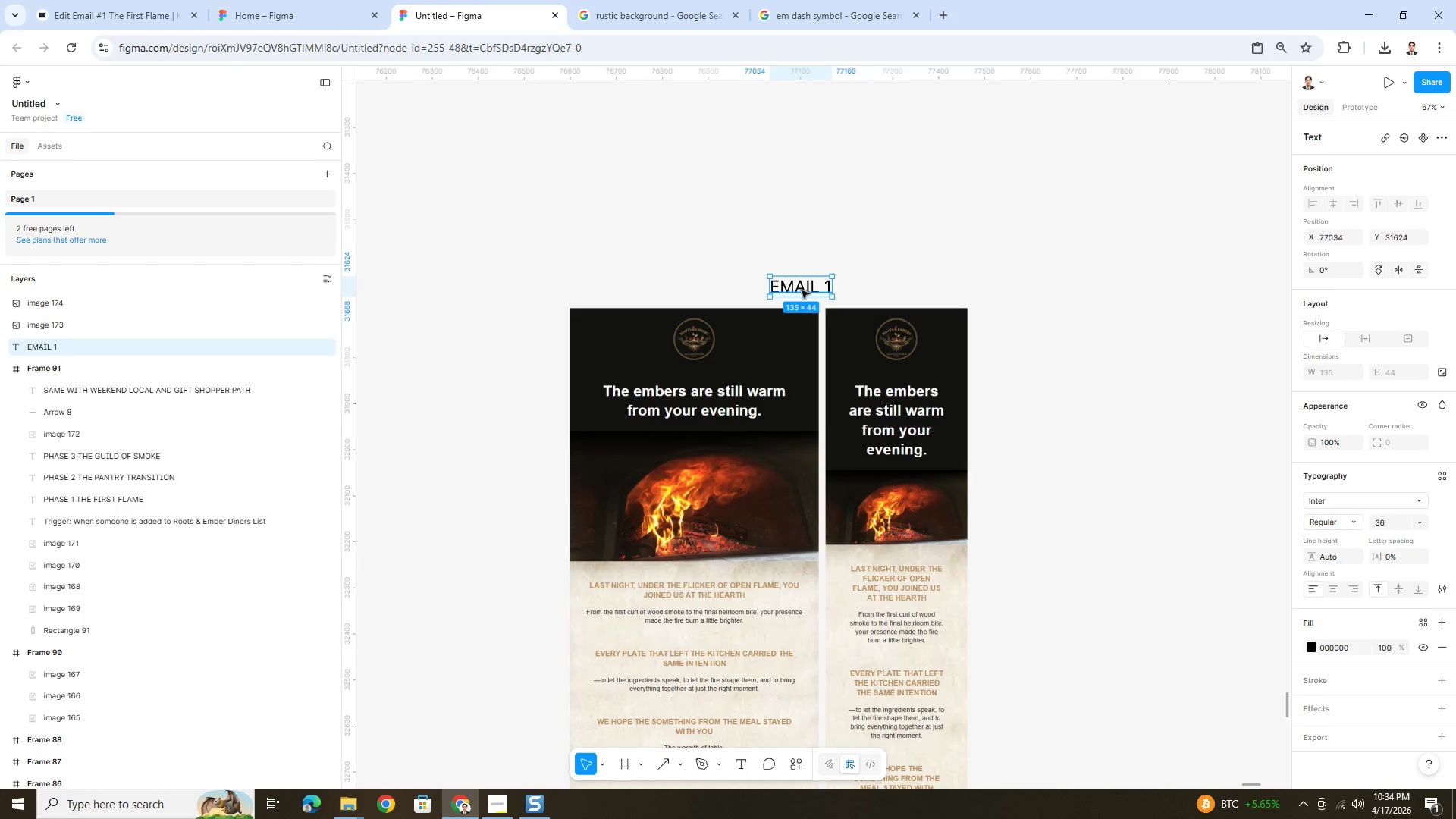 
left_click_drag(start_coordinate=[803, 285], to_coordinate=[692, 283])
 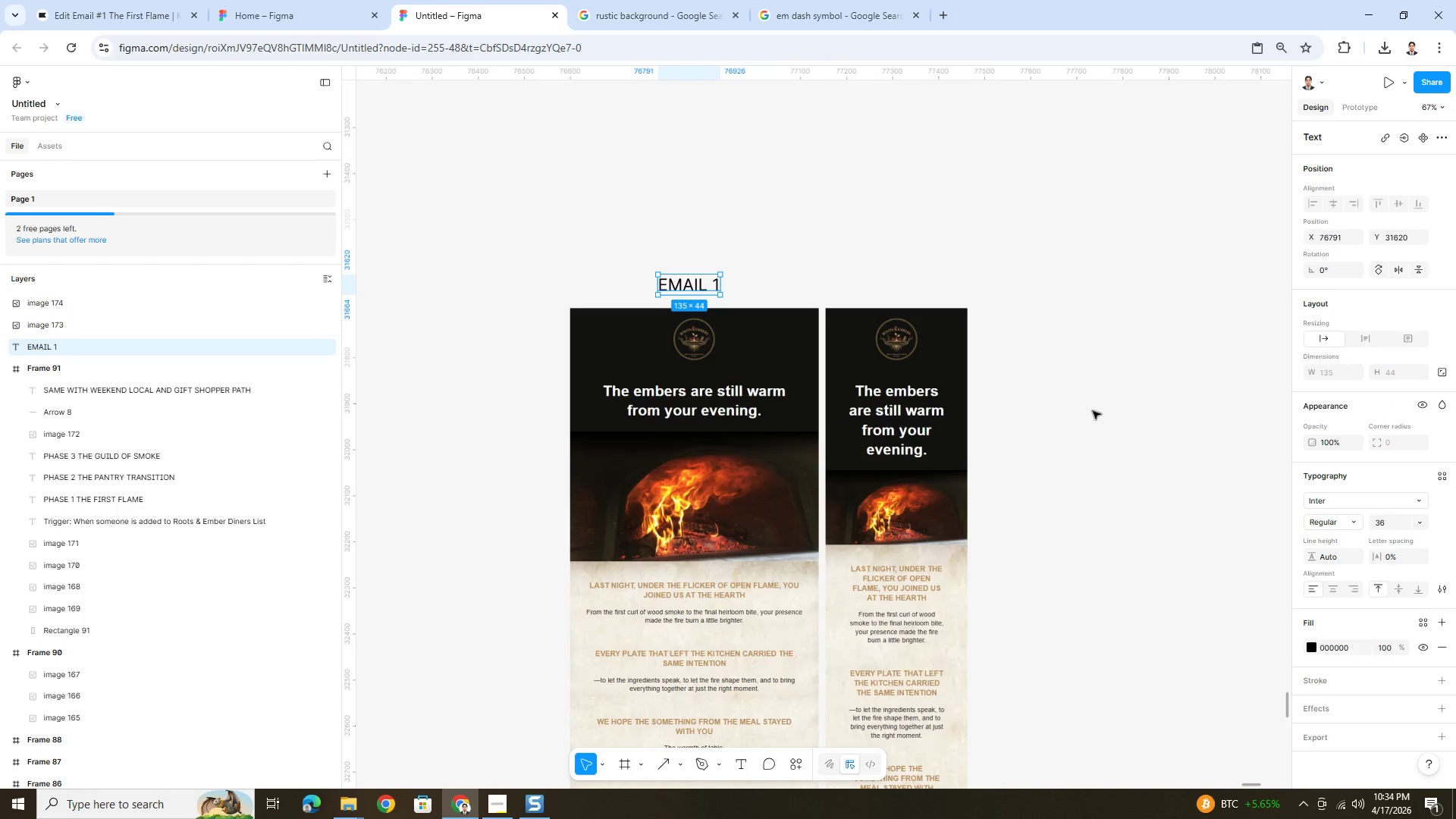 
left_click([1096, 412])
 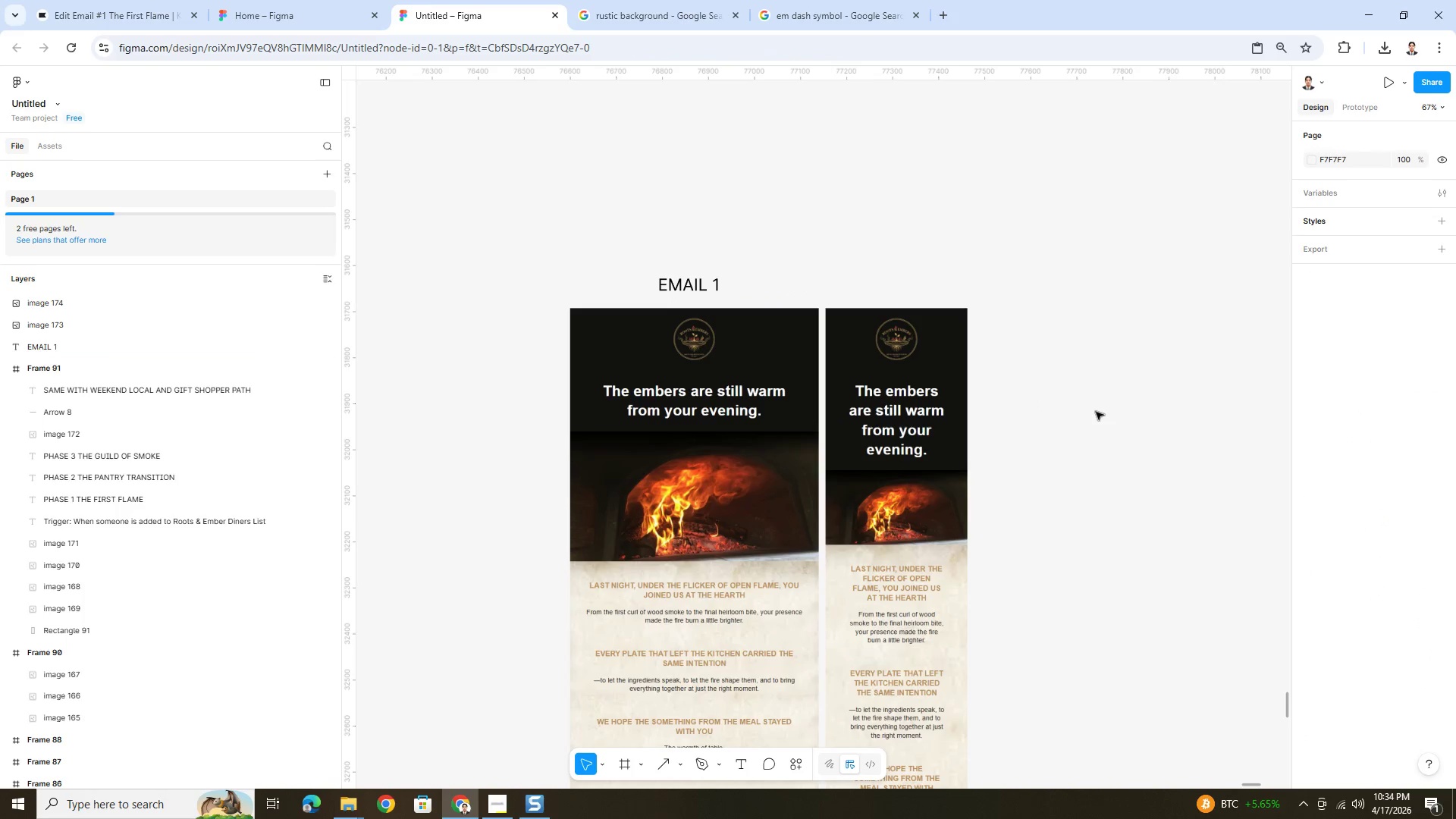 
hold_key(key=ControlLeft, duration=1.5)
scroll: coordinate [1099, 427], scroll_direction: down, amount: 5.0
 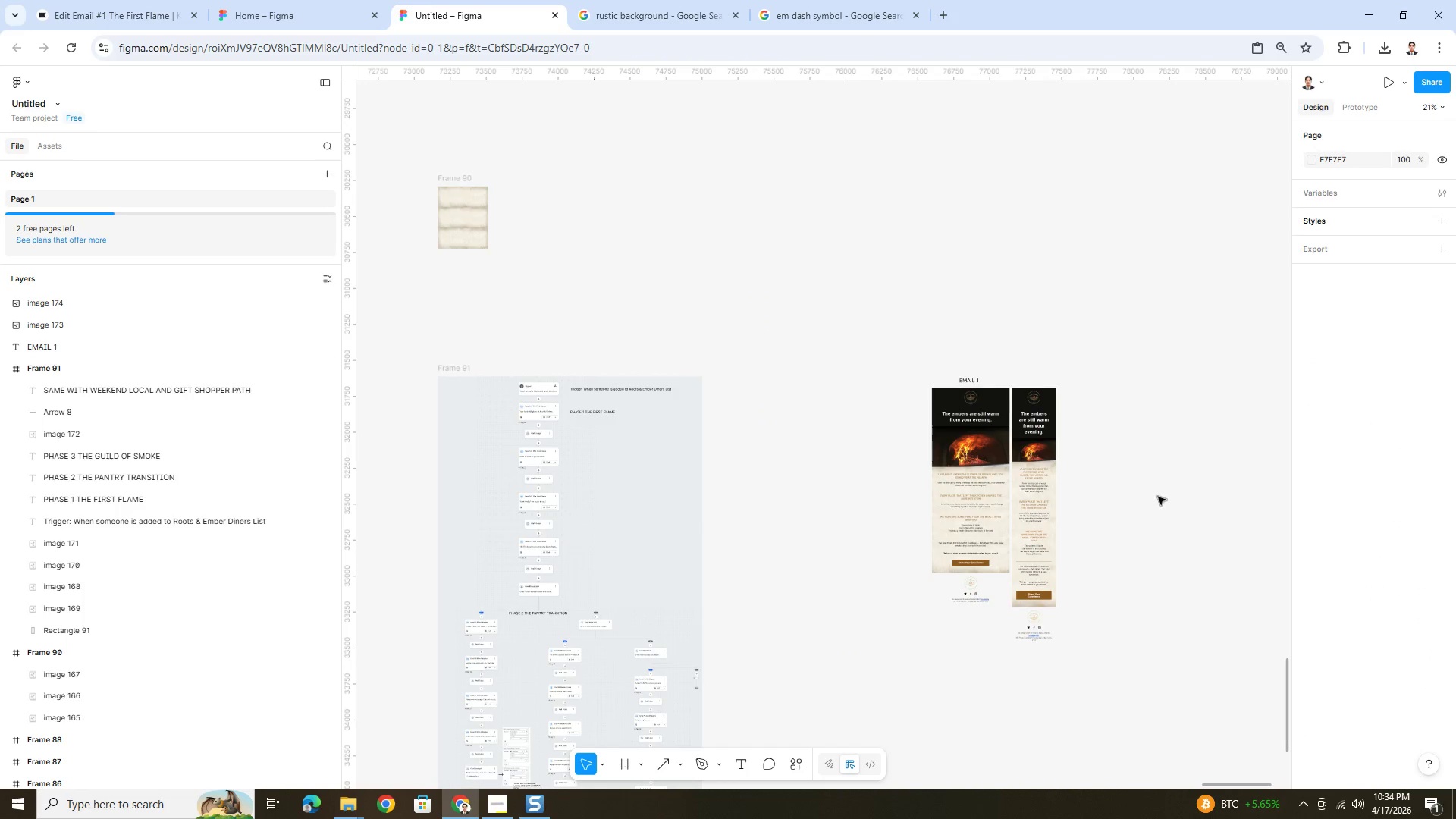 
scroll: coordinate [1164, 502], scroll_direction: up, amount: 2.0
 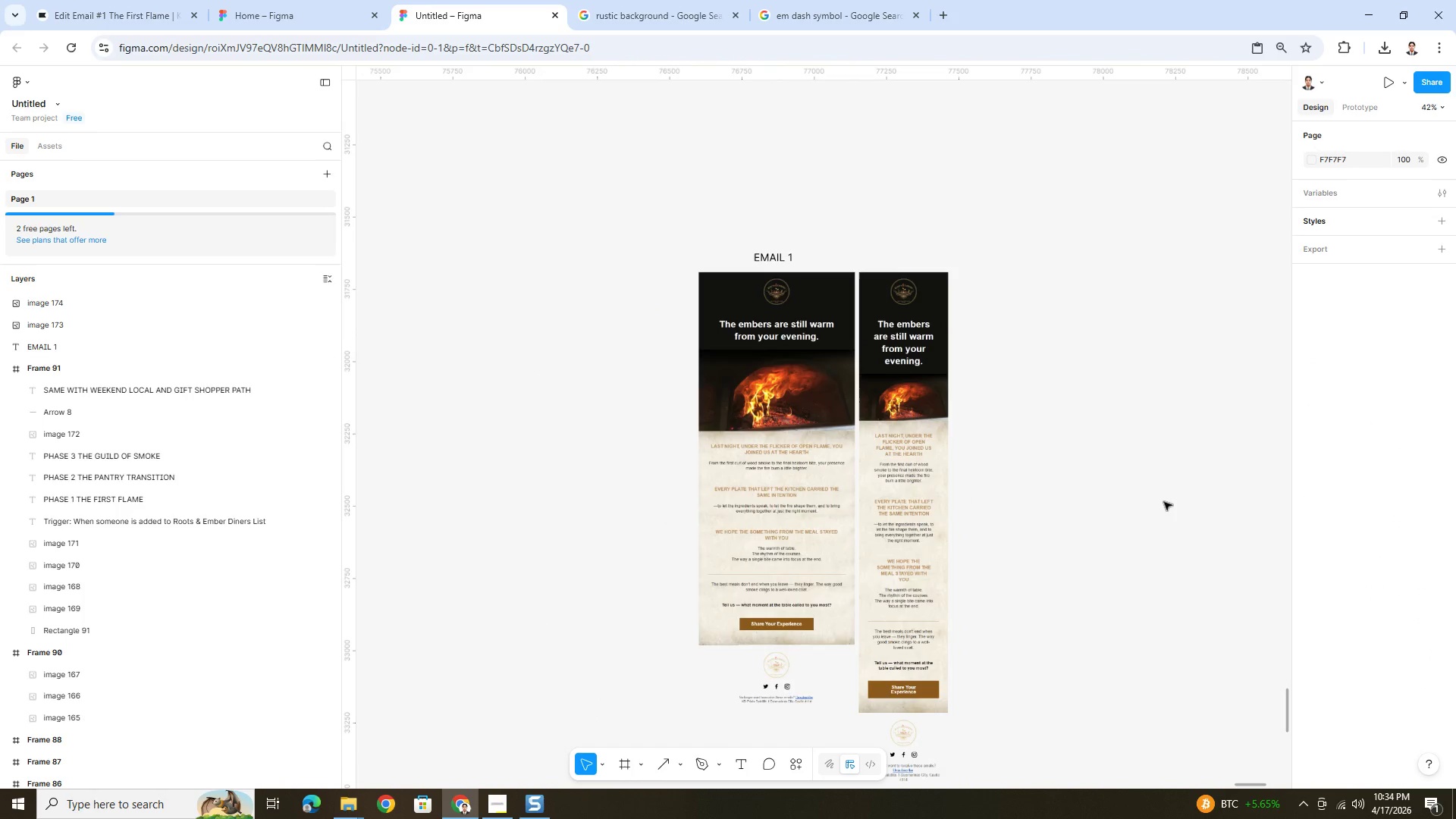 
key(Control+ControlLeft)
 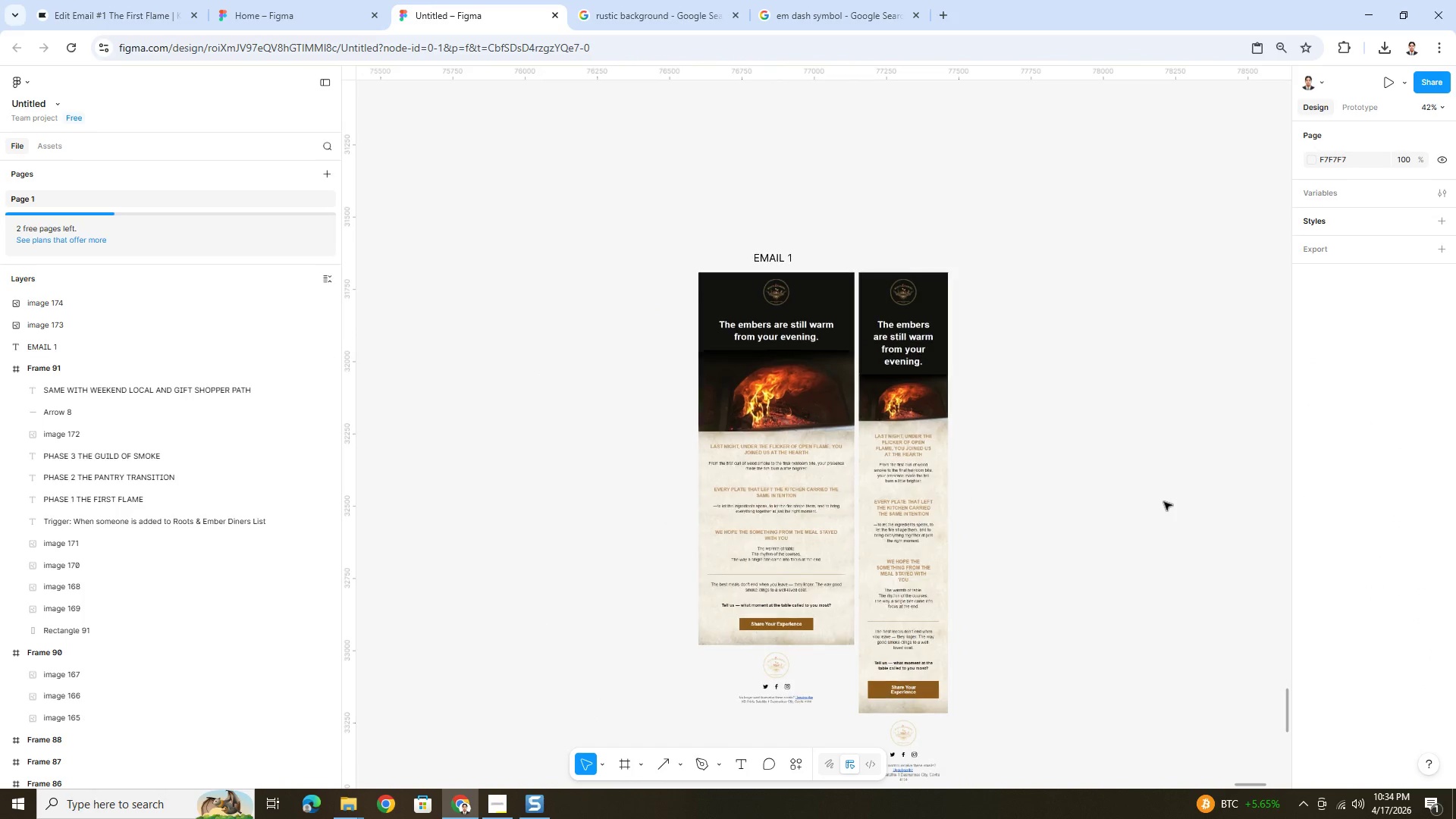 
key(Control+ControlLeft)
 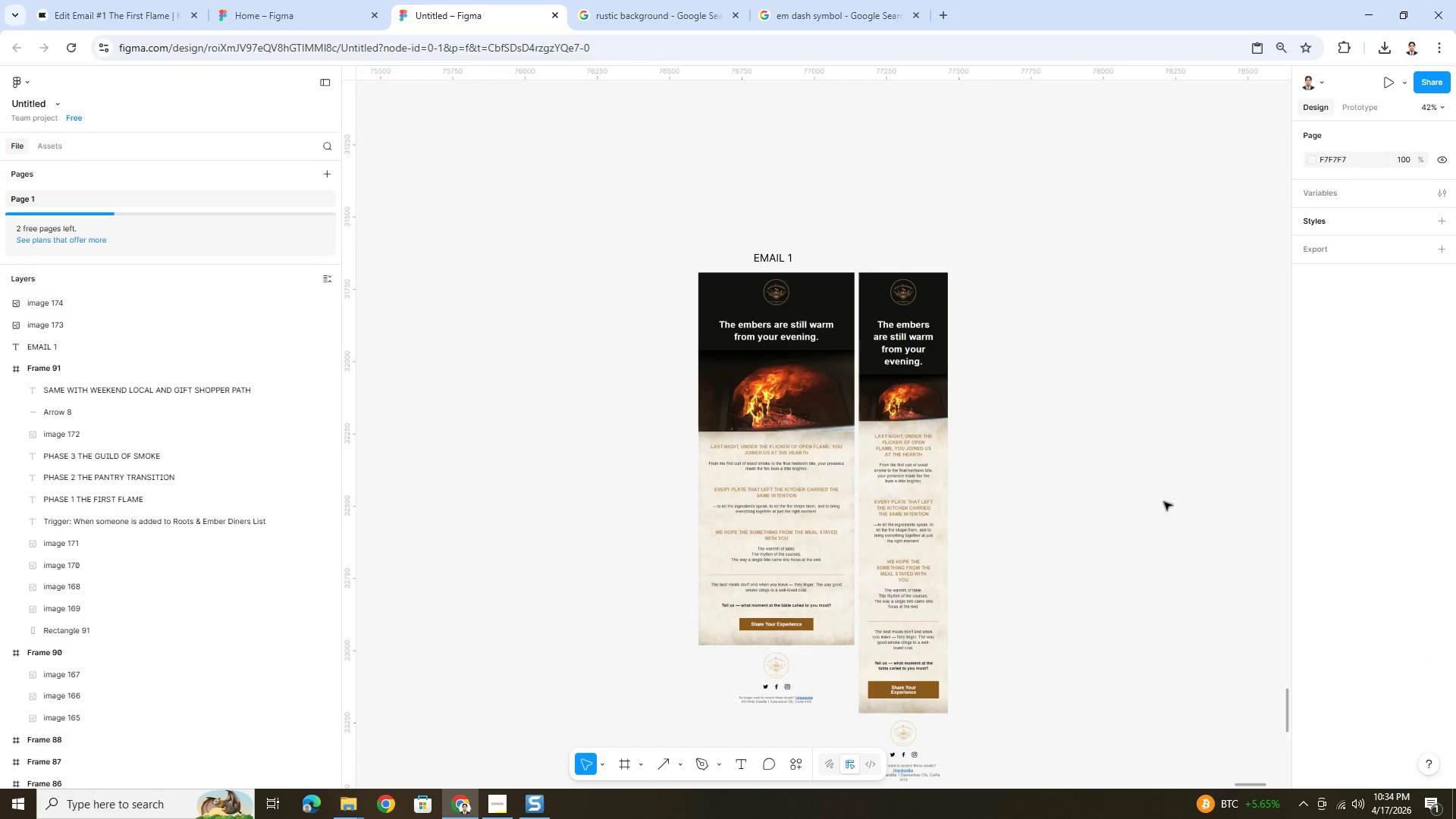 
key(Control+ControlLeft)
 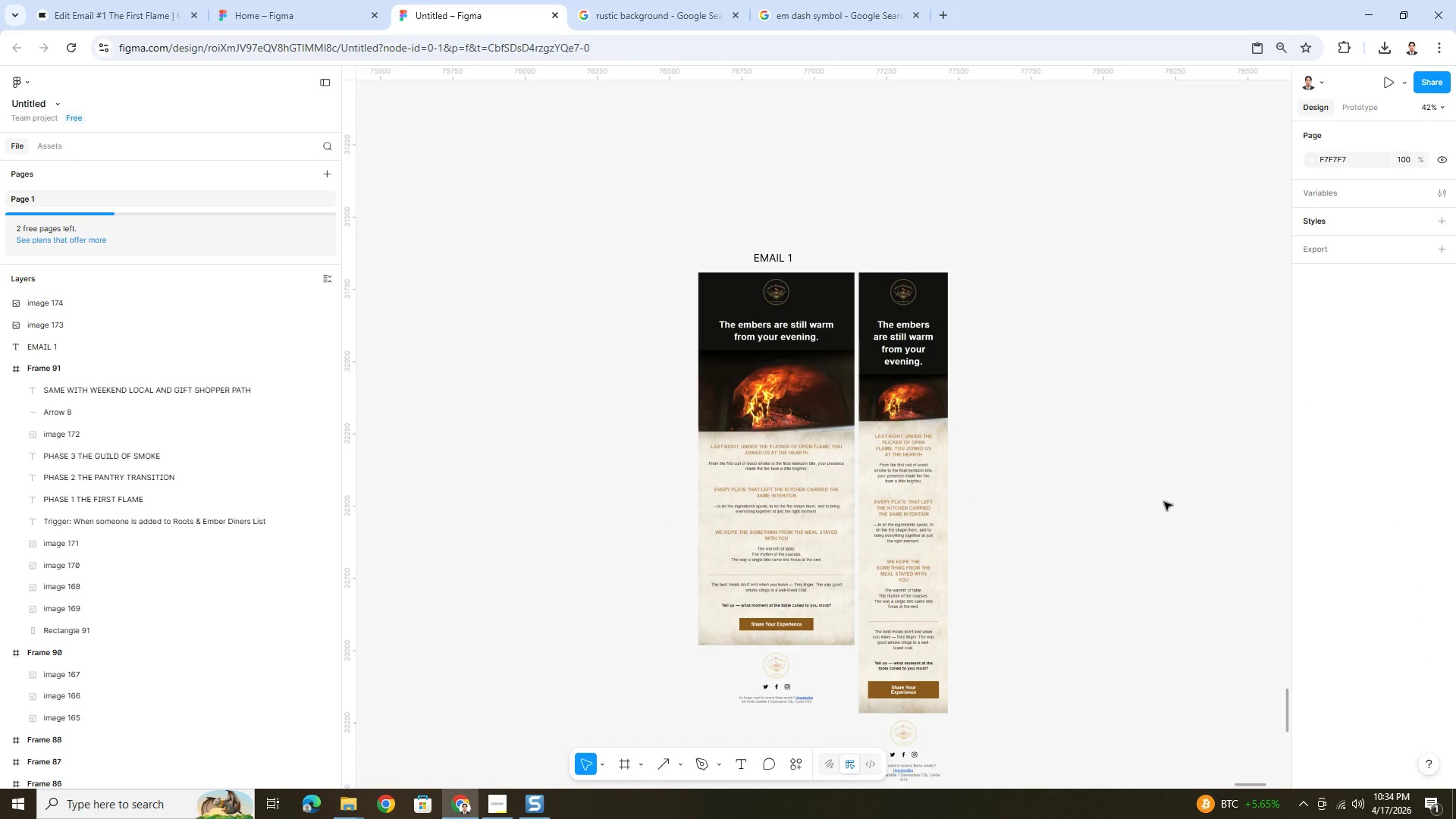 
key(Control+ControlLeft)
 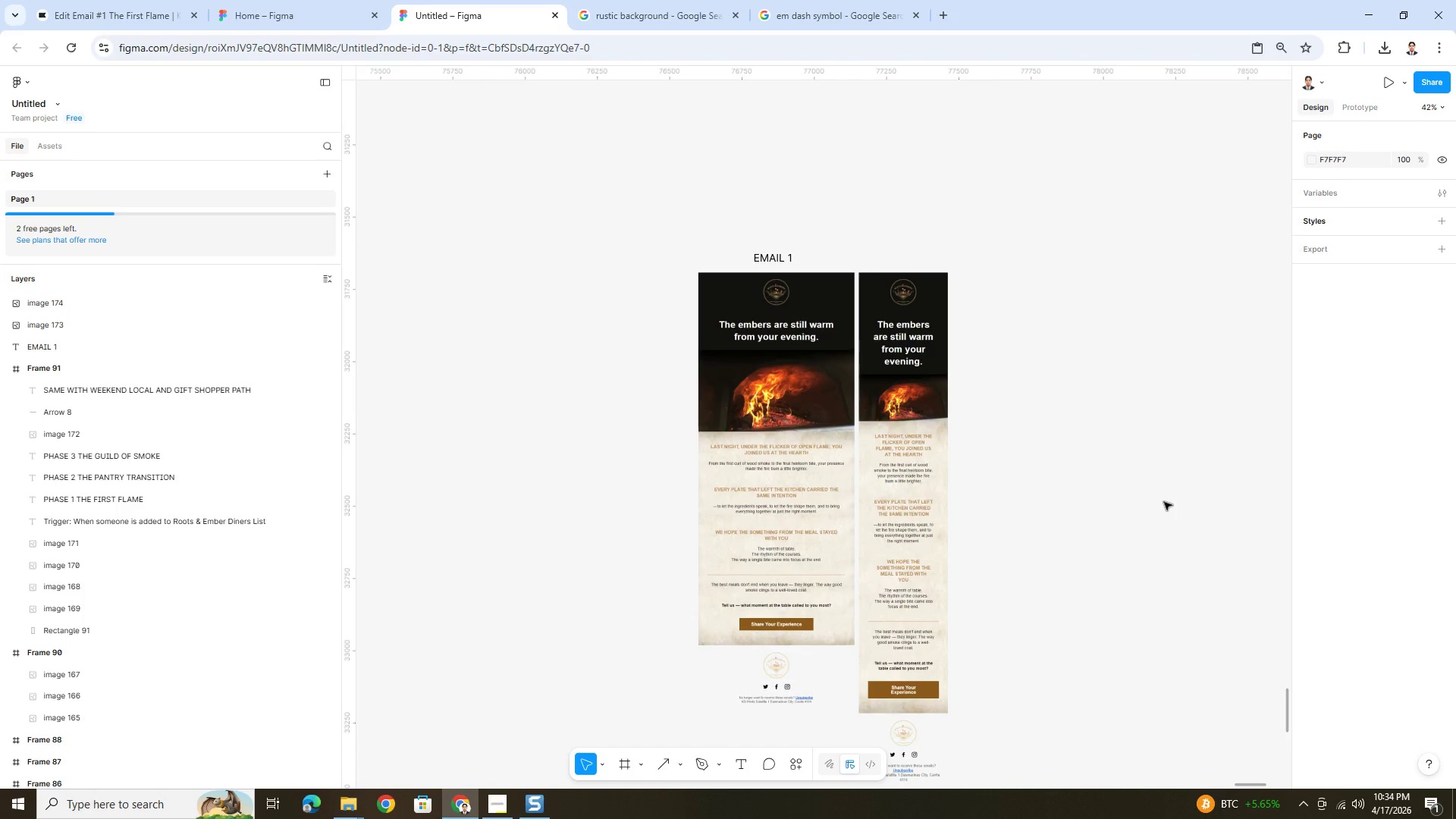 
key(Control+ControlLeft)
 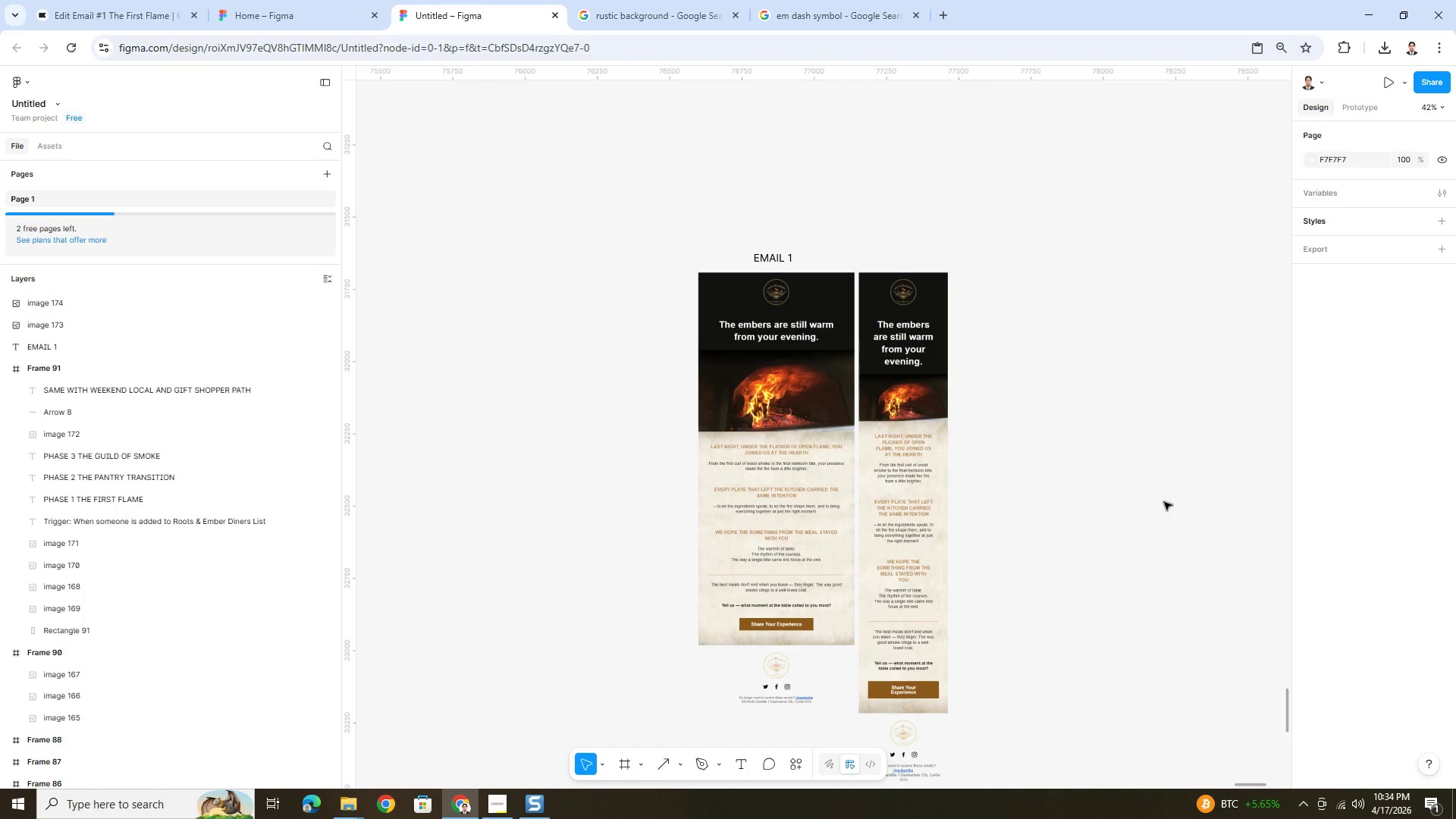 
key(Control+ControlLeft)
 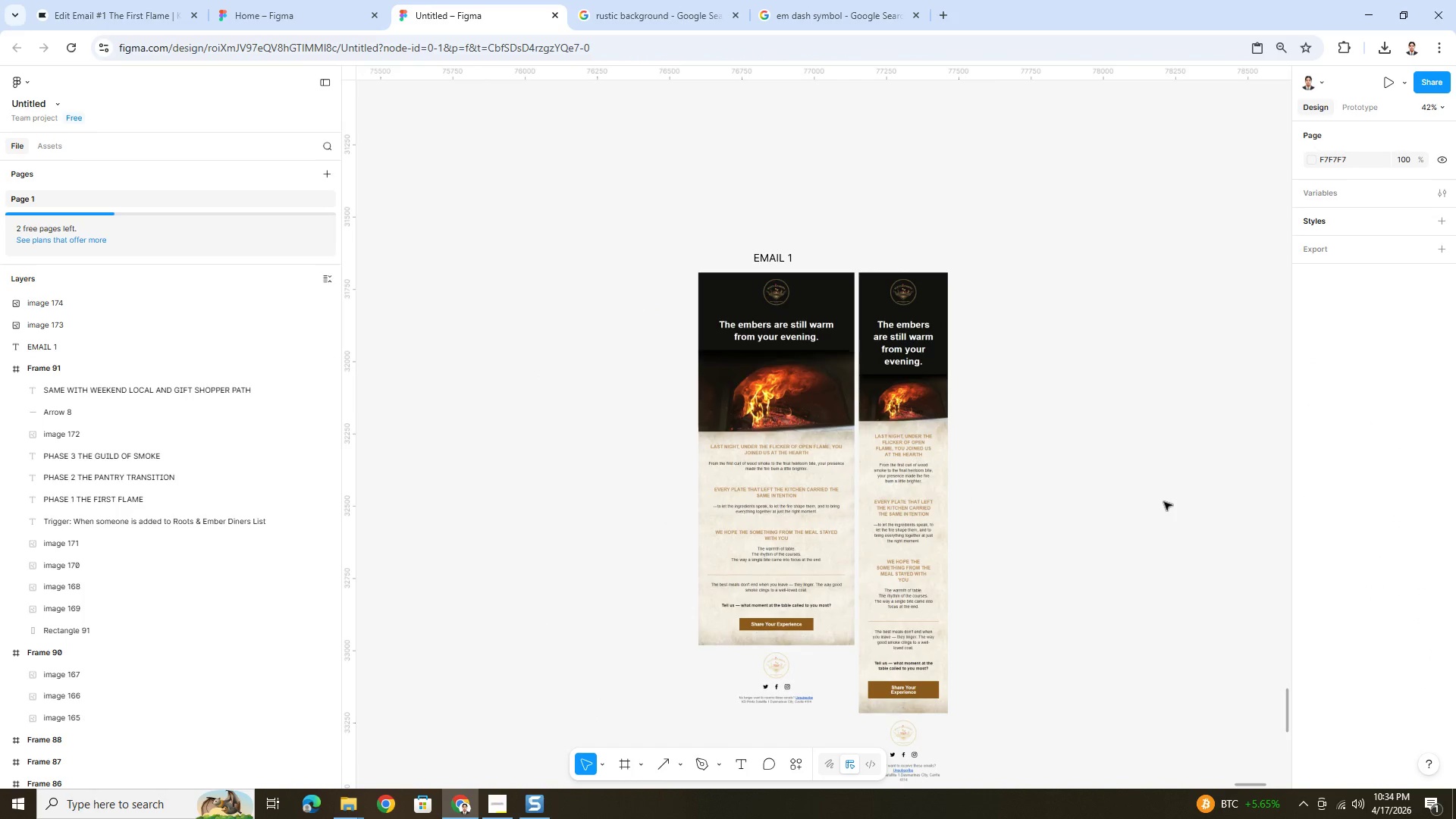 
key(Control+ControlLeft)
 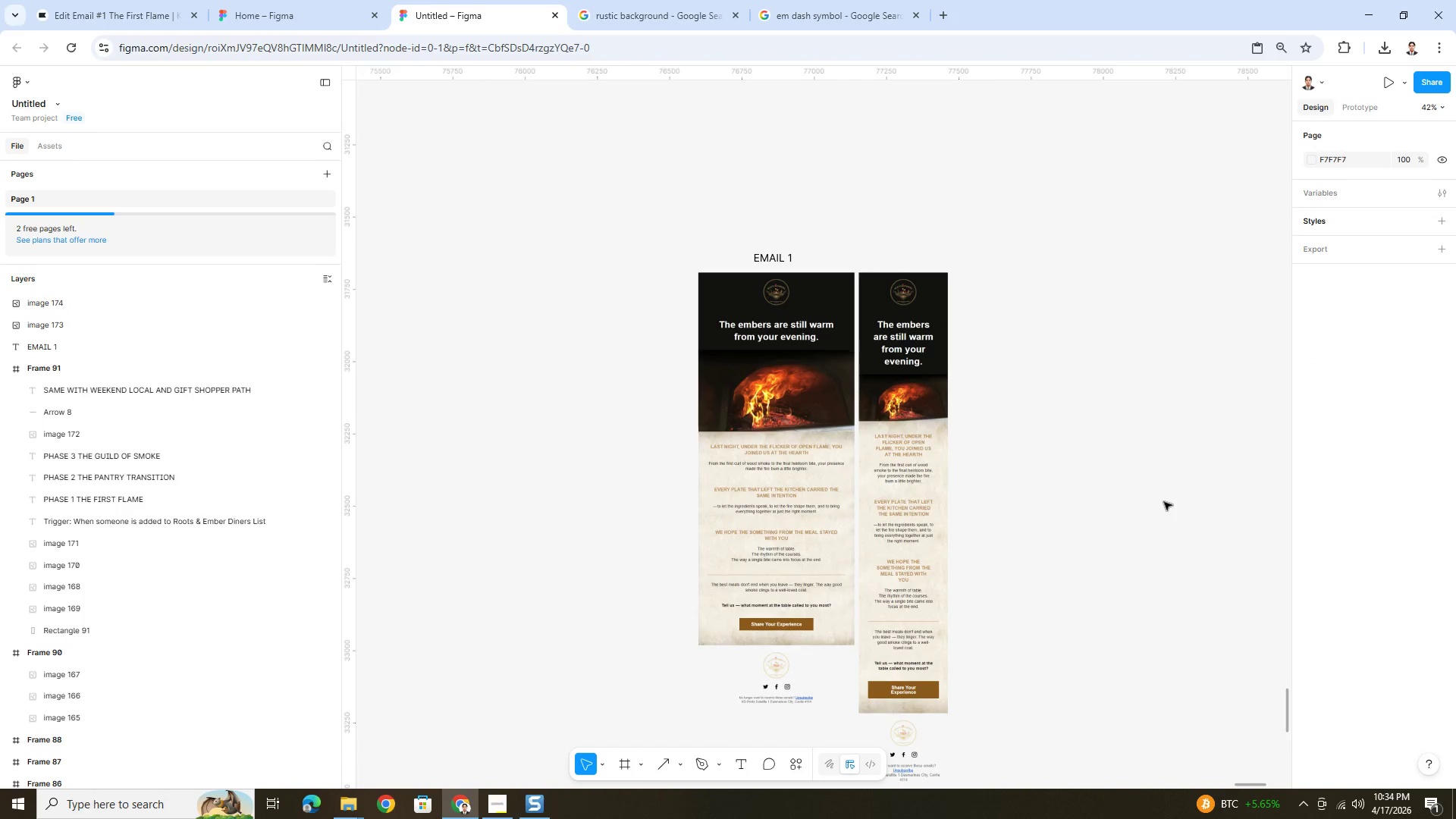 
key(Control+ControlLeft)
 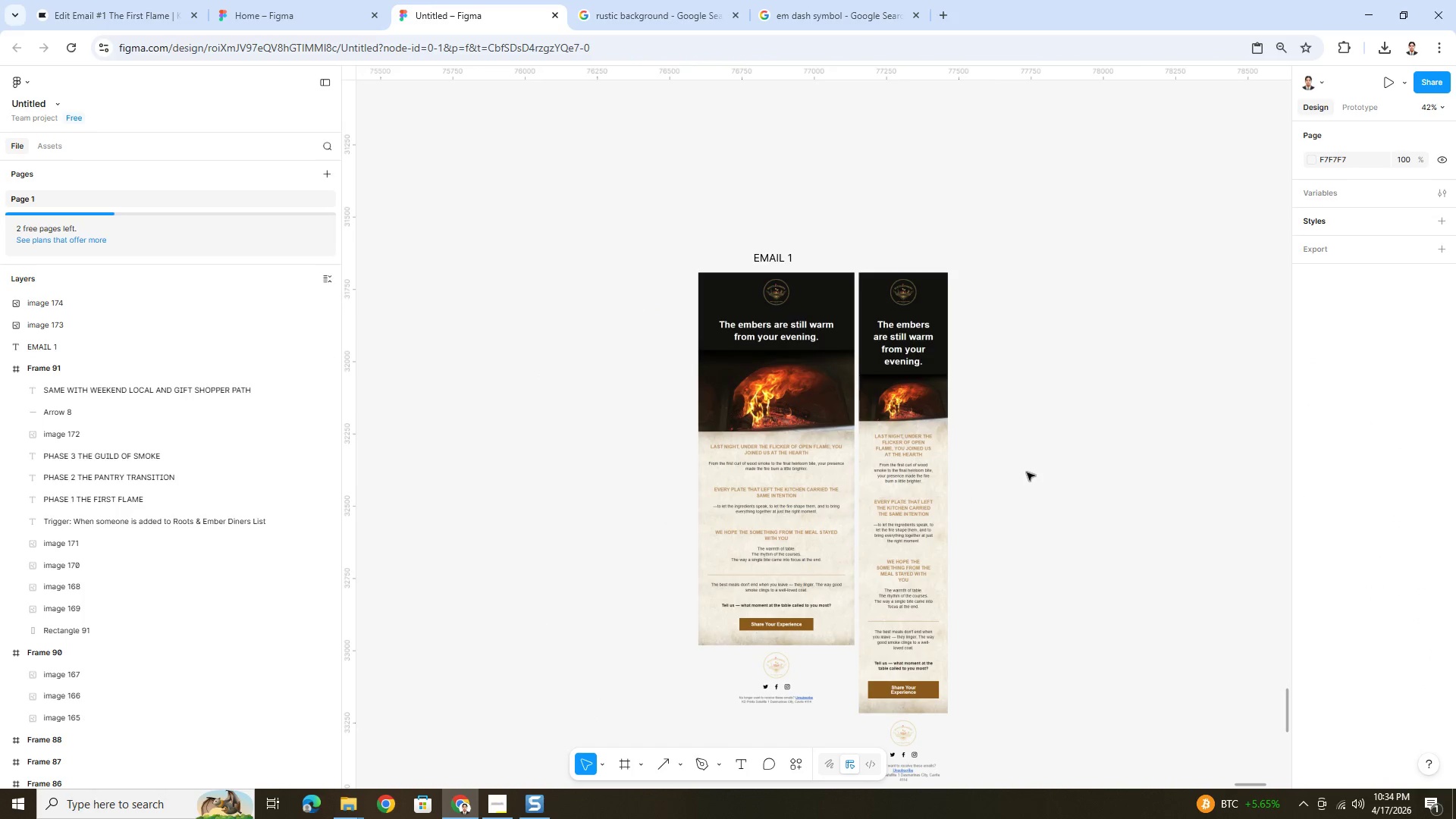 
hold_key(key=ControlLeft, duration=1.5)
scroll: coordinate [1036, 474], scroll_direction: down, amount: 5.0
 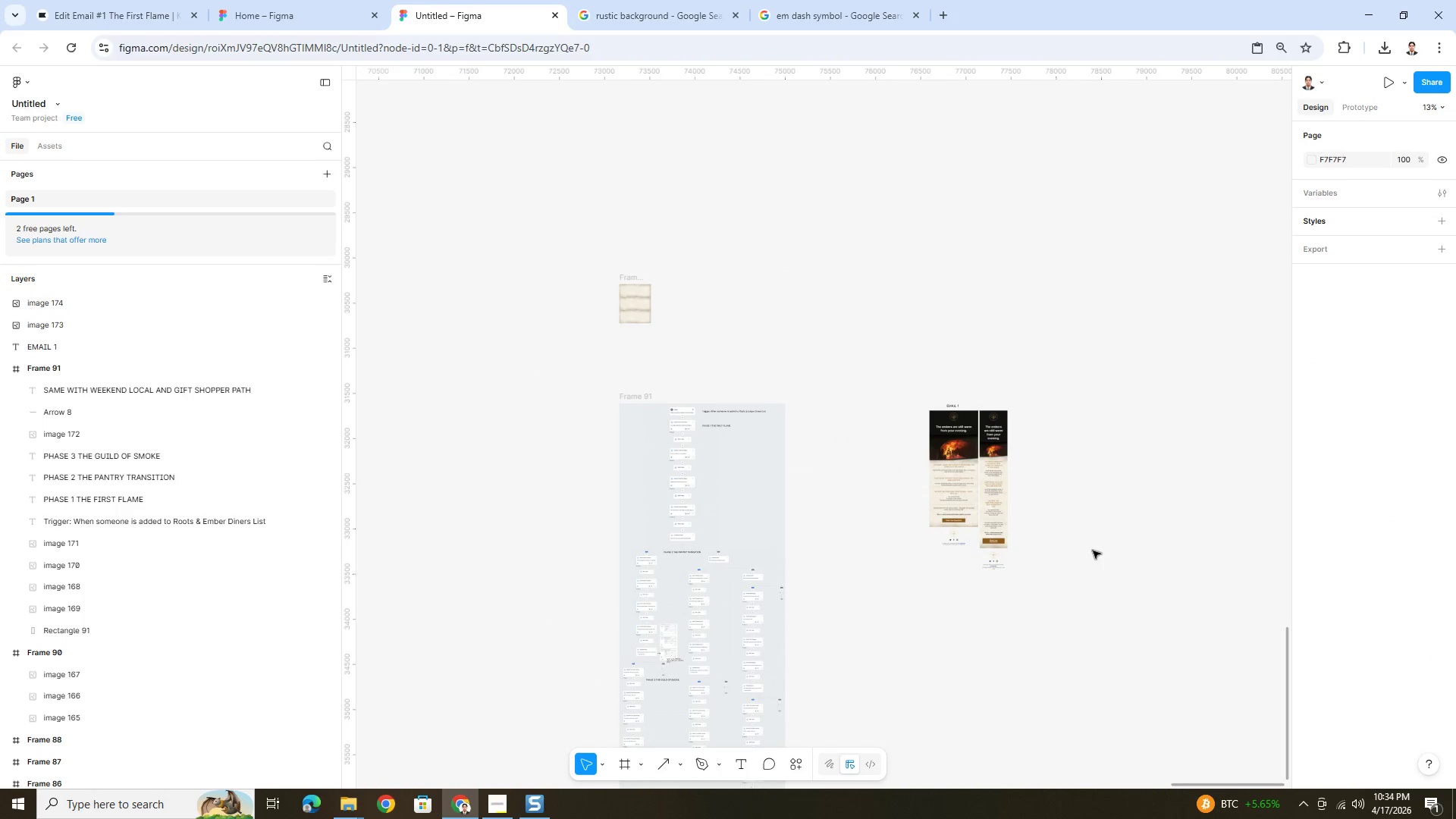 
hold_key(key=ControlLeft, duration=1.53)
 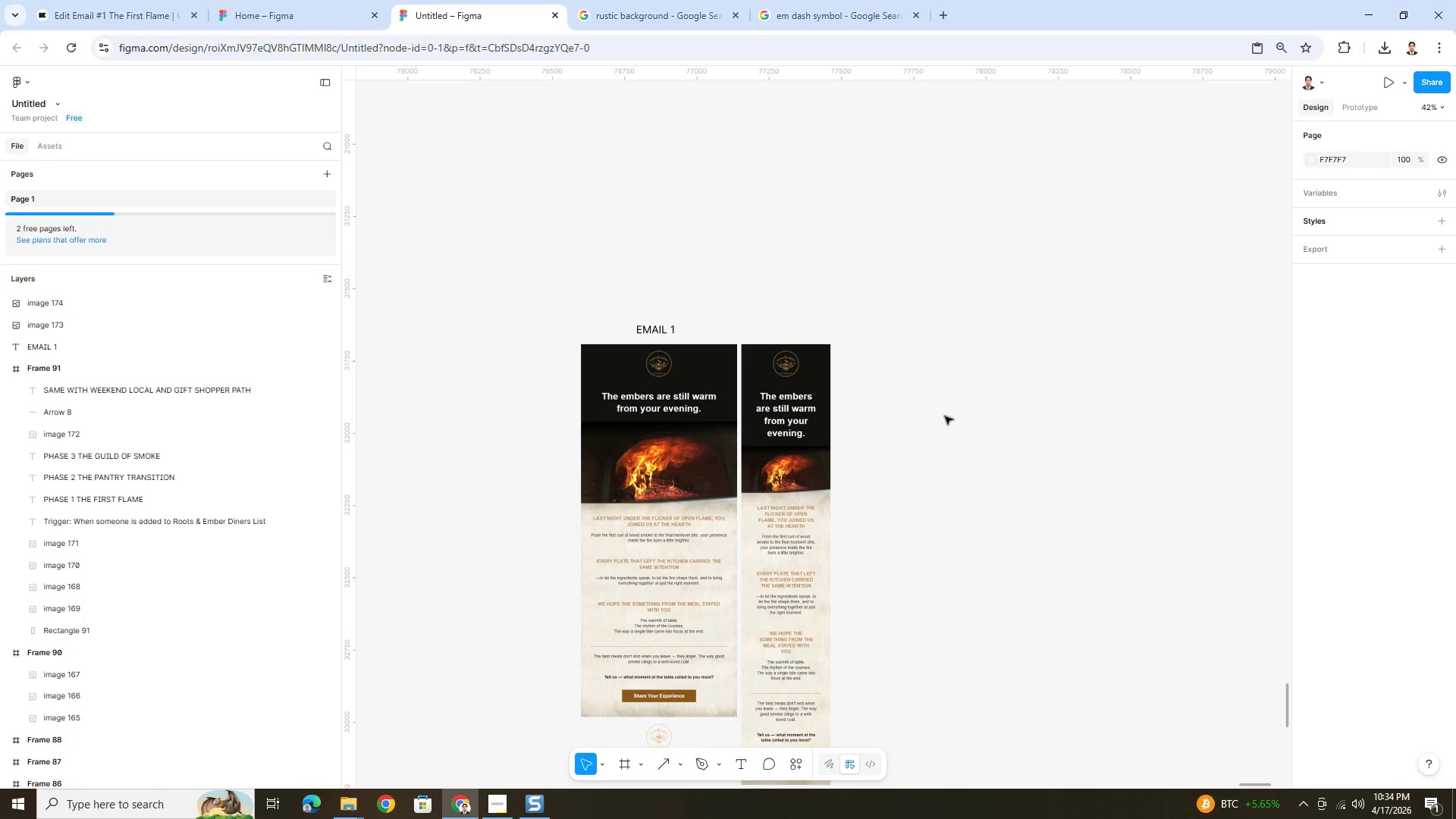 
key(Control+ControlLeft)
 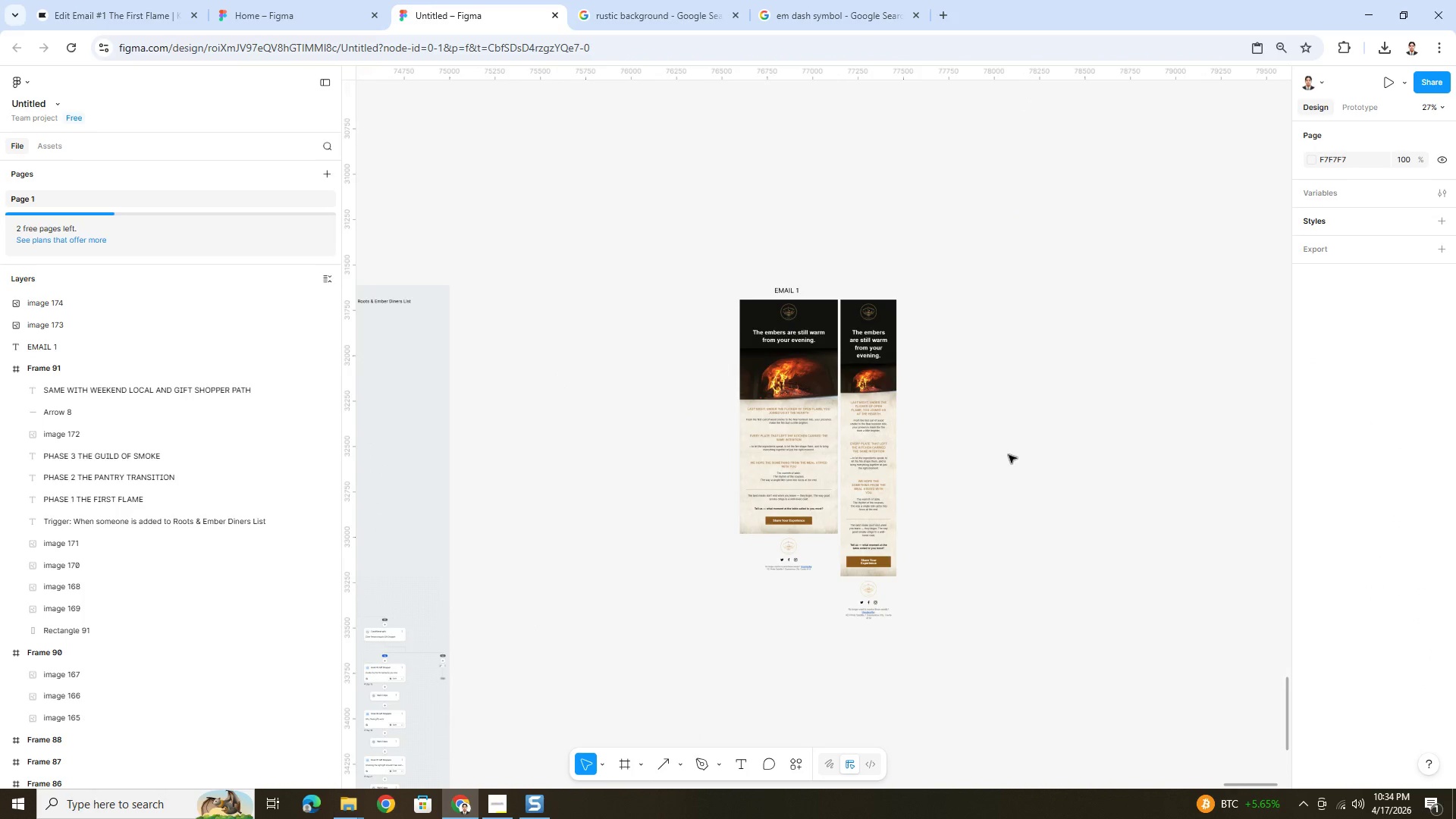 
key(Control+ControlLeft)
 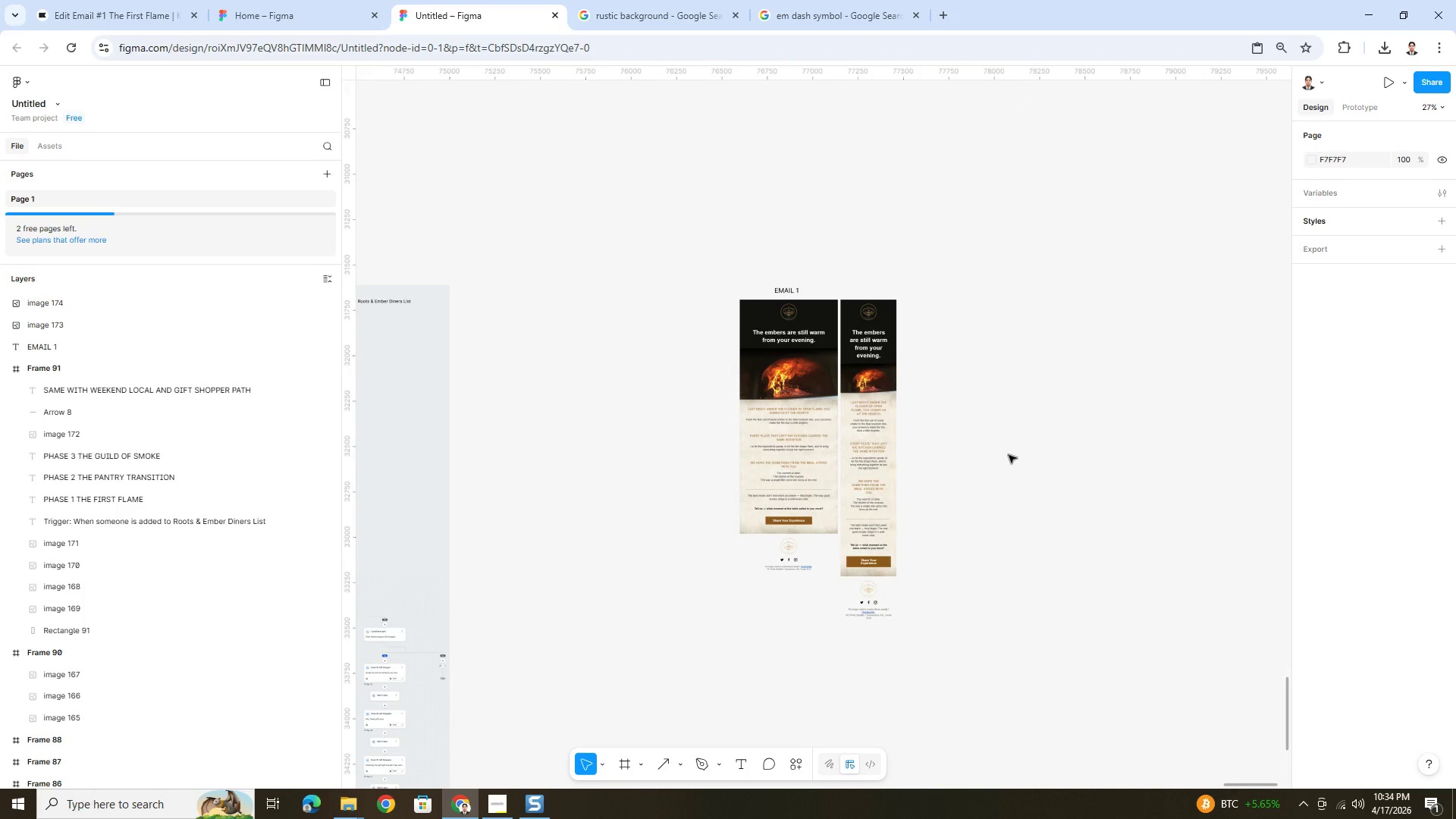 
key(Control+ControlLeft)
 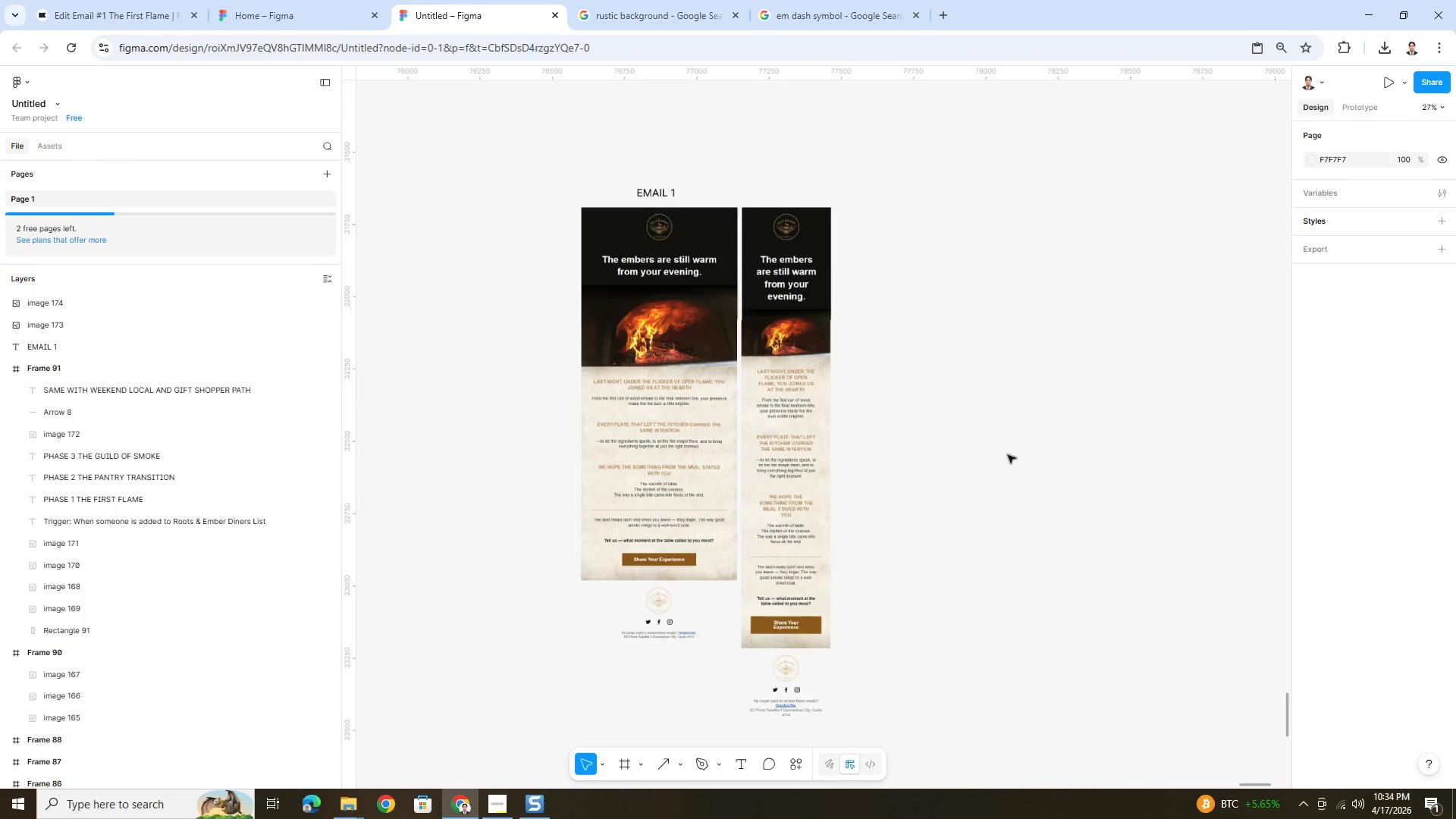 
key(Control+ControlLeft)
 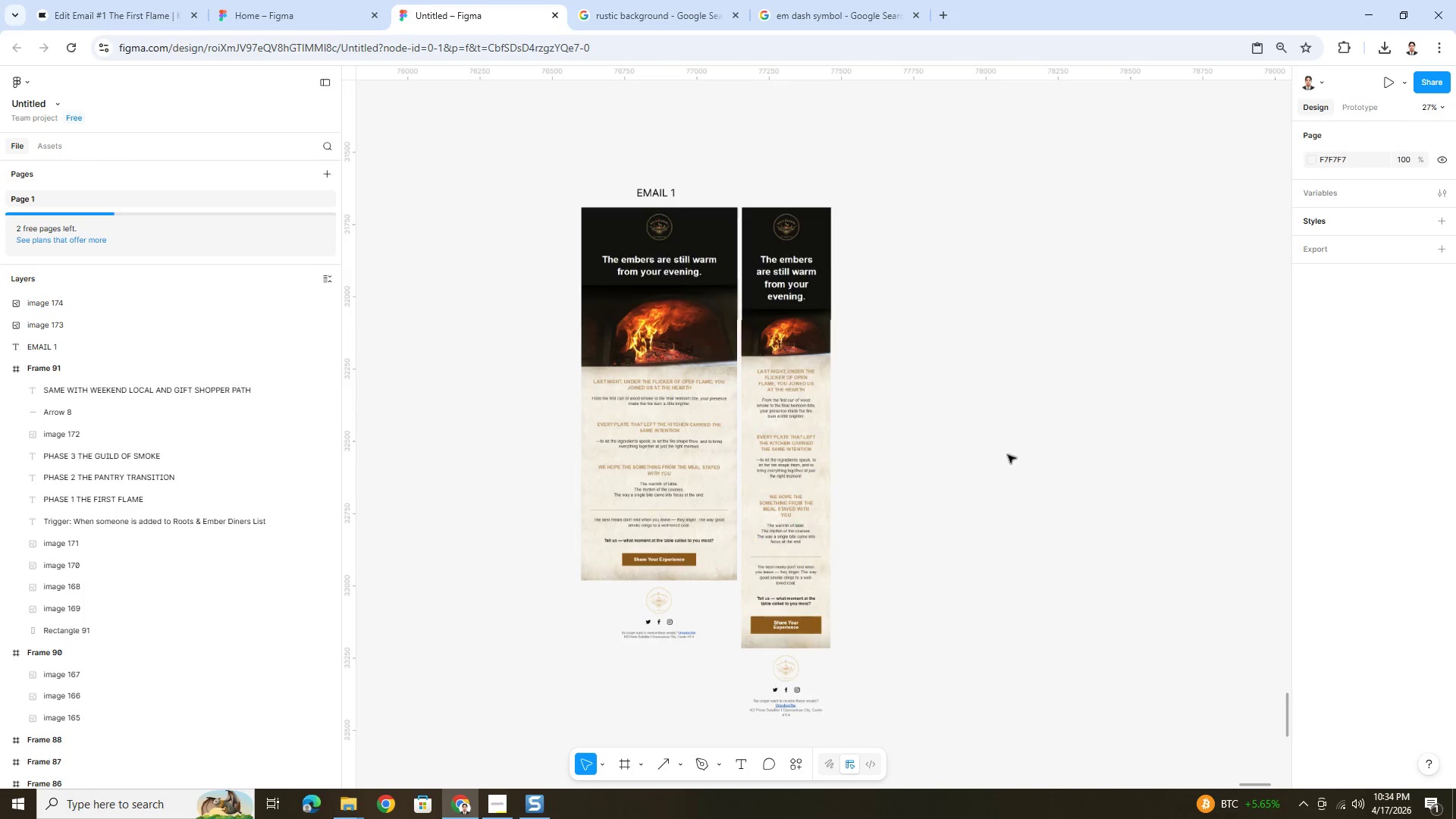 
key(Control+ControlLeft)
 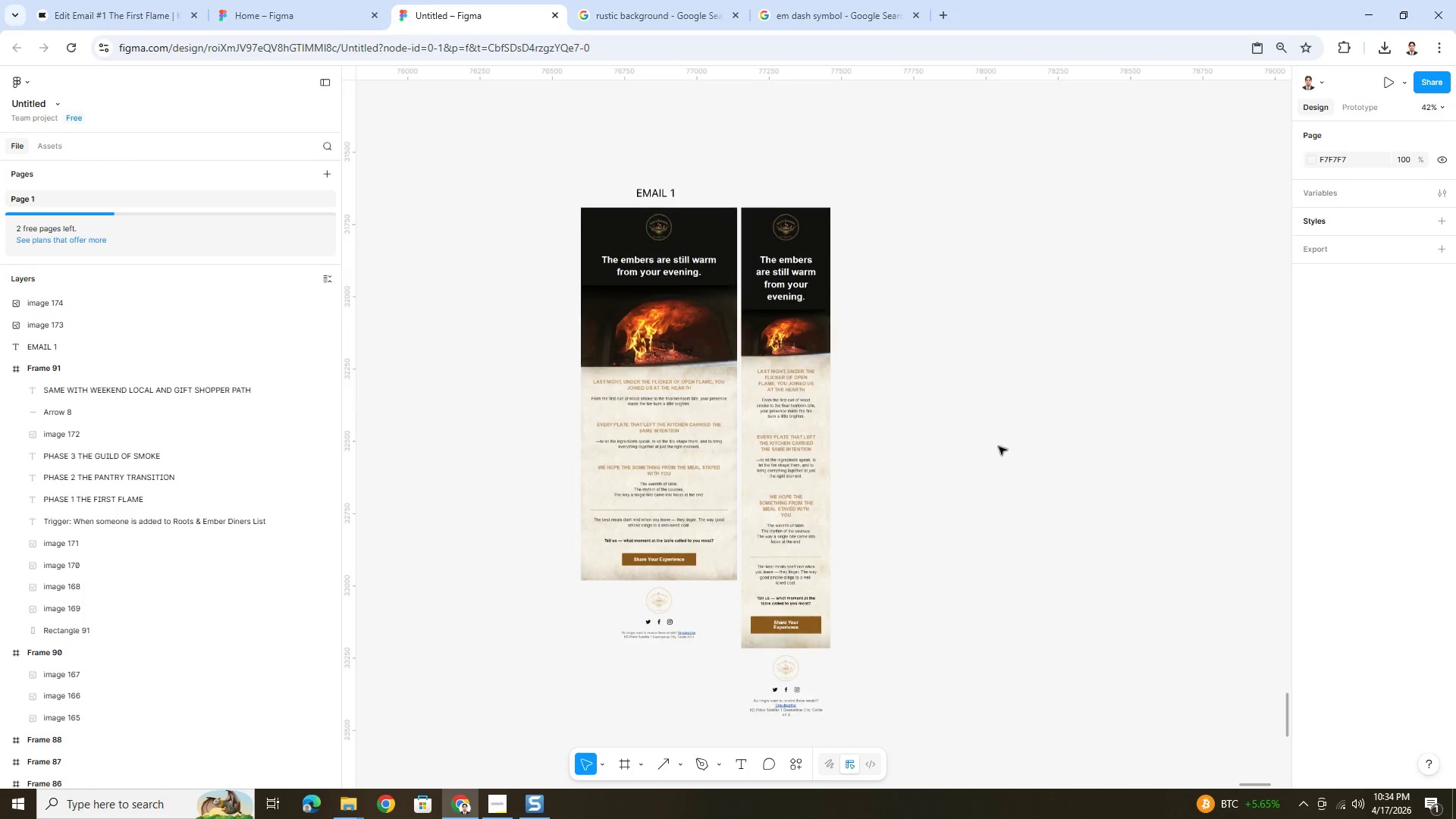 
key(Control+ControlLeft)
 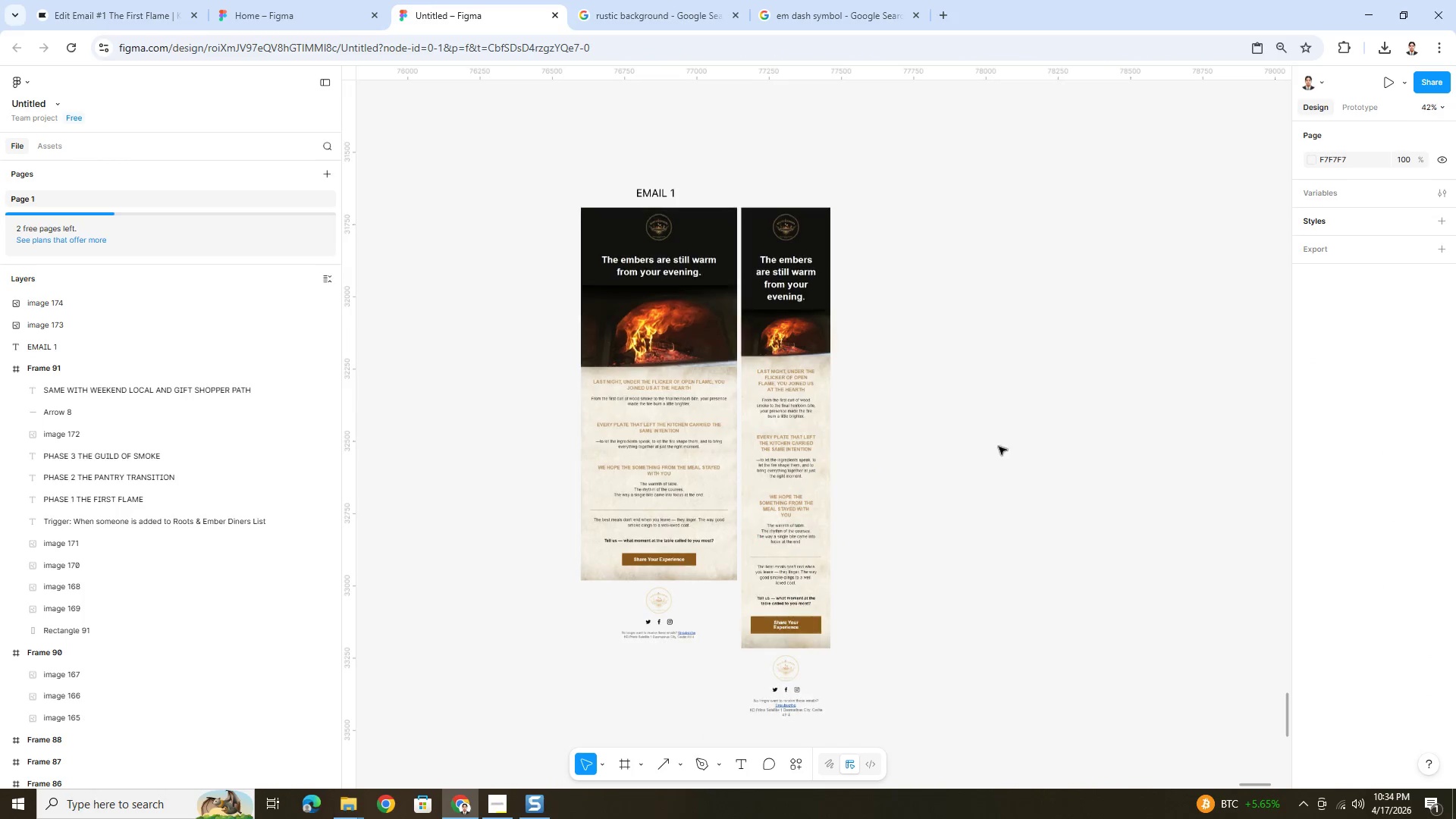 
key(Control+ControlLeft)
 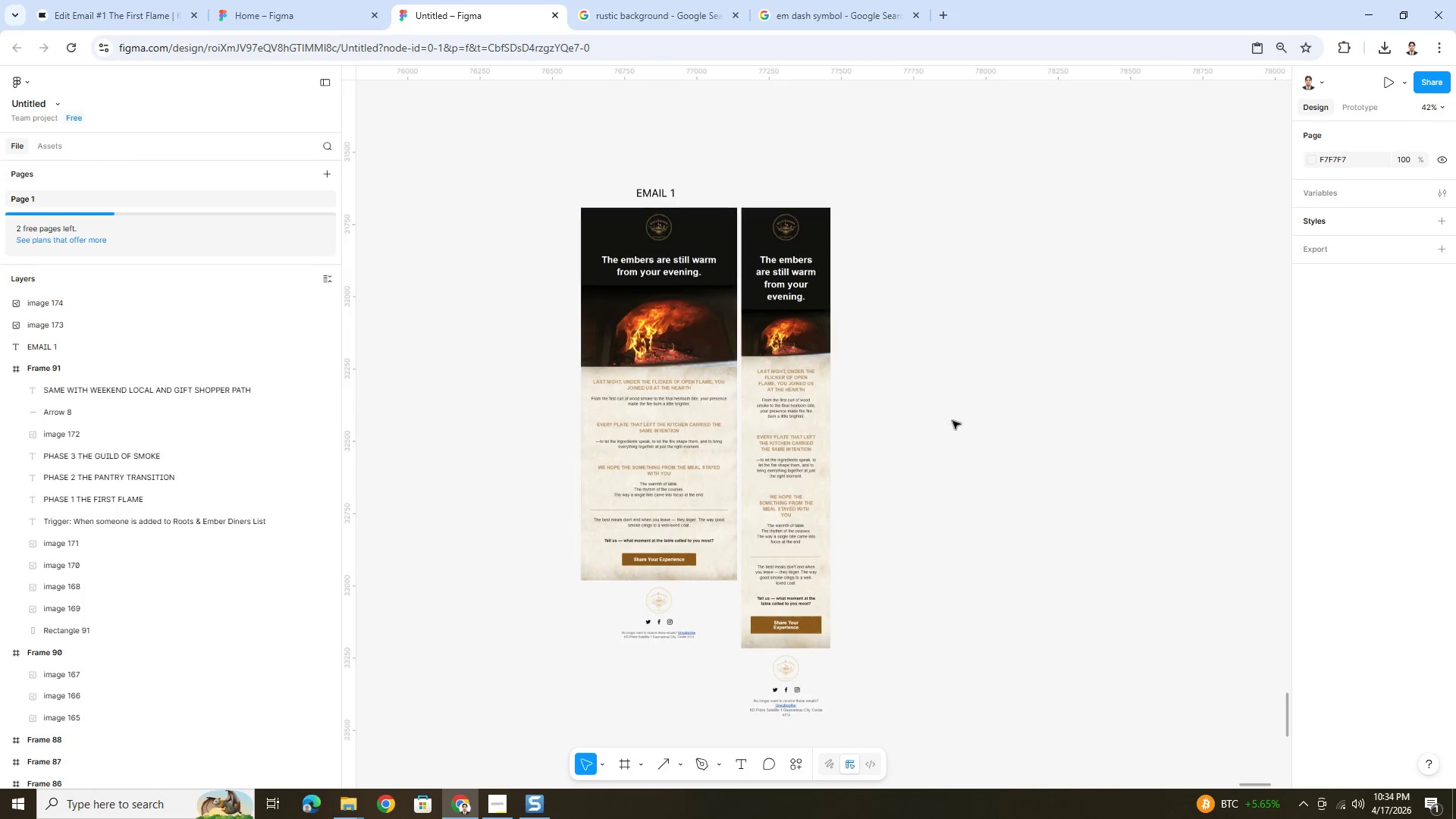 
key(Control+ControlLeft)
 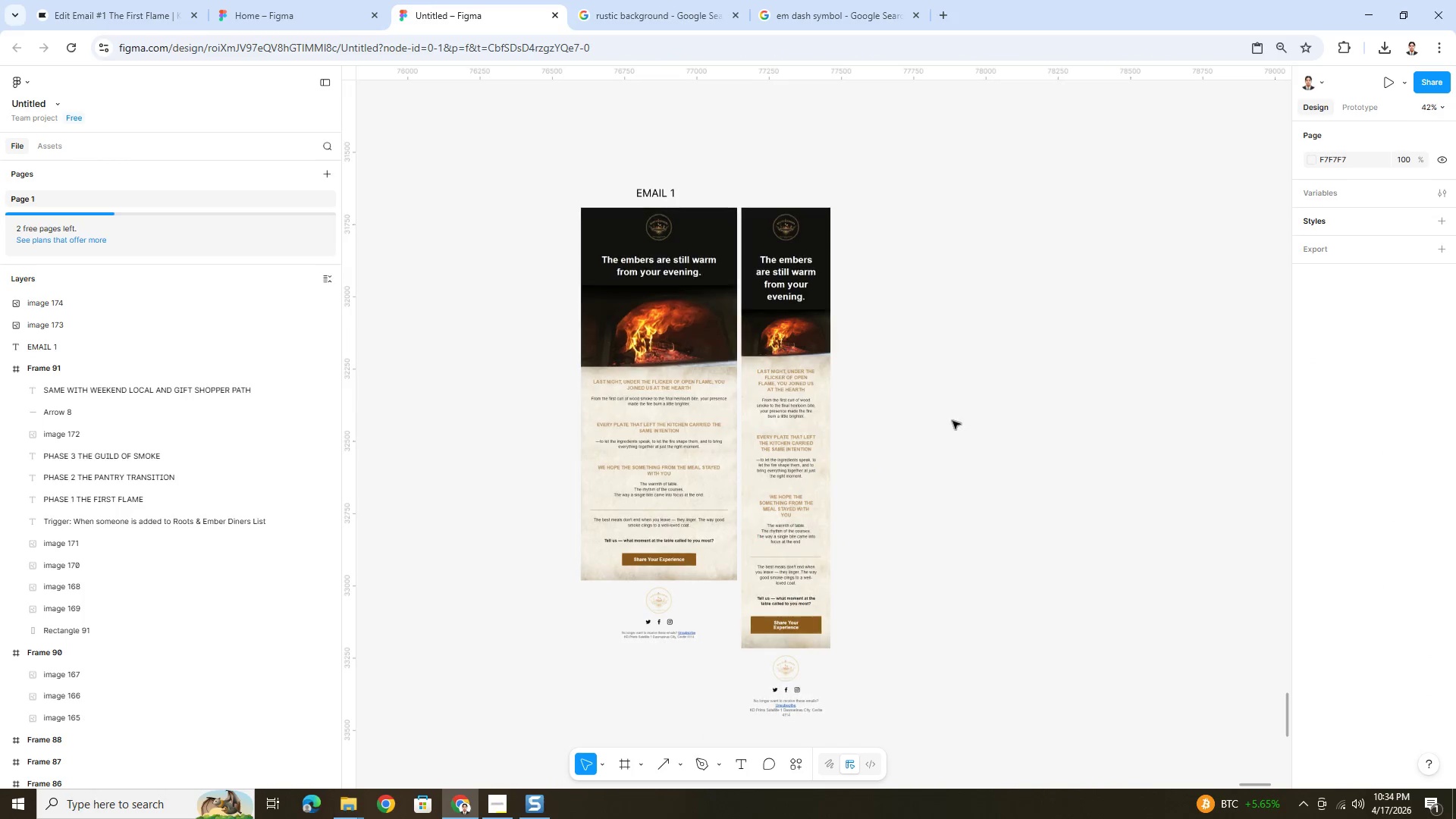 
key(Control+ControlLeft)
 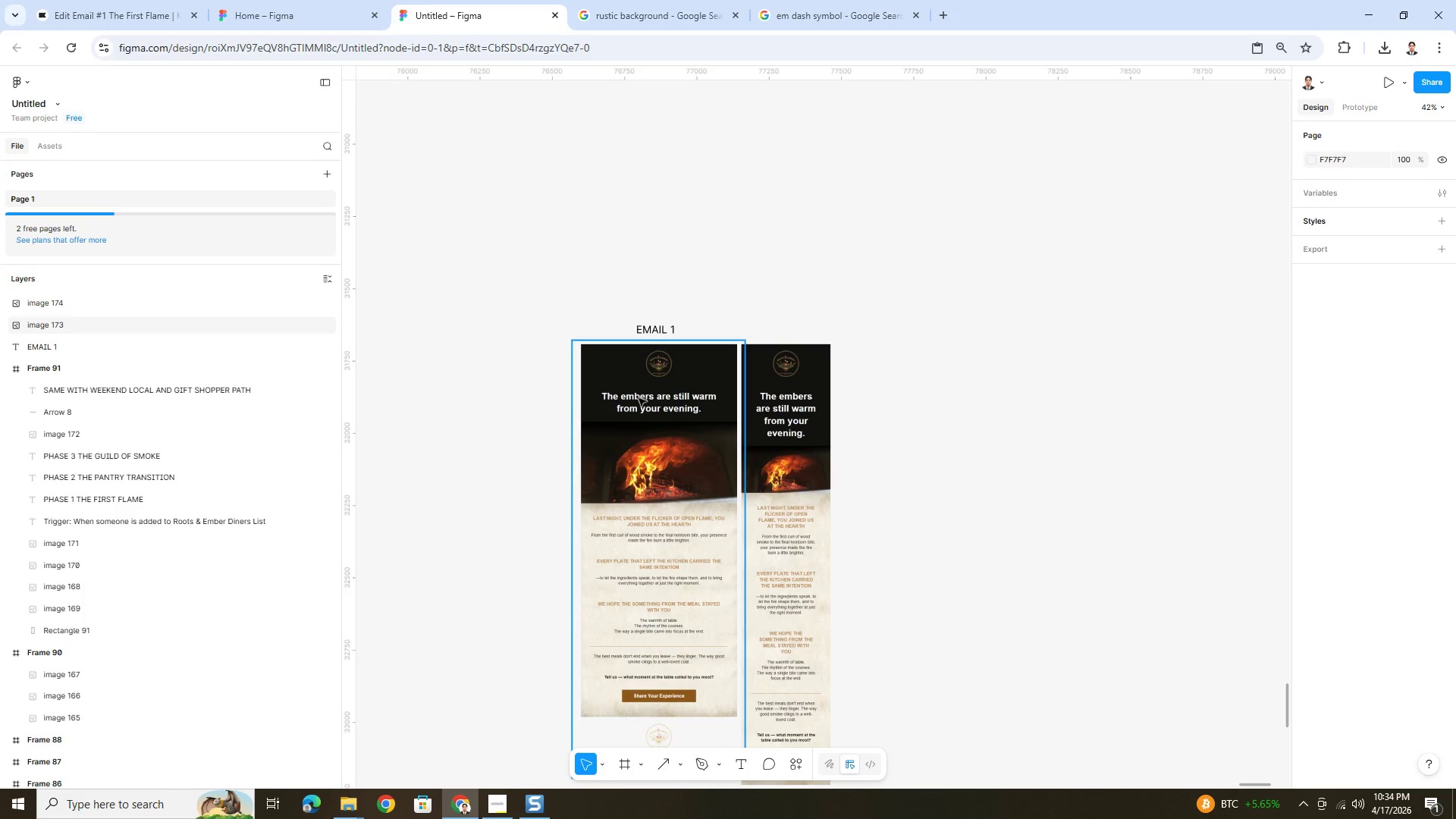 
scroll: coordinate [945, 416], scroll_direction: up, amount: 7.0
 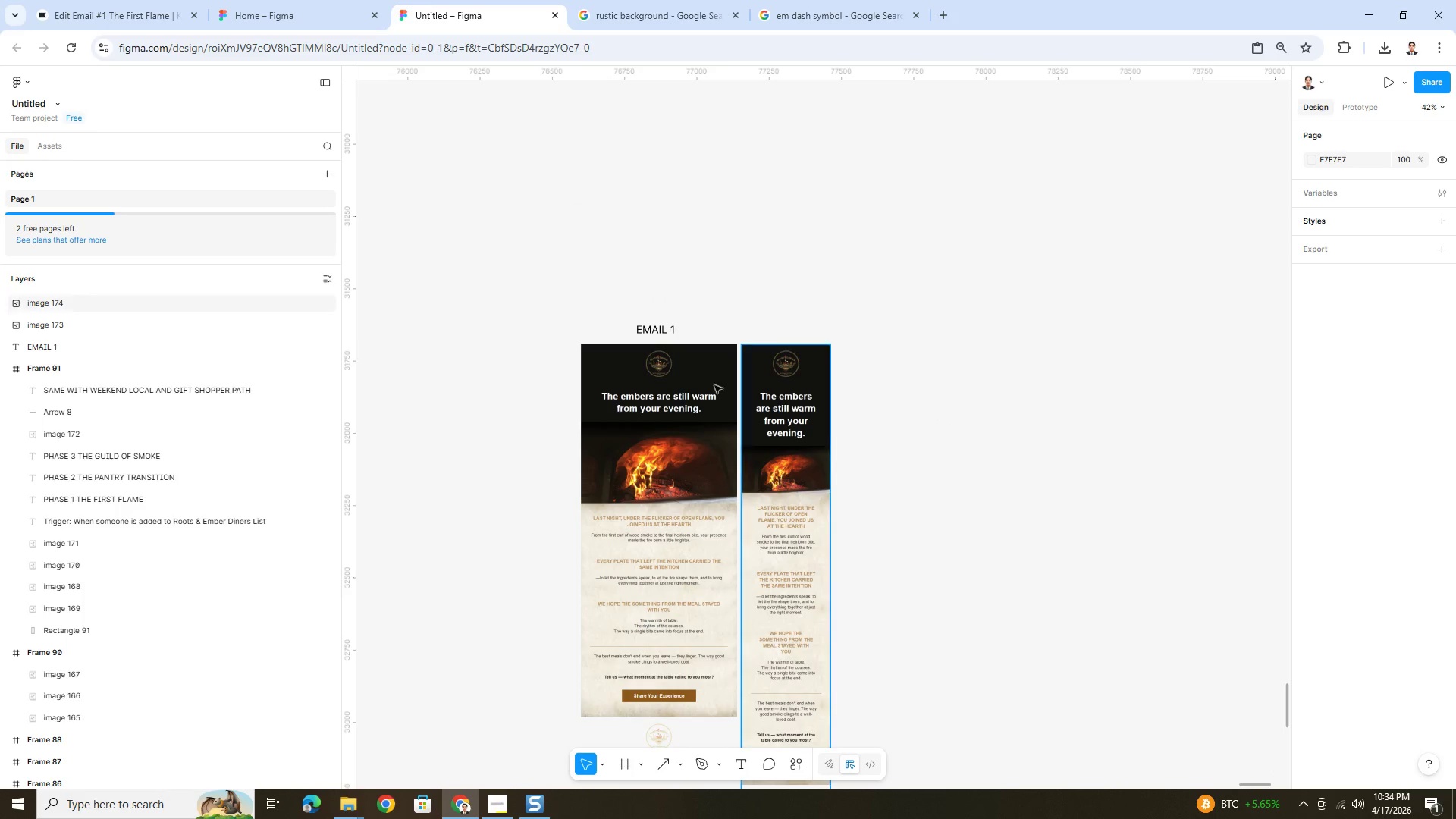 
hold_key(key=ControlLeft, duration=0.55)
scroll: coordinate [706, 424], scroll_direction: down, amount: 5.0
 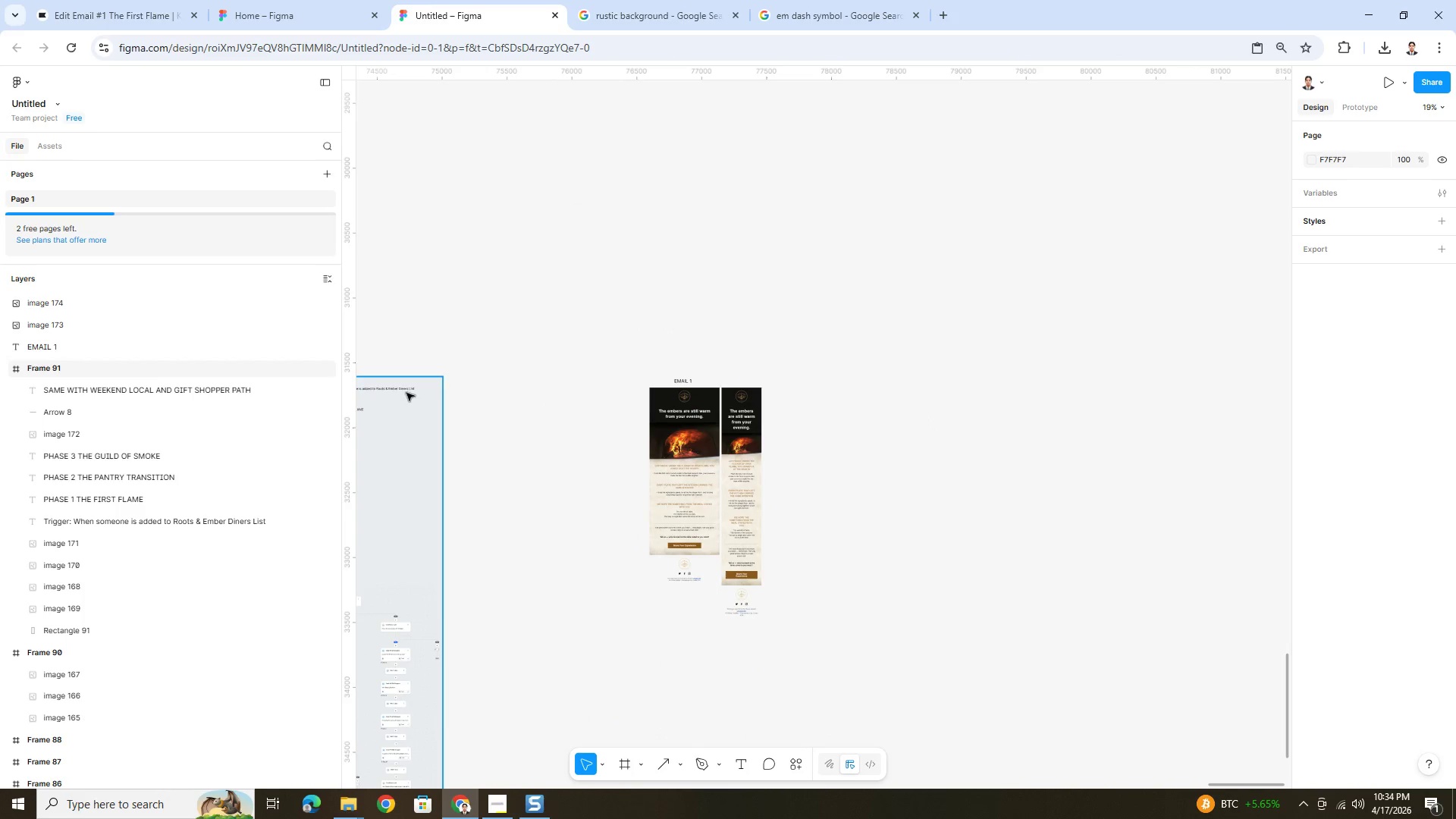 
left_click([406, 391])
 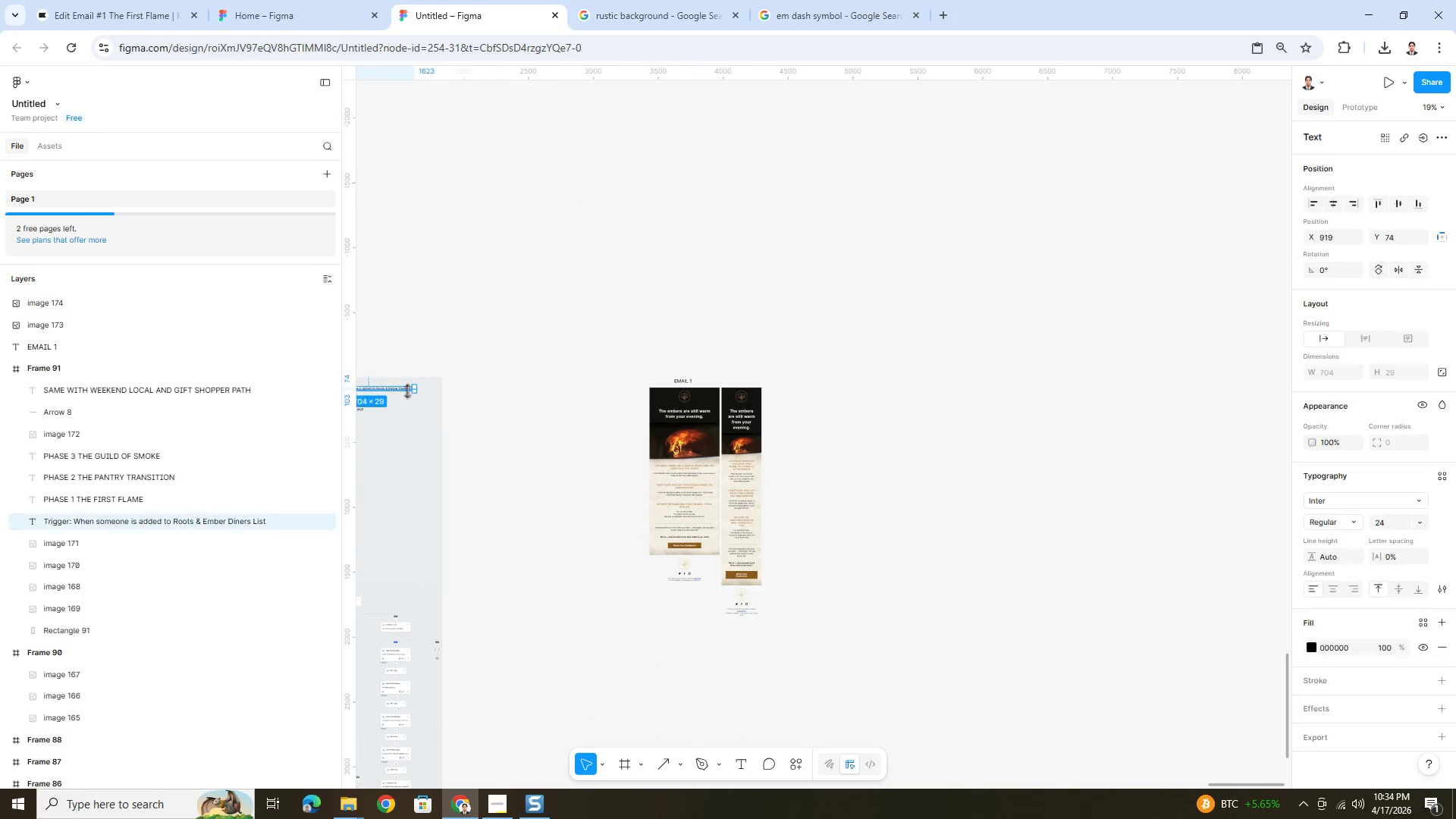 
key(Control+C)
 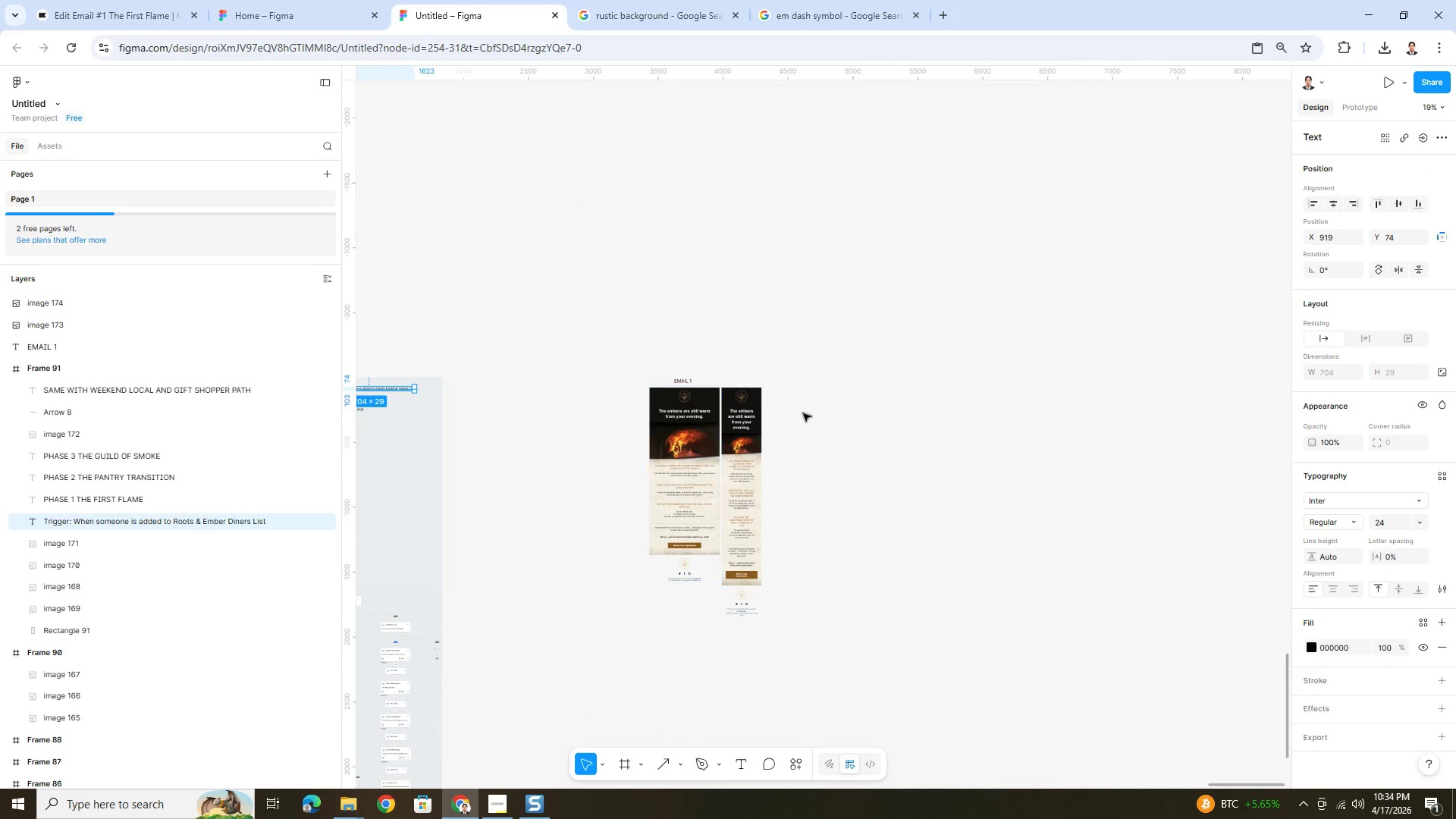 
left_click([804, 413])
 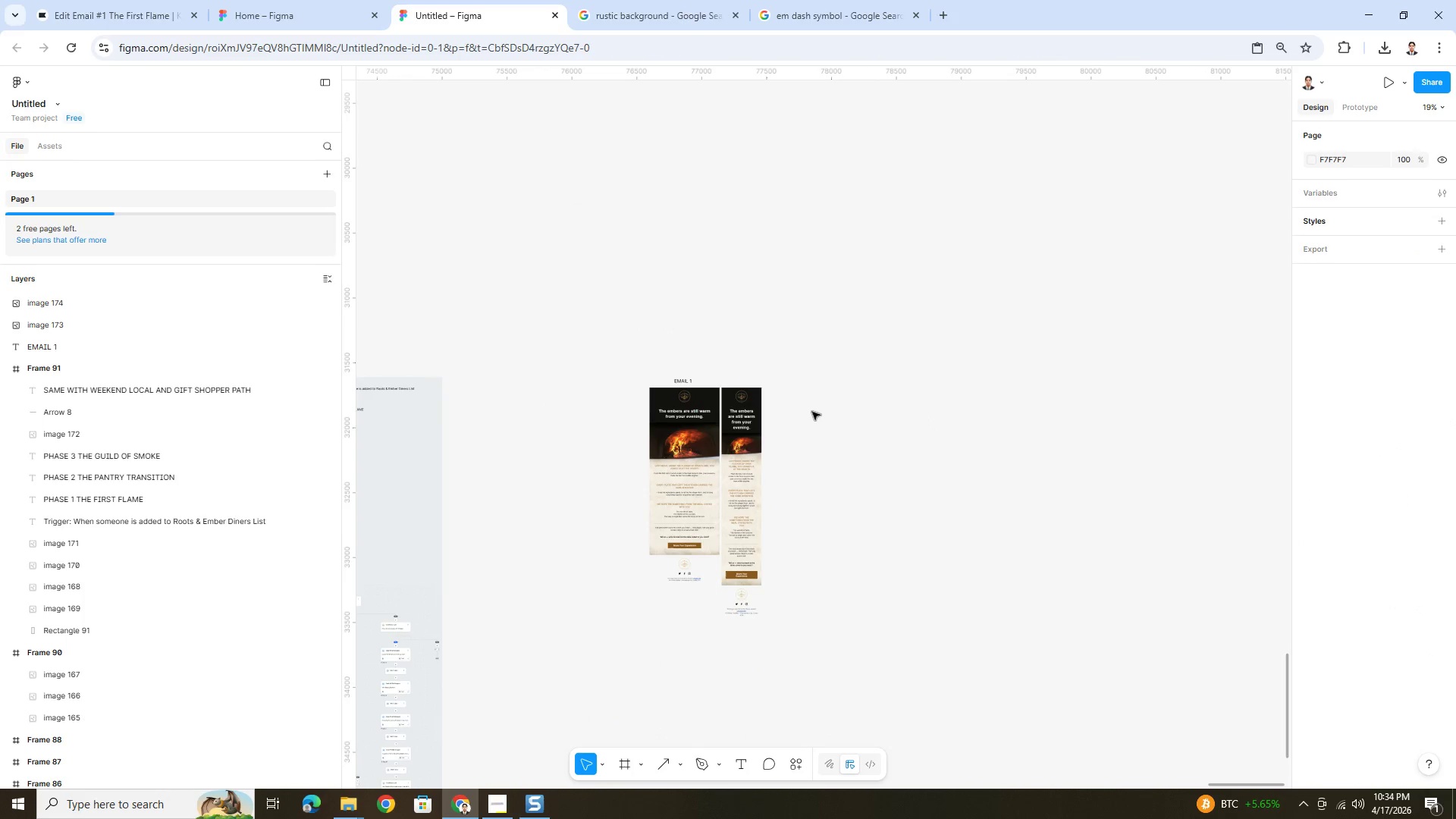 
key(Control+V)
 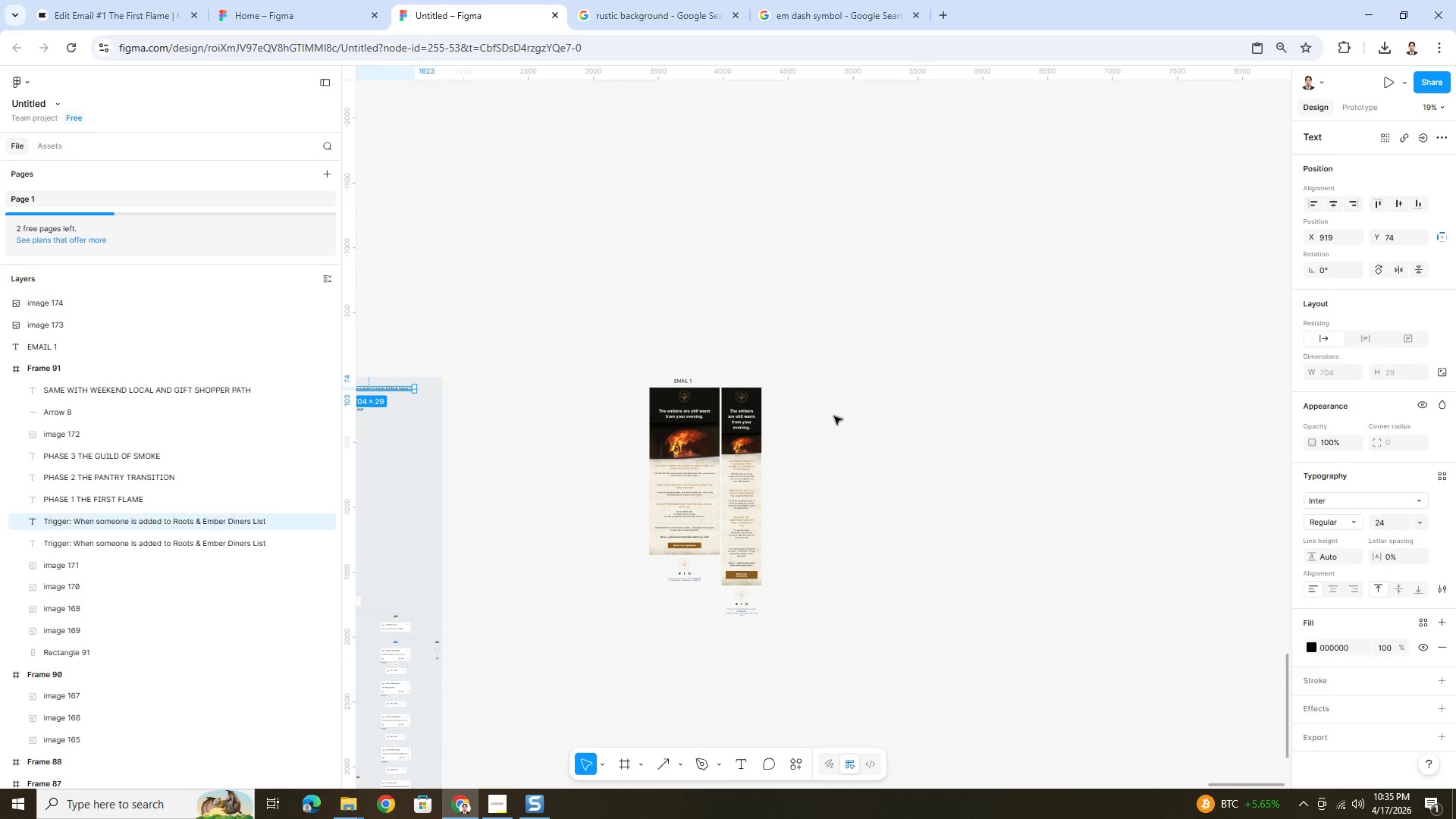 
hold_key(key=ControlLeft, duration=0.33)
scroll: coordinate [834, 428], scroll_direction: up, amount: 1.0
 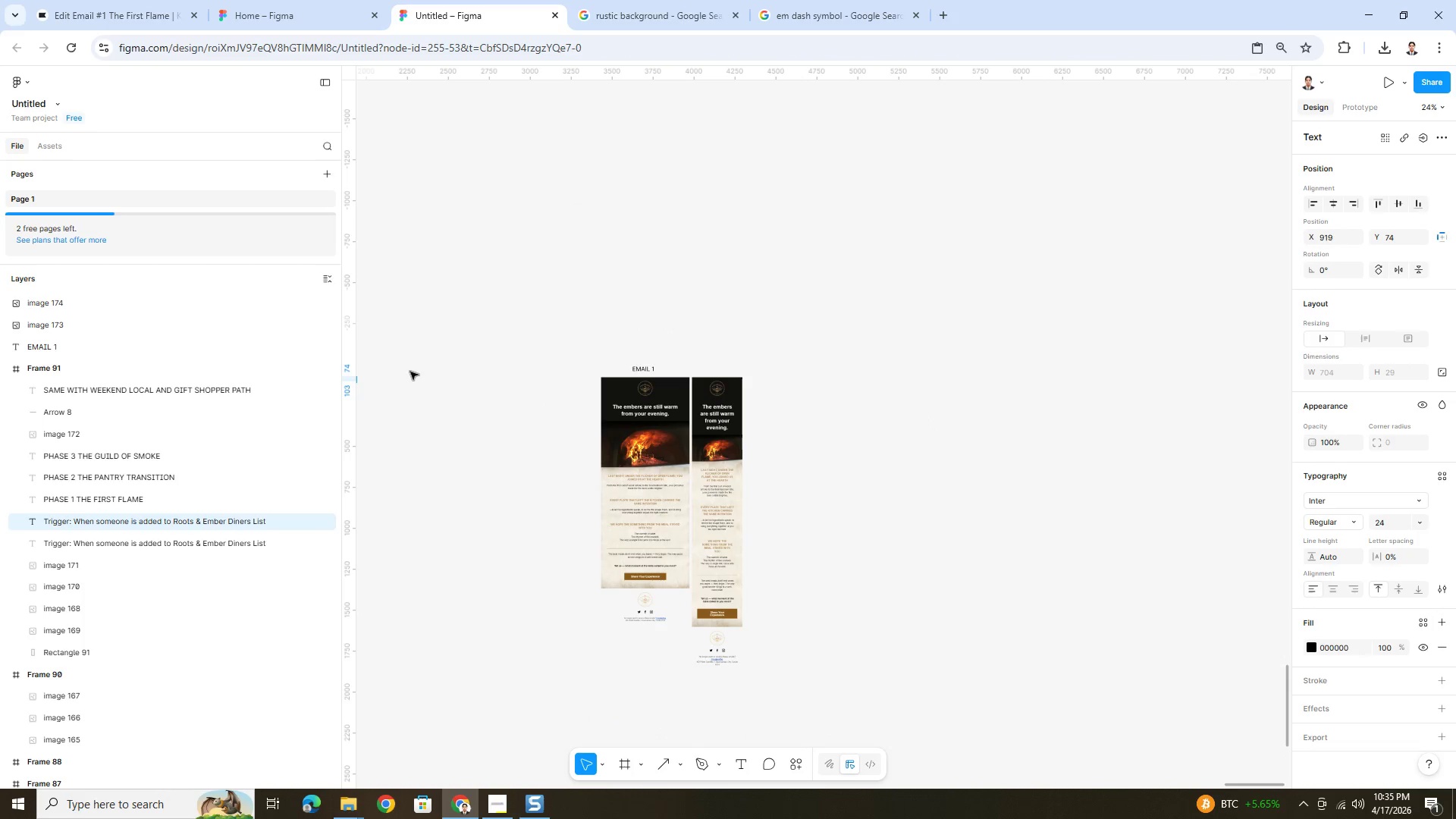 
hold_key(key=ControlLeft, duration=0.41)
scroll: coordinate [492, 382], scroll_direction: down, amount: 2.0
 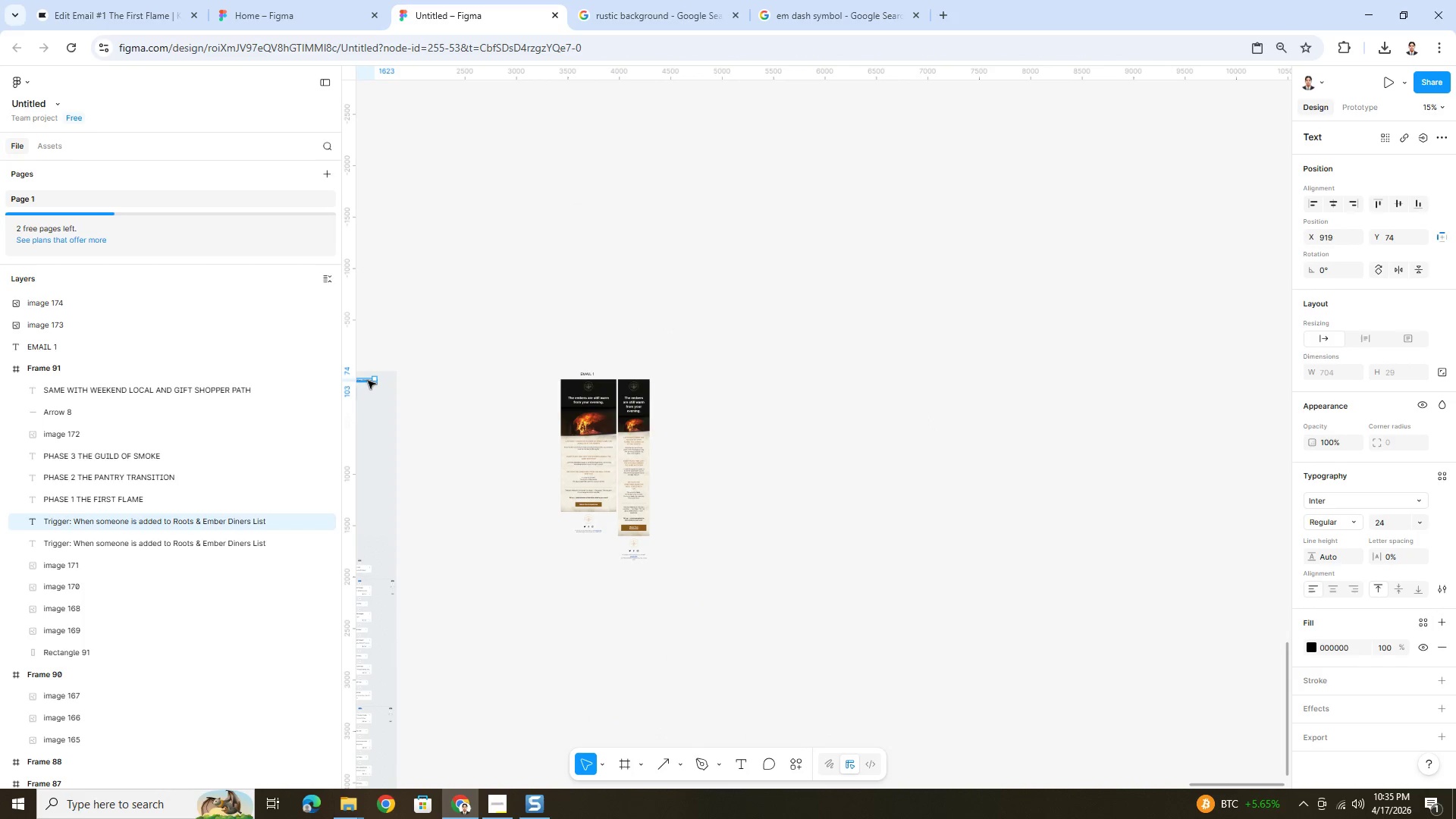 
left_click_drag(start_coordinate=[367, 381], to_coordinate=[747, 395])
 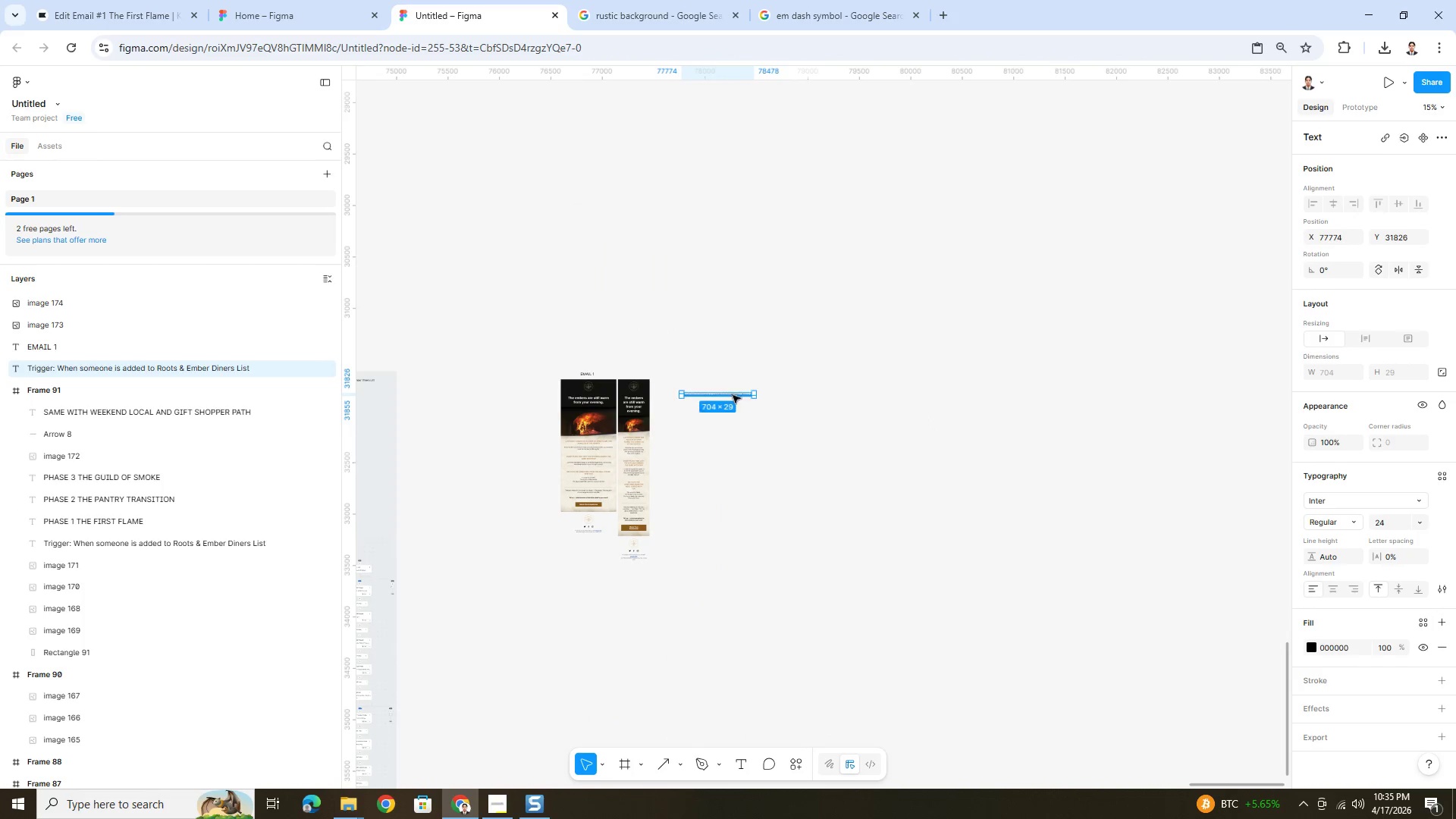 
hold_key(key=ControlLeft, duration=0.84)
scroll: coordinate [670, 395], scroll_direction: up, amount: 6.0
 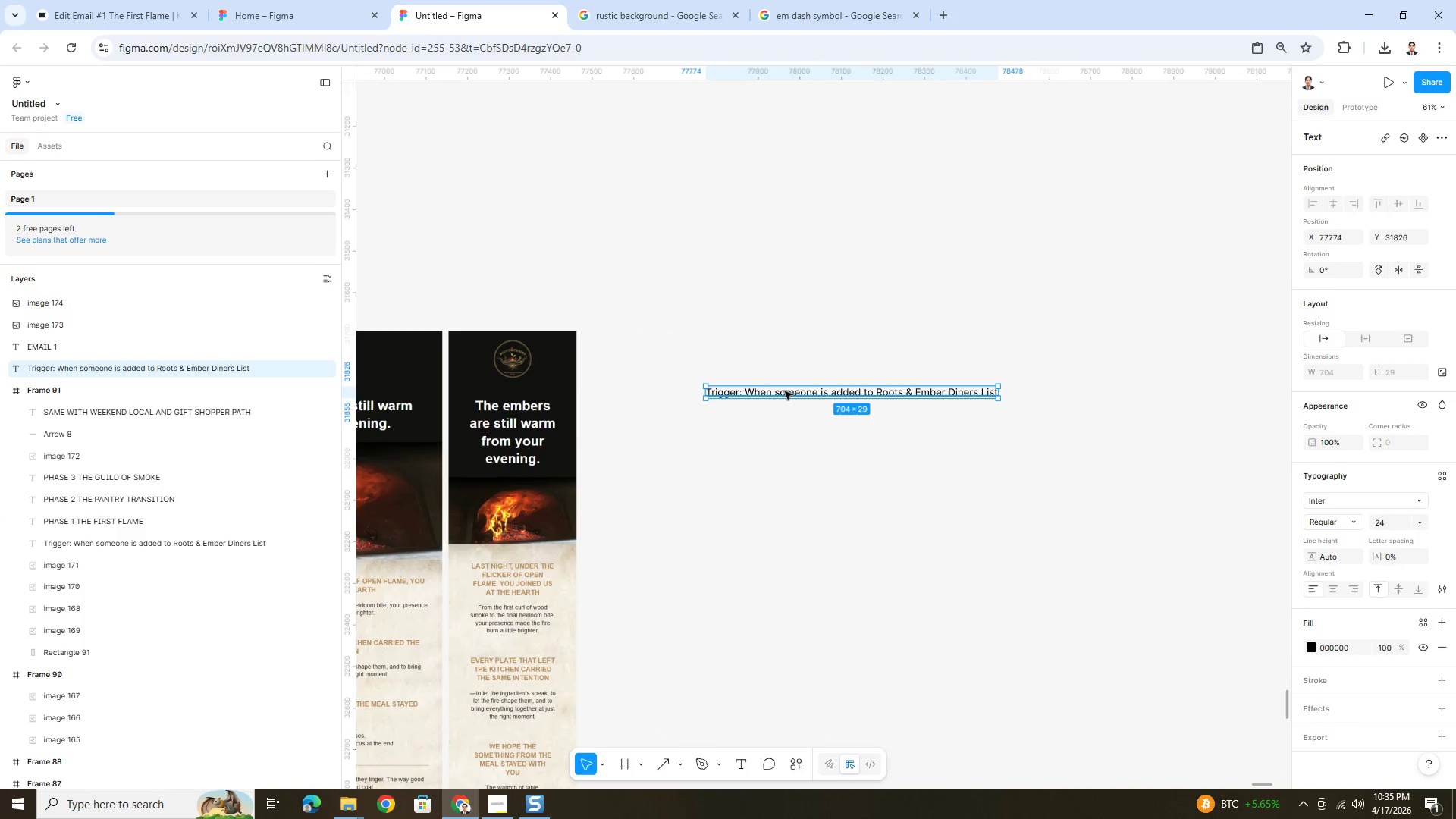 
left_click_drag(start_coordinate=[786, 392], to_coordinate=[692, 357])
 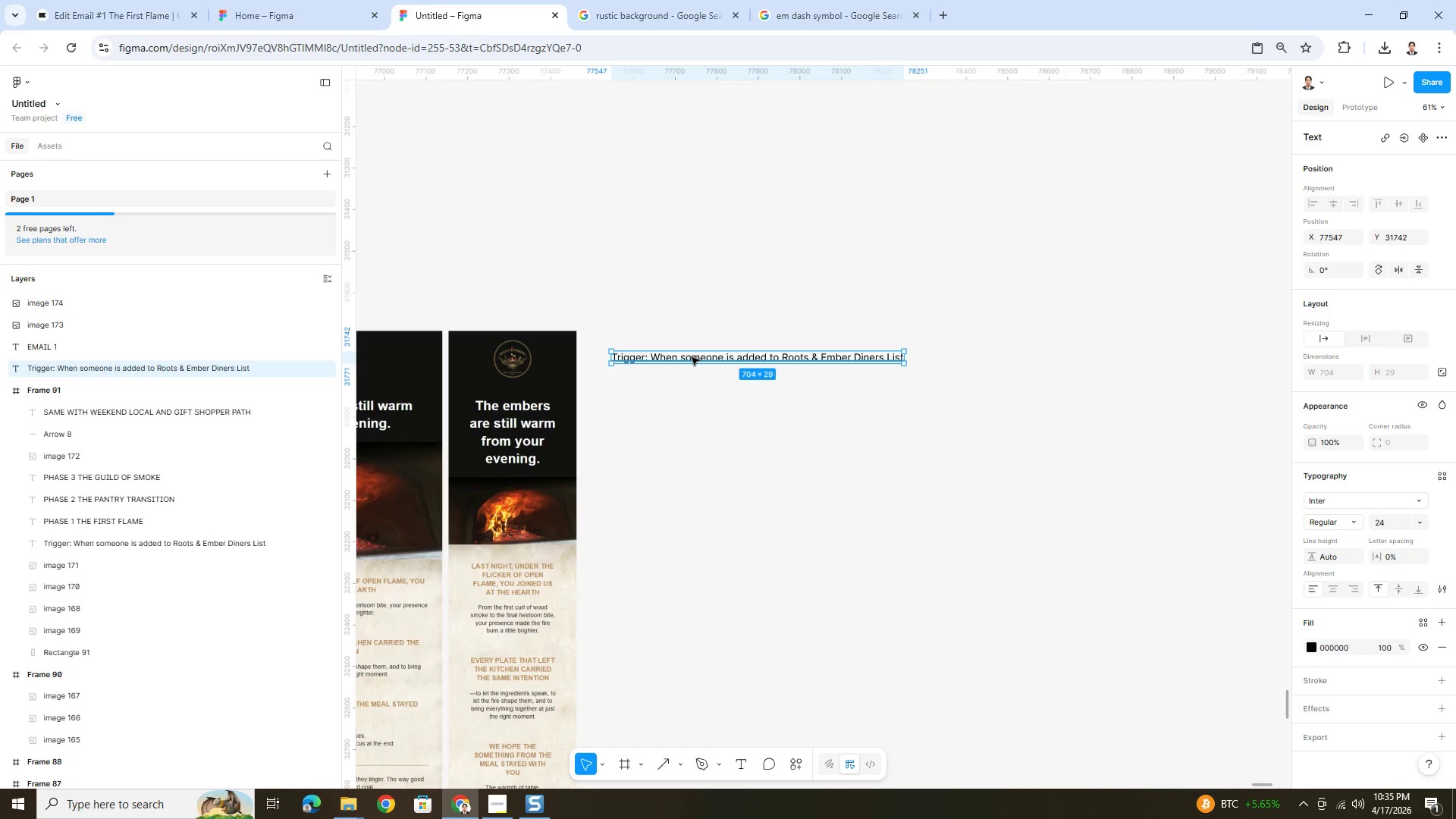 
double_click([692, 357])
 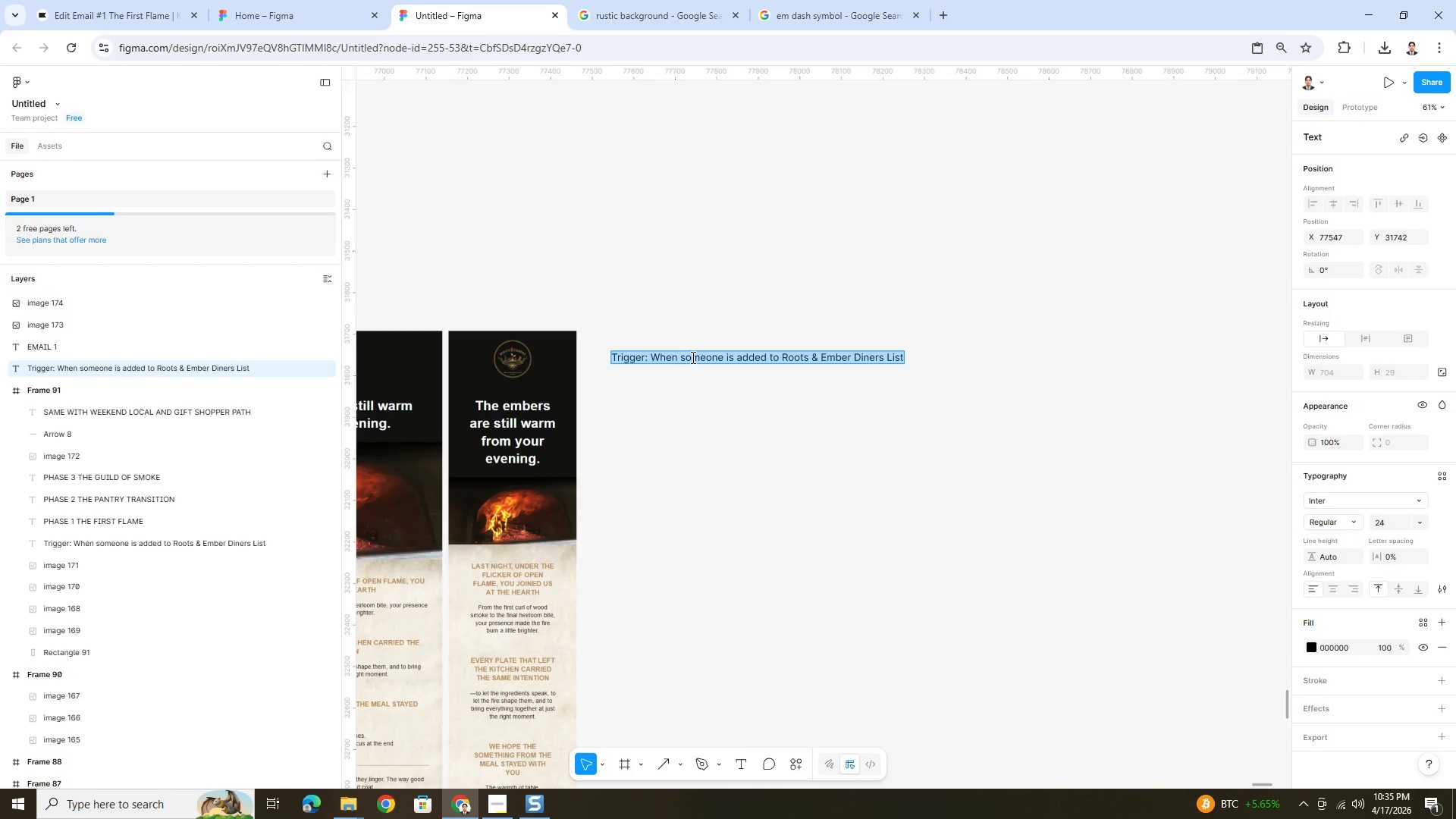 
type(cOPY:)
key(Backspace)
key(Backspace)
key(Backspace)
key(Backspace)
key(Backspace)
key(Backspace)
type(Copy:)
 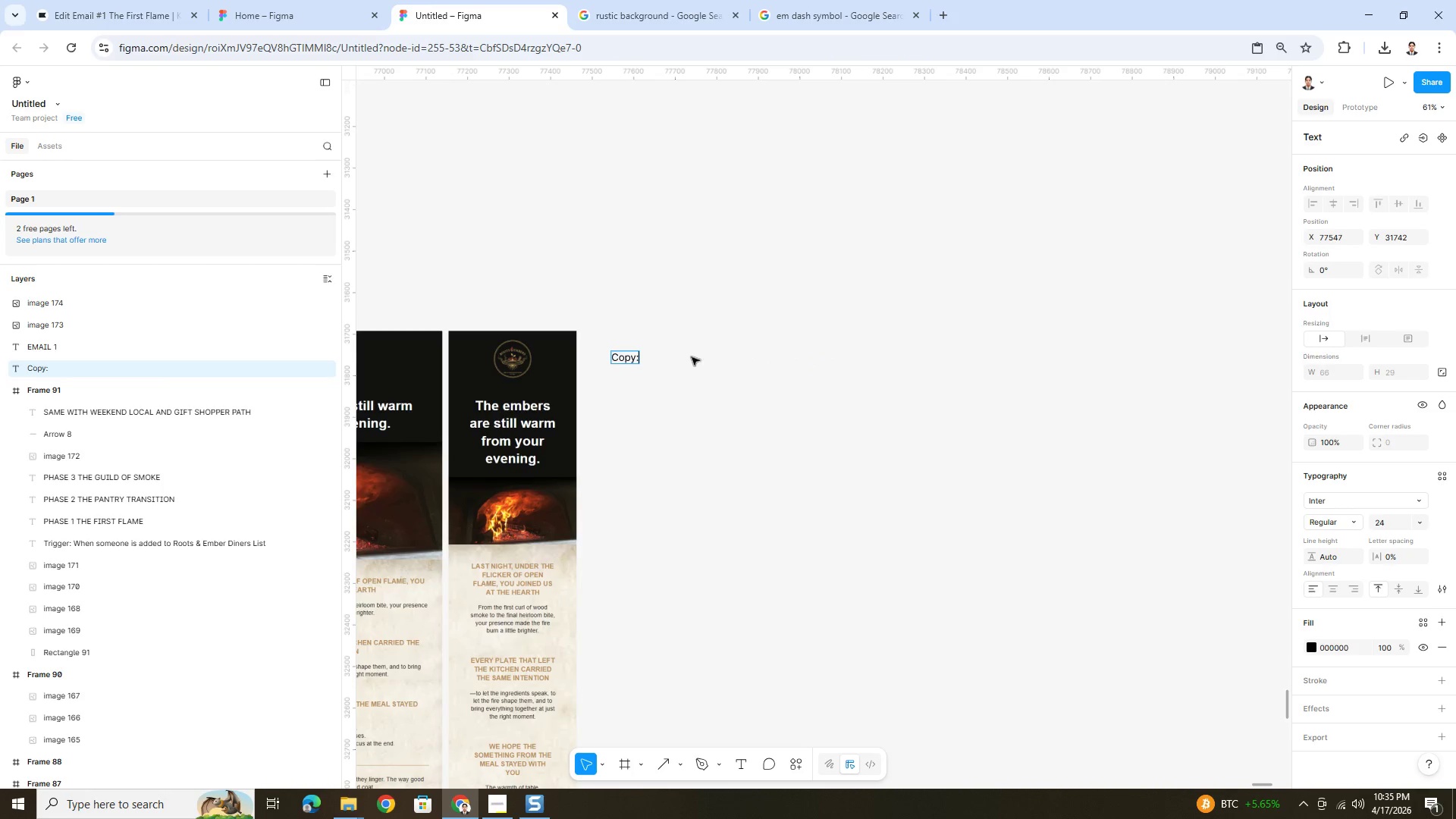 
left_click([718, 376])
 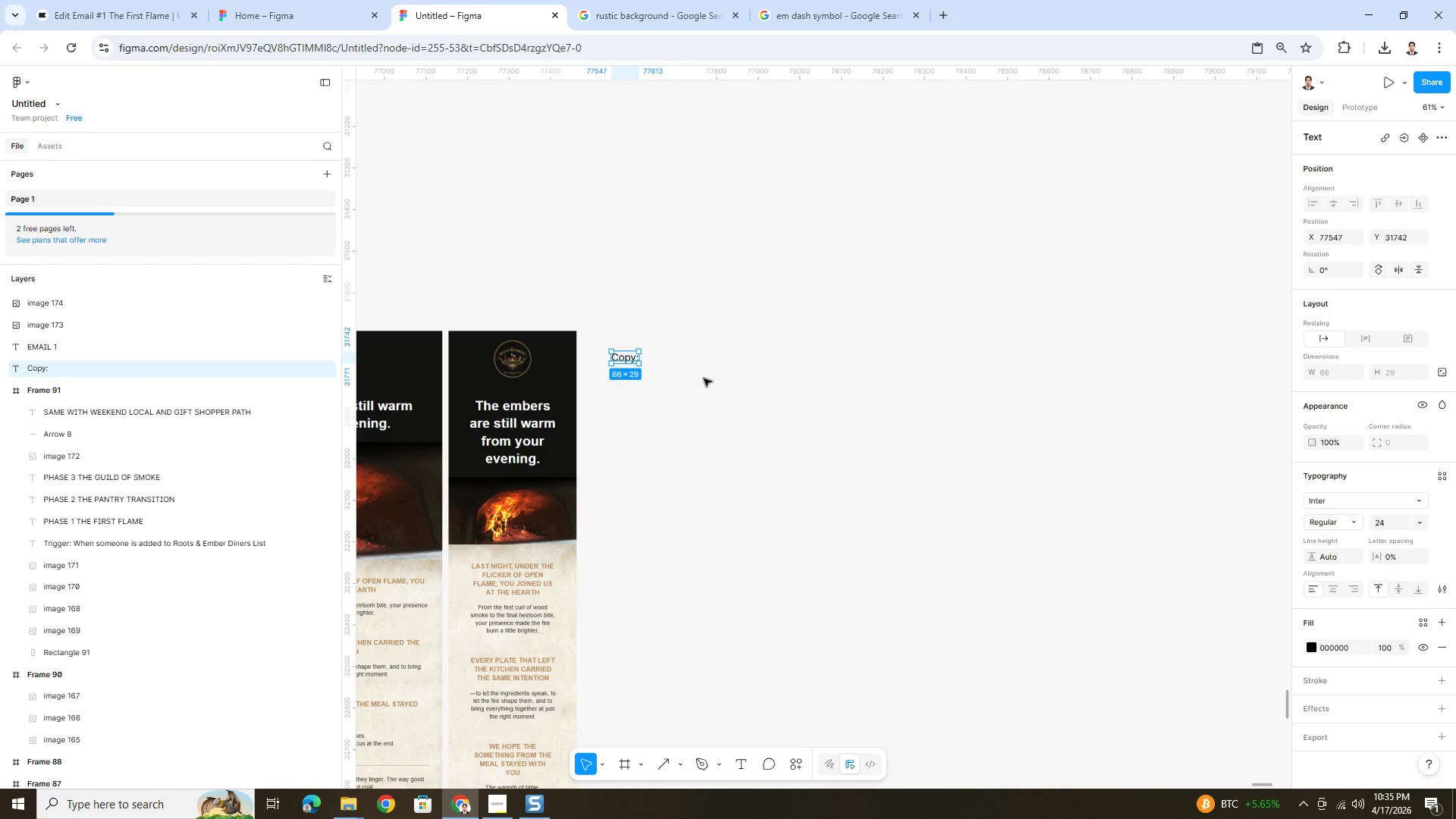 
left_click([701, 378])
 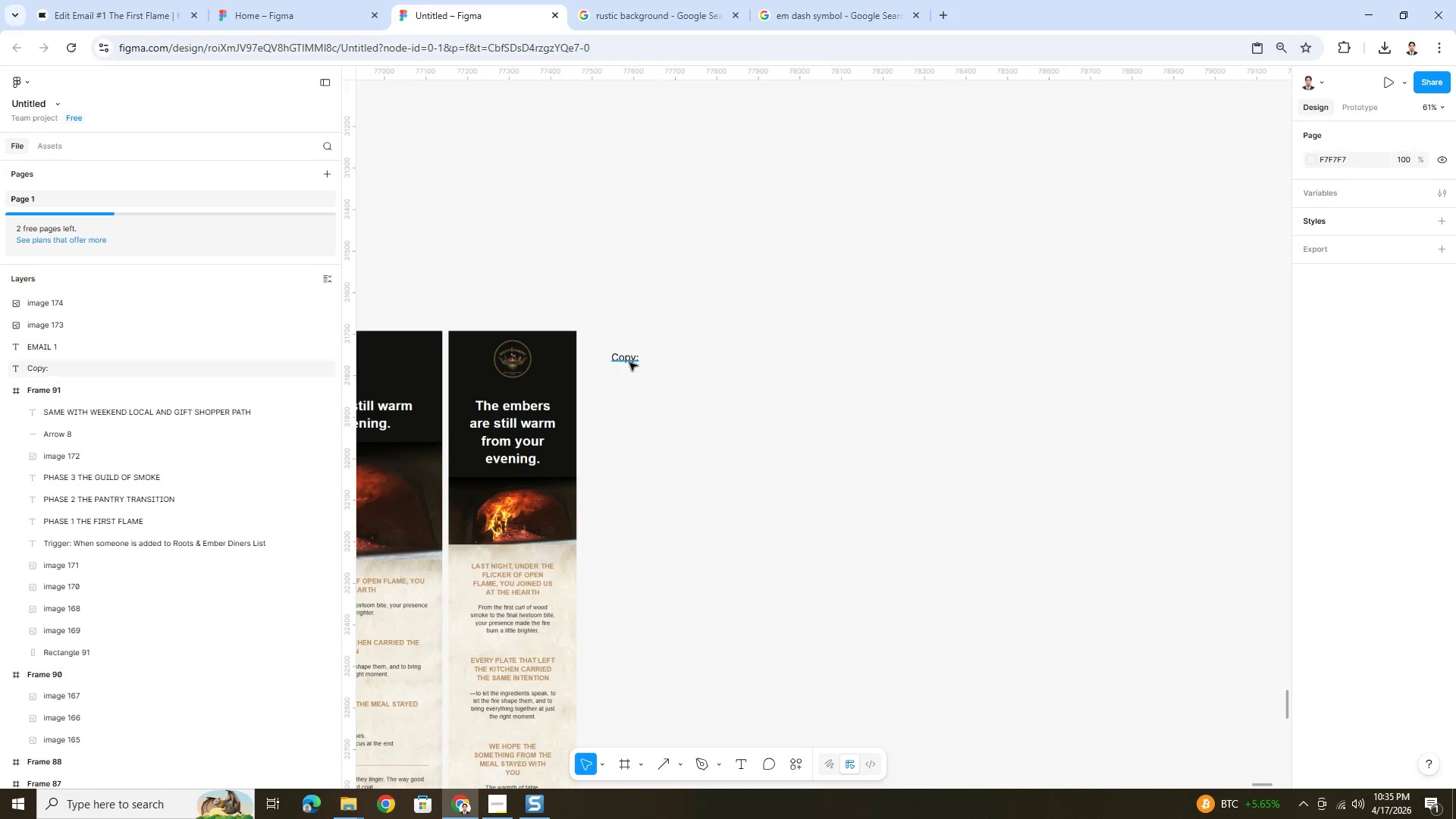 
left_click([623, 359])
 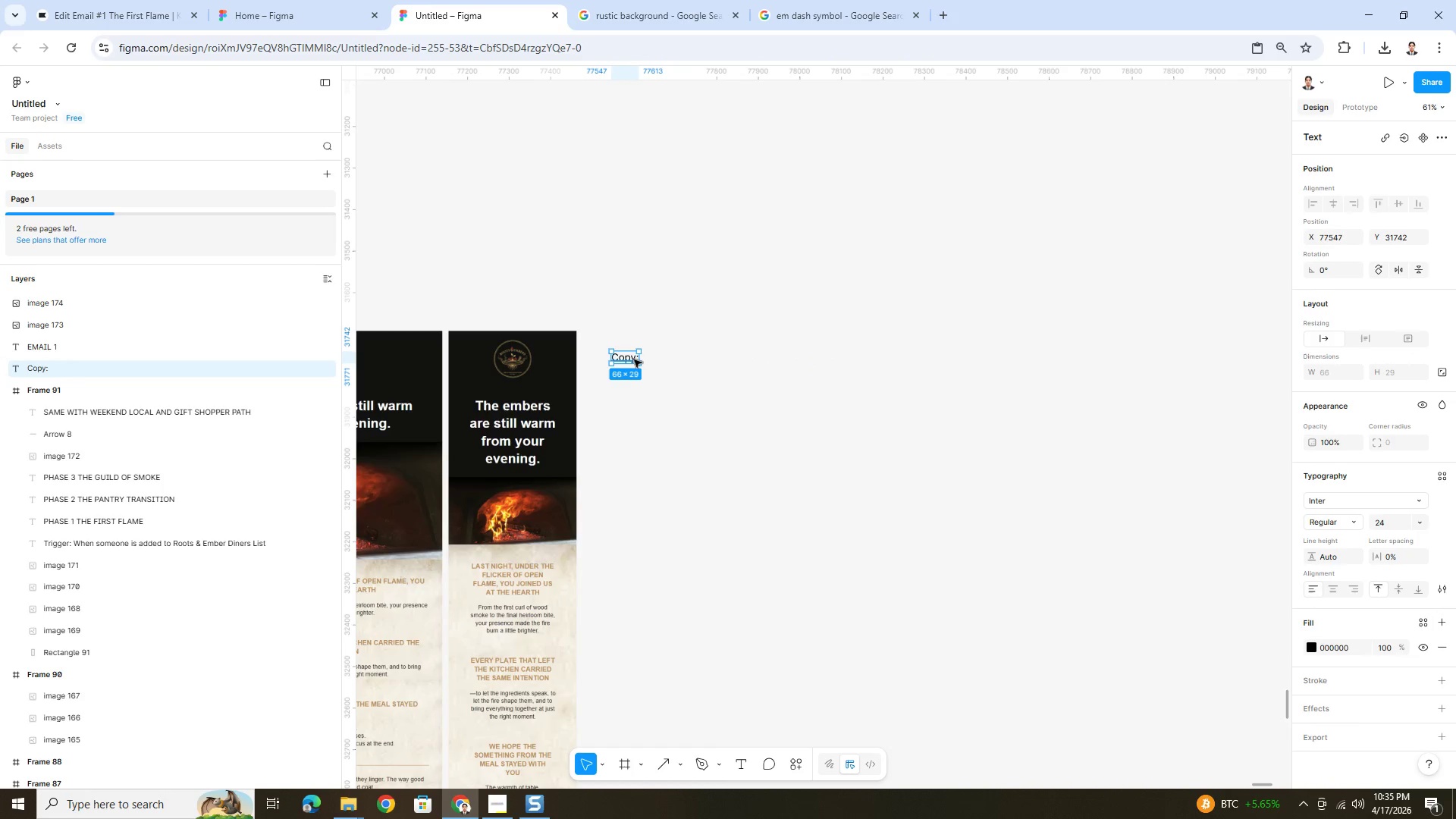 
left_click_drag(start_coordinate=[633, 359], to_coordinate=[620, 344])
 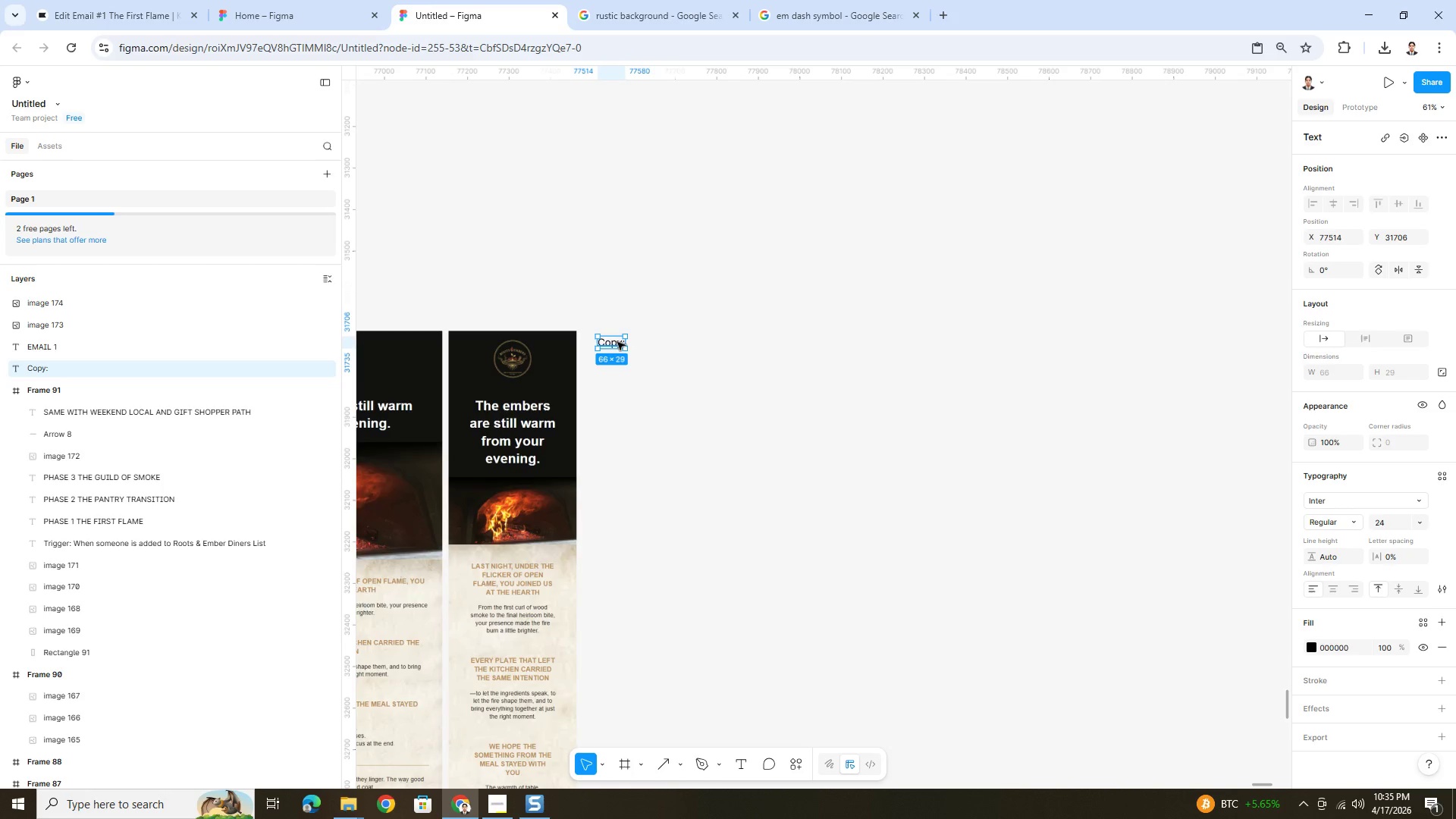 
left_click([617, 342])
 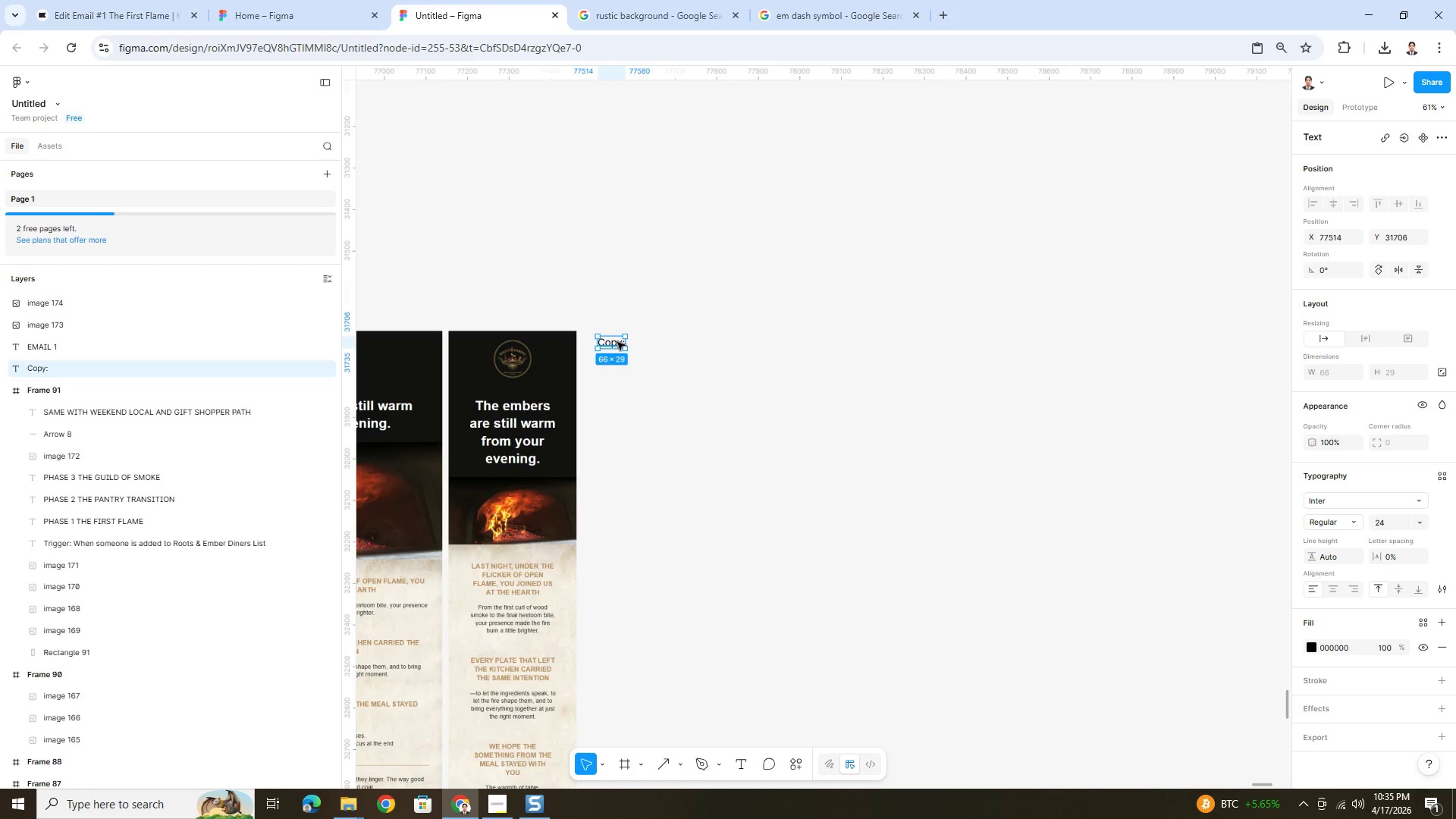 
key(Control+C)
 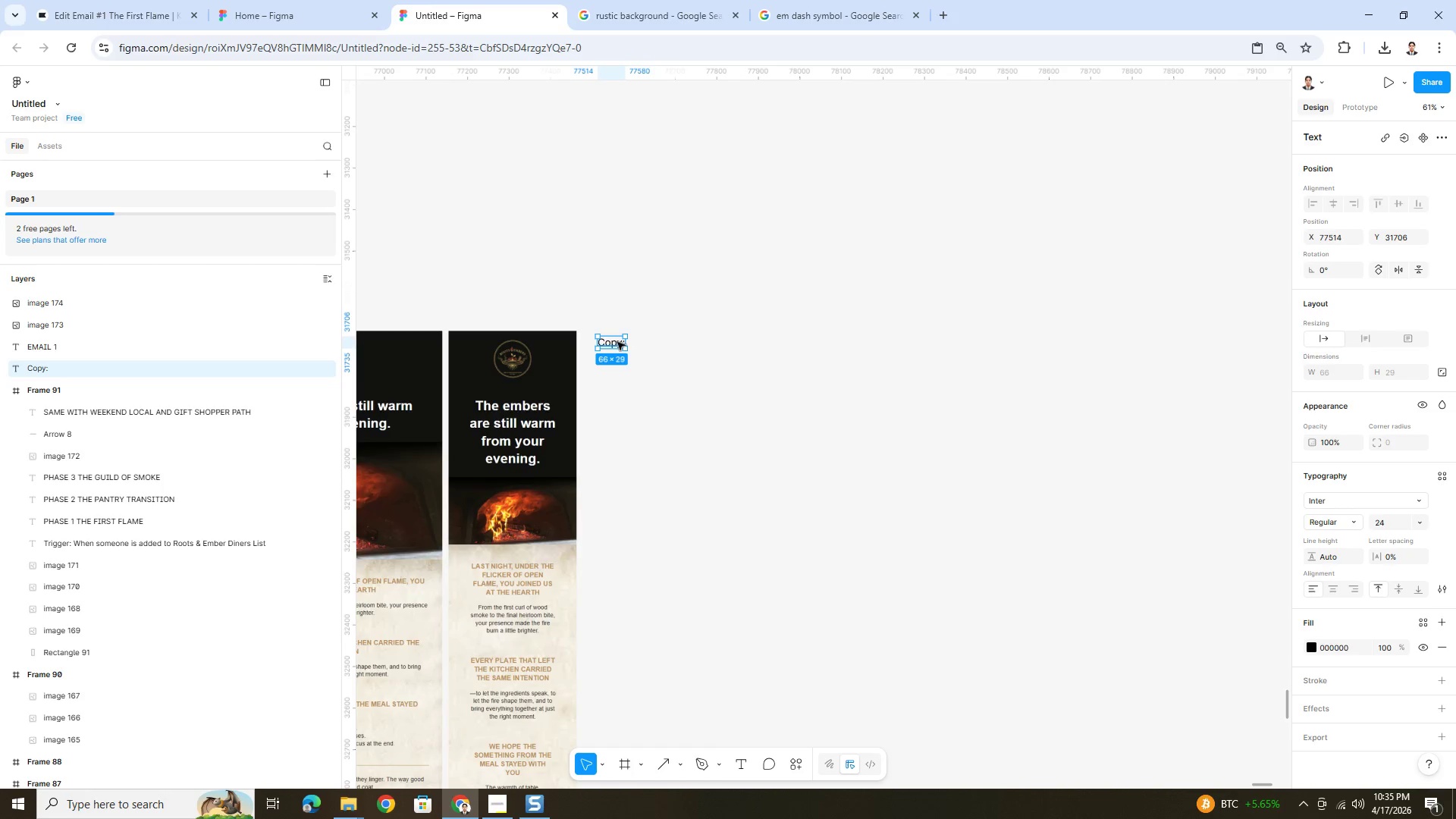 
key(Control+V)
 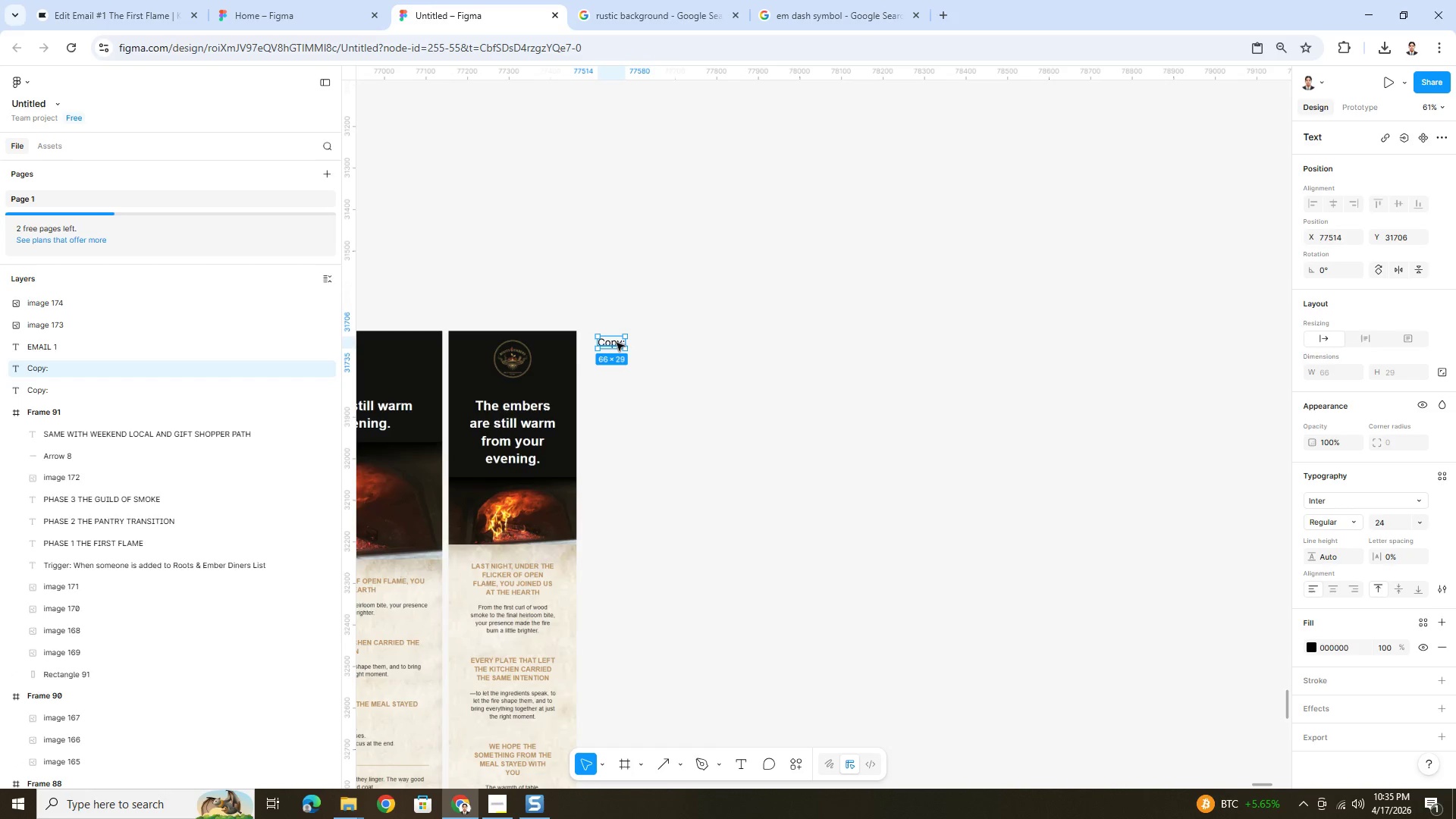 
left_click_drag(start_coordinate=[617, 343], to_coordinate=[619, 387])
 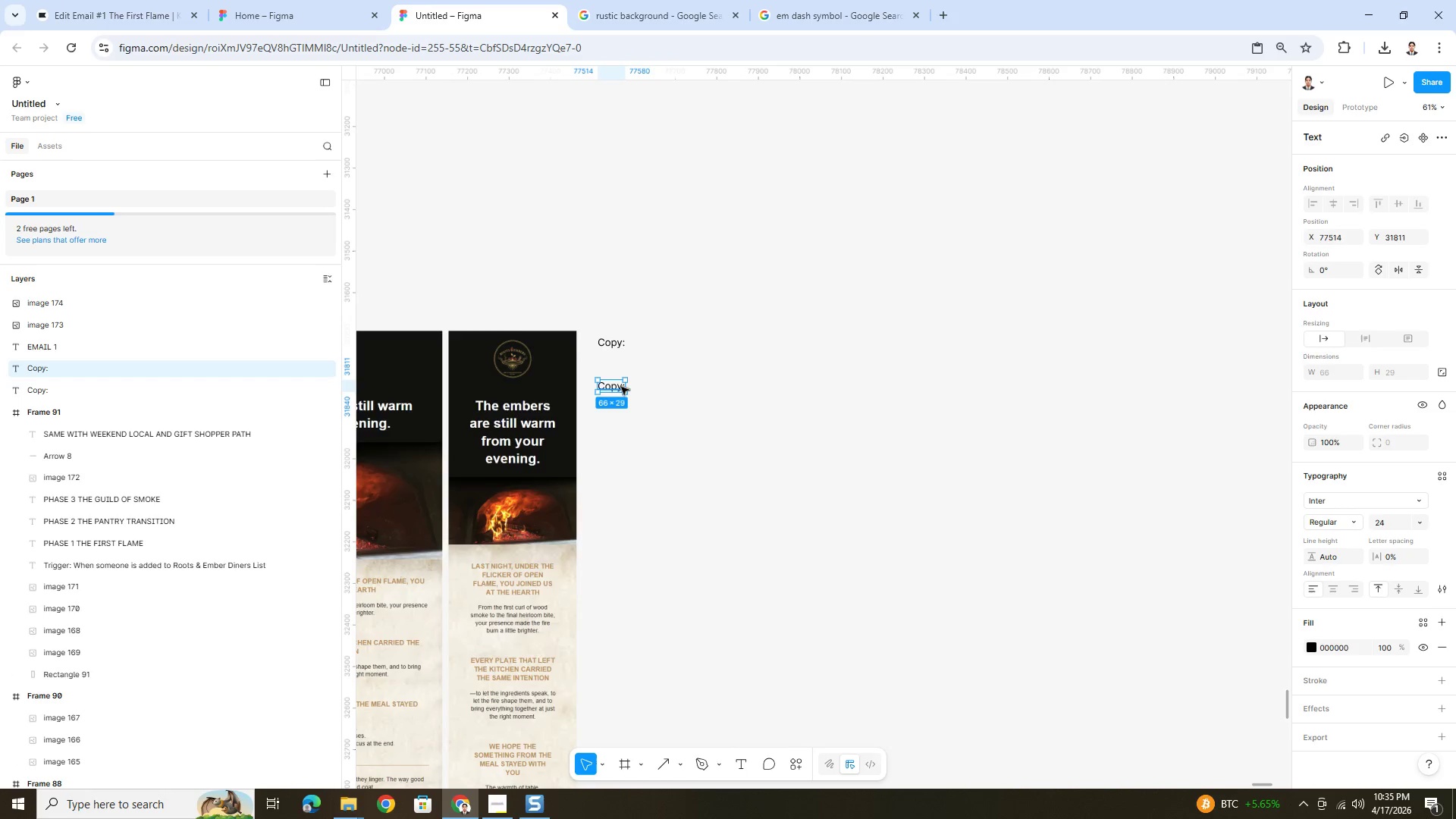 
key(Alt+AltLeft)
 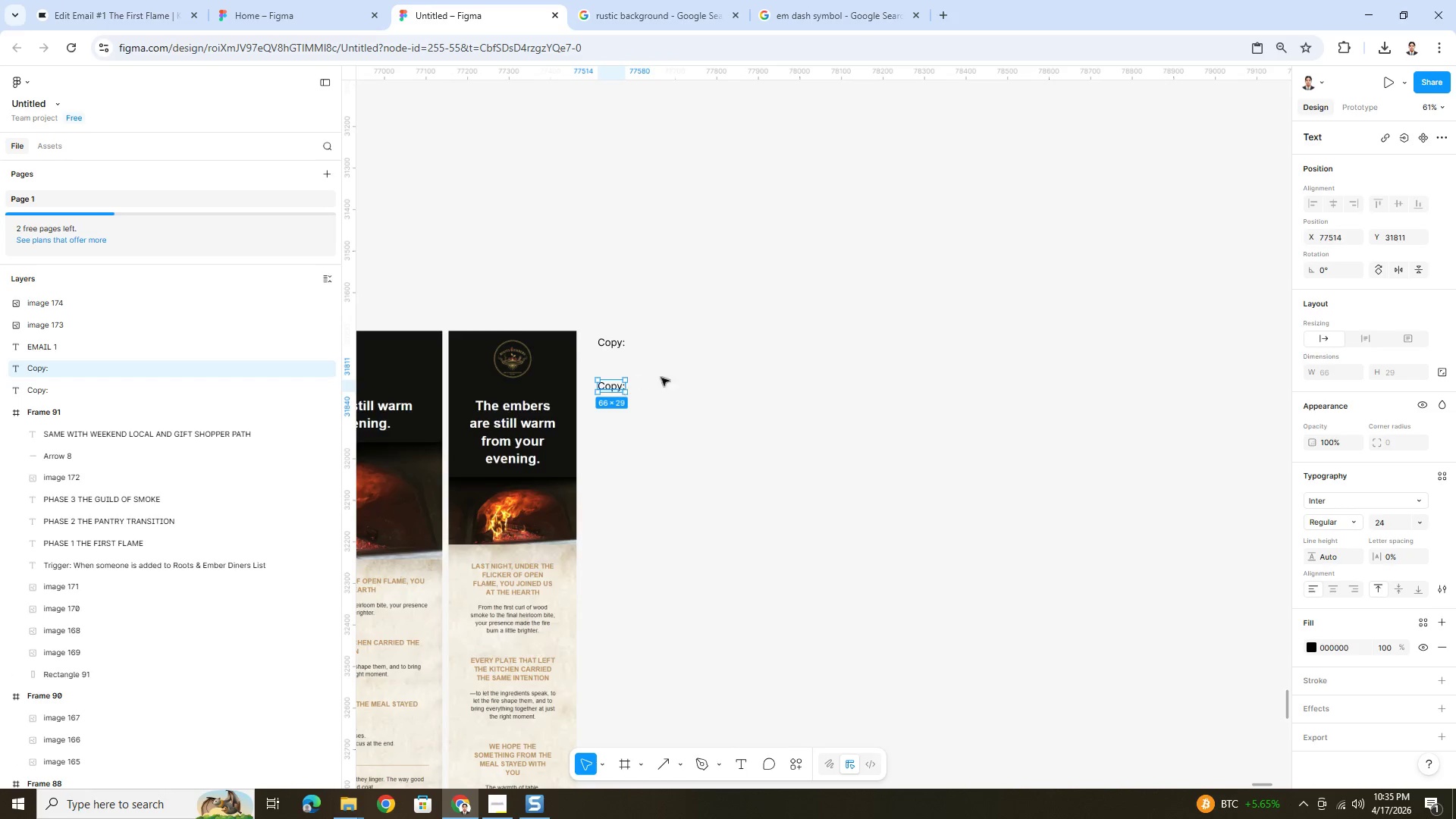 
key(Alt+Tab)
 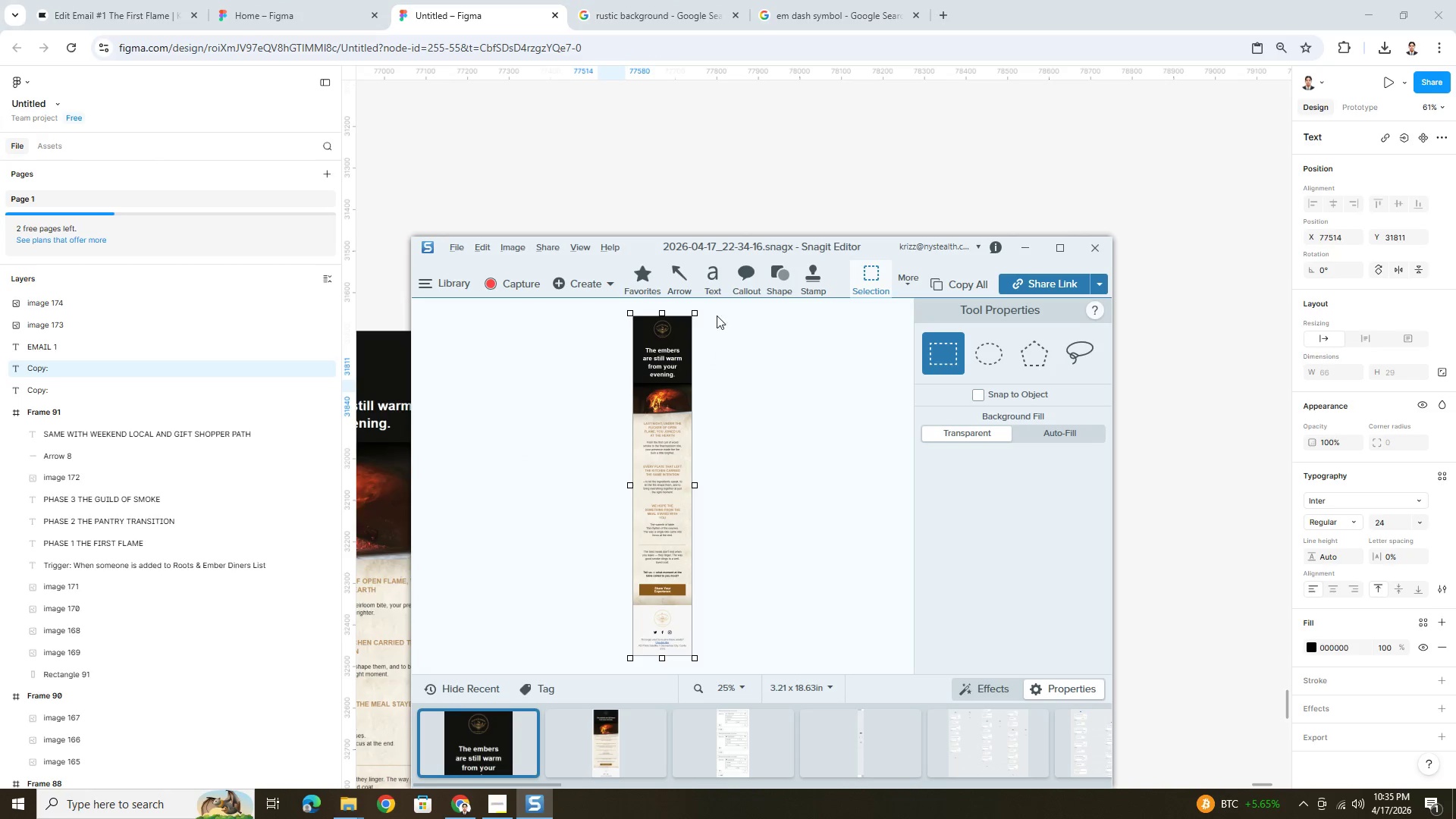 
key(Alt+AltLeft)
 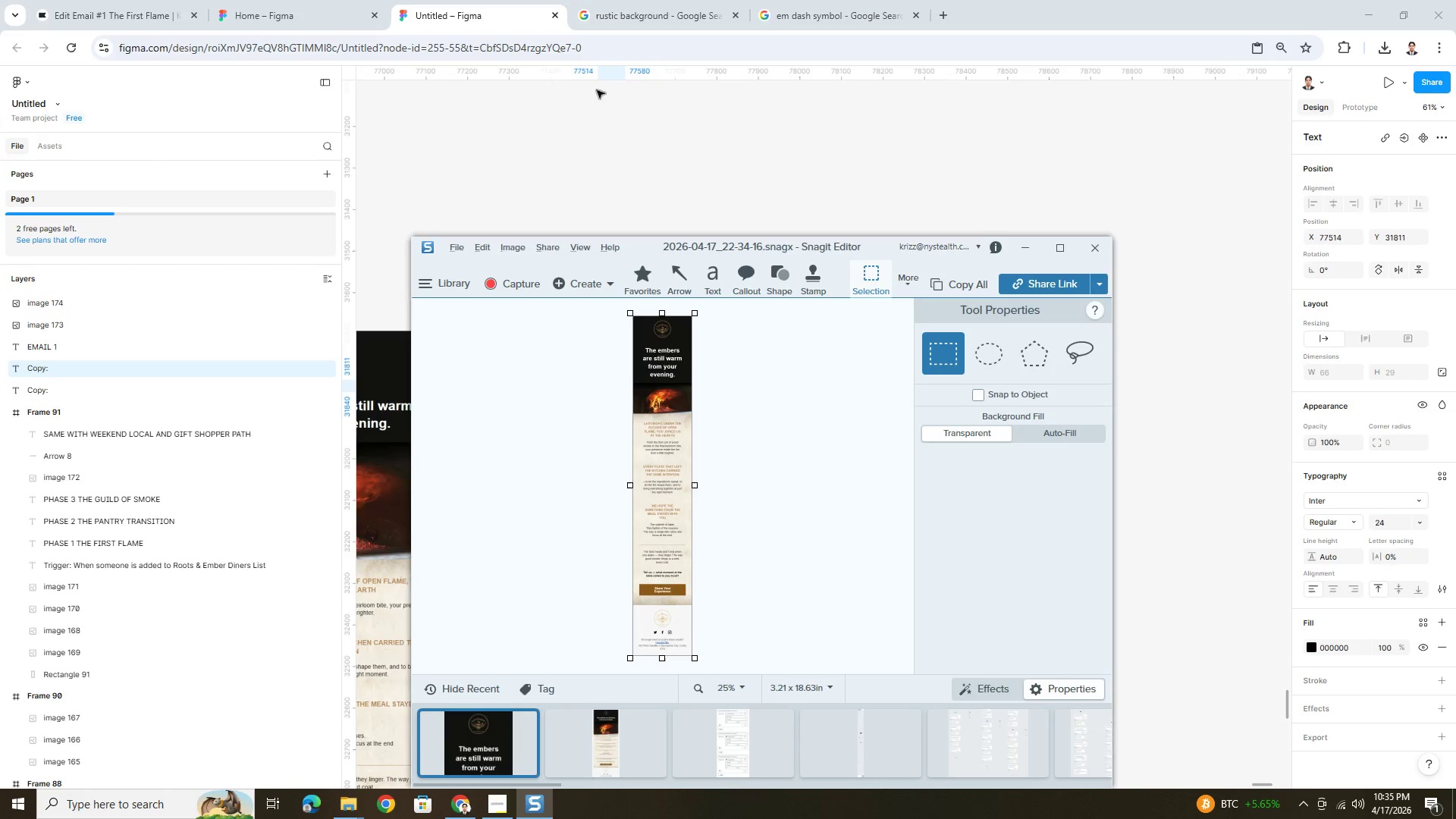 
key(Alt+Tab)
 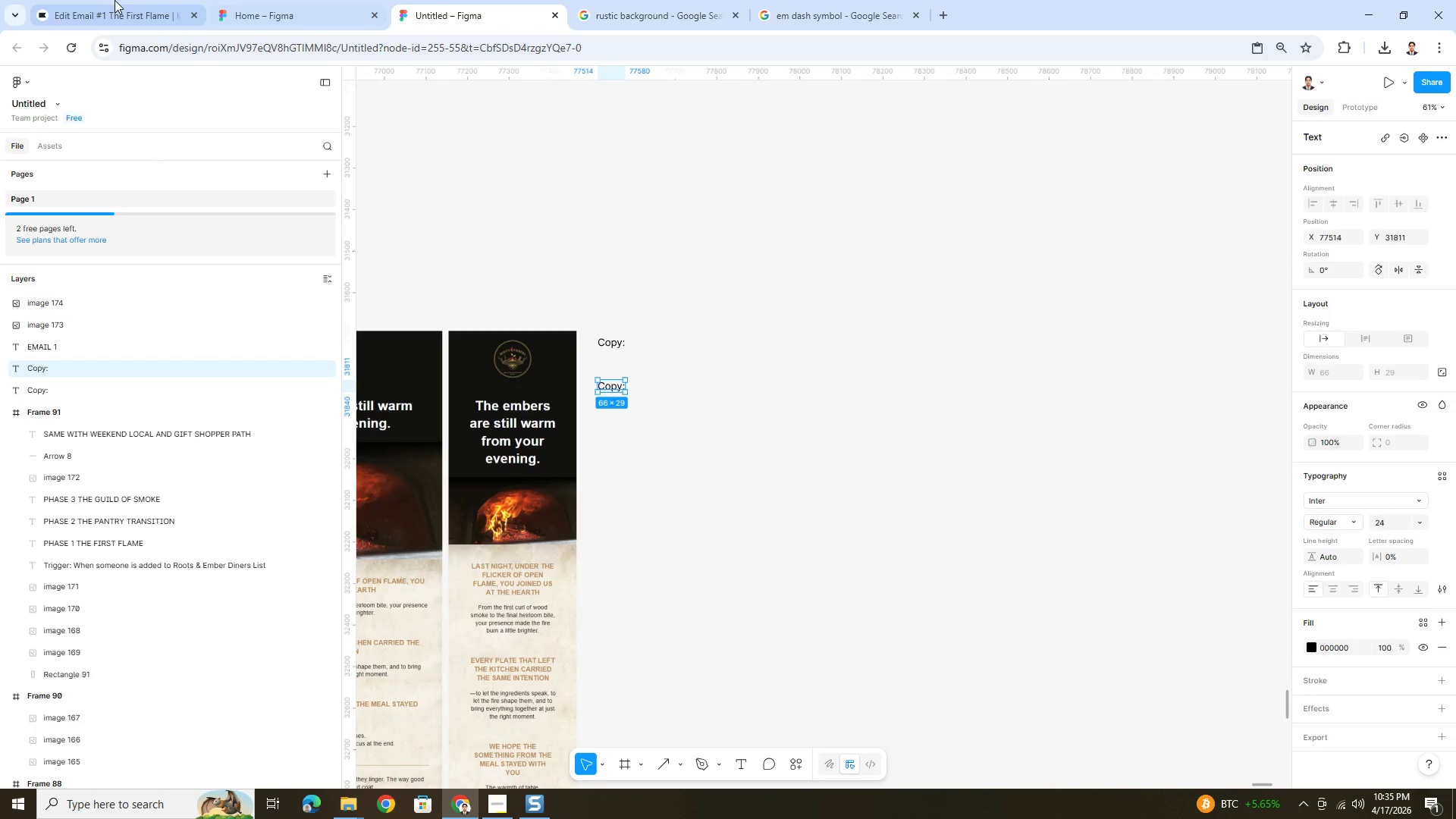 
left_click([113, 0])
 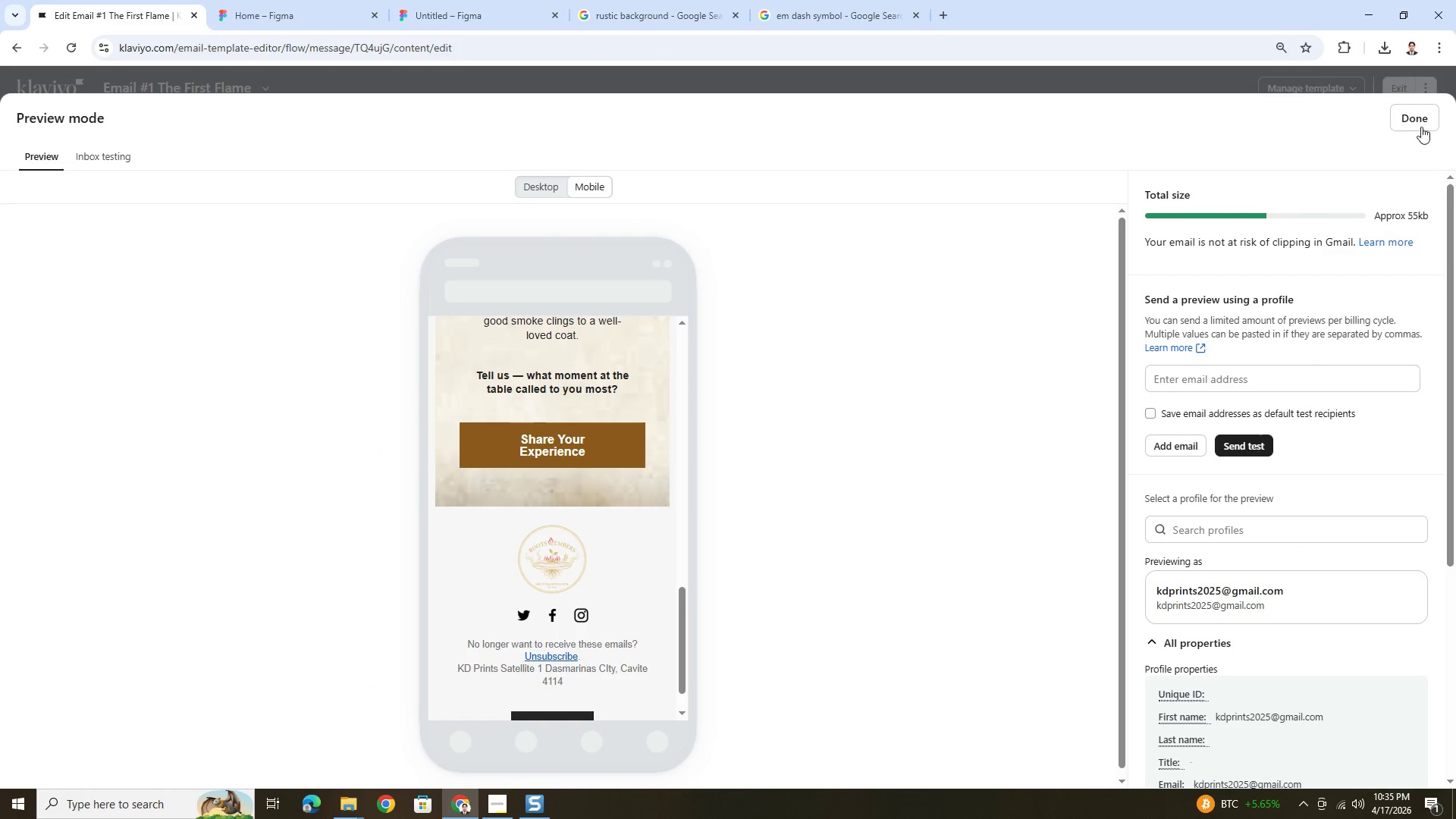 
left_click([1423, 120])
 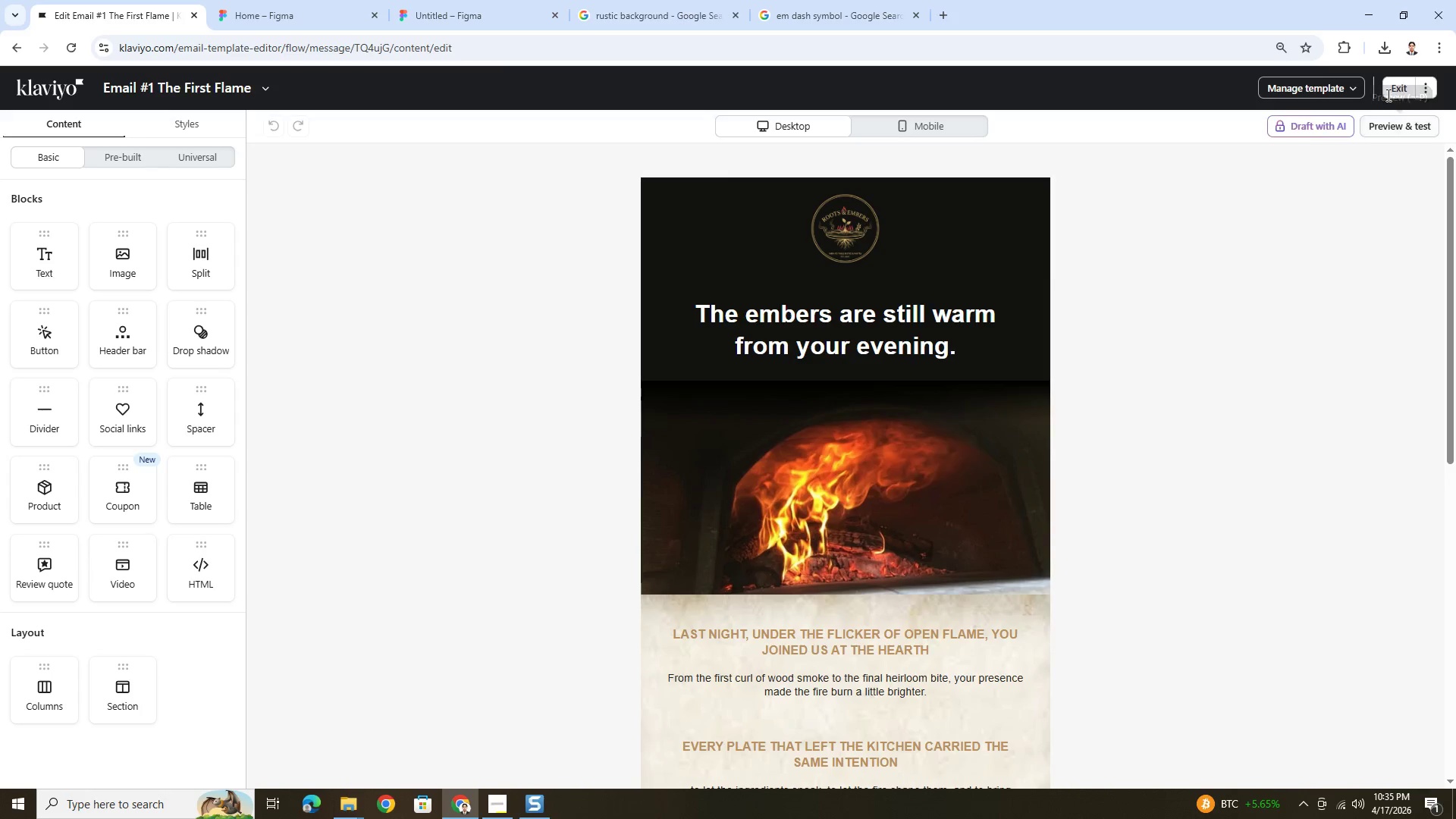 
left_click([1391, 90])
 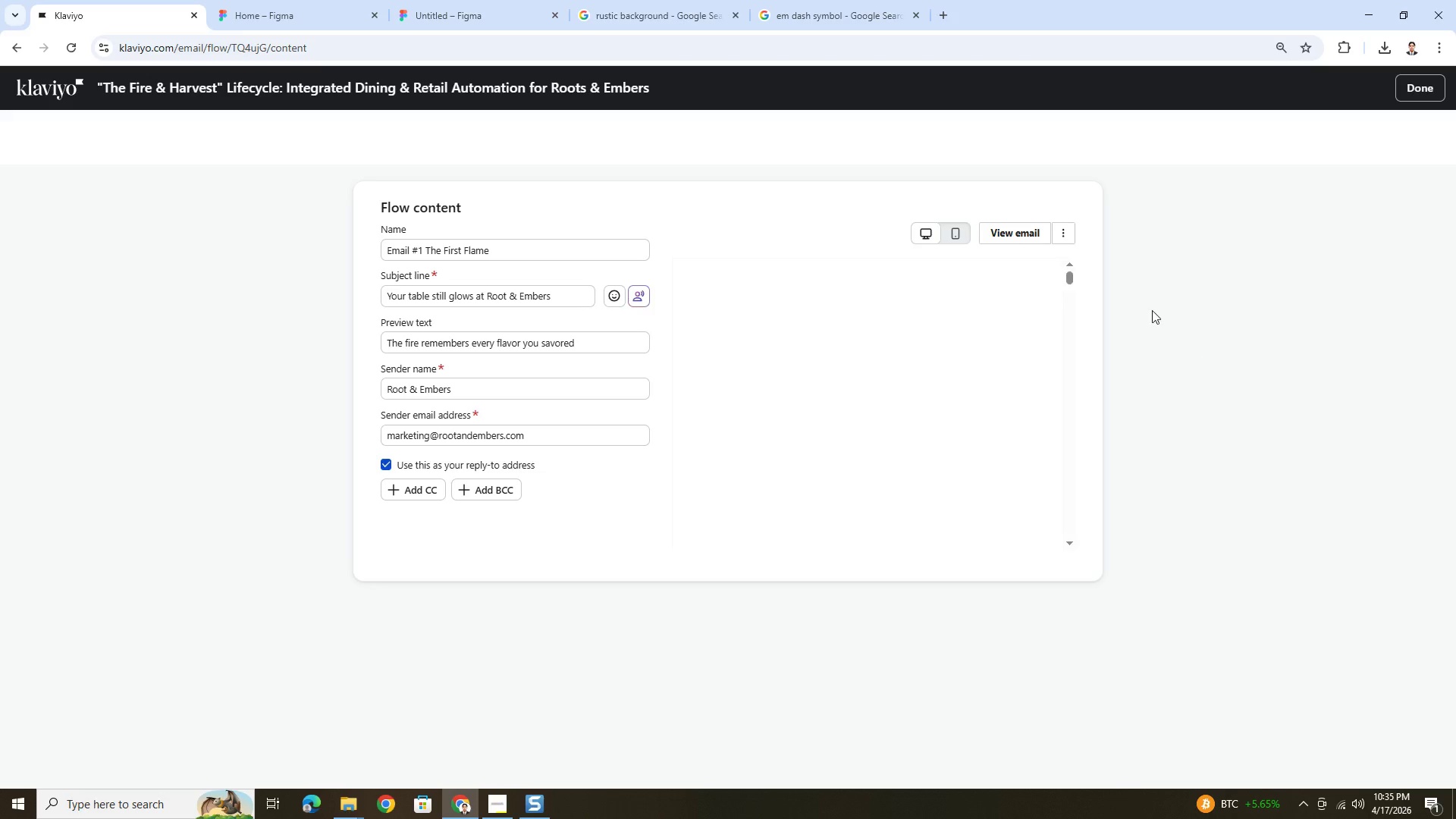 
left_click([1065, 239])
 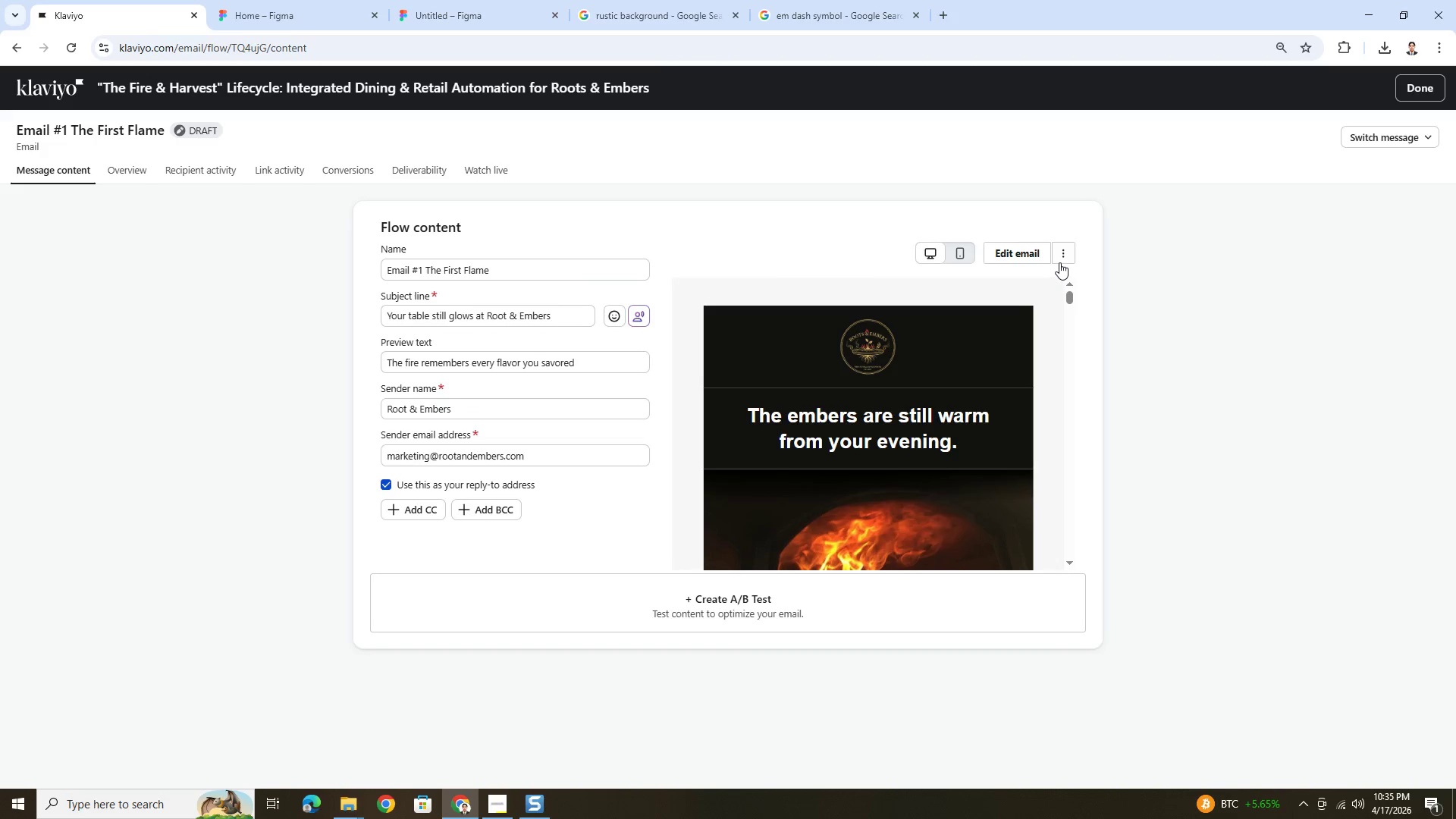 
left_click([1059, 261])
 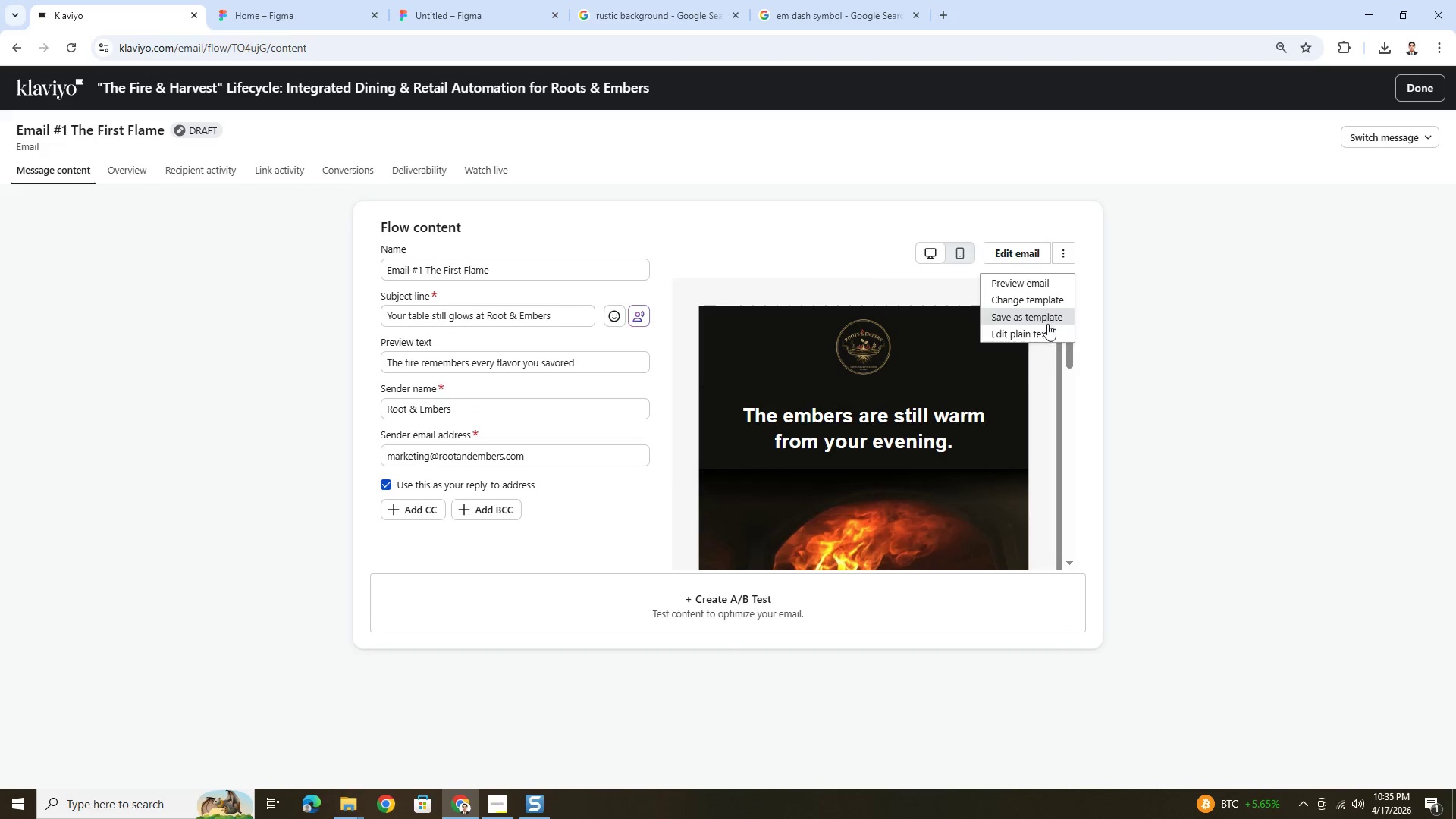 
left_click([1047, 328])
 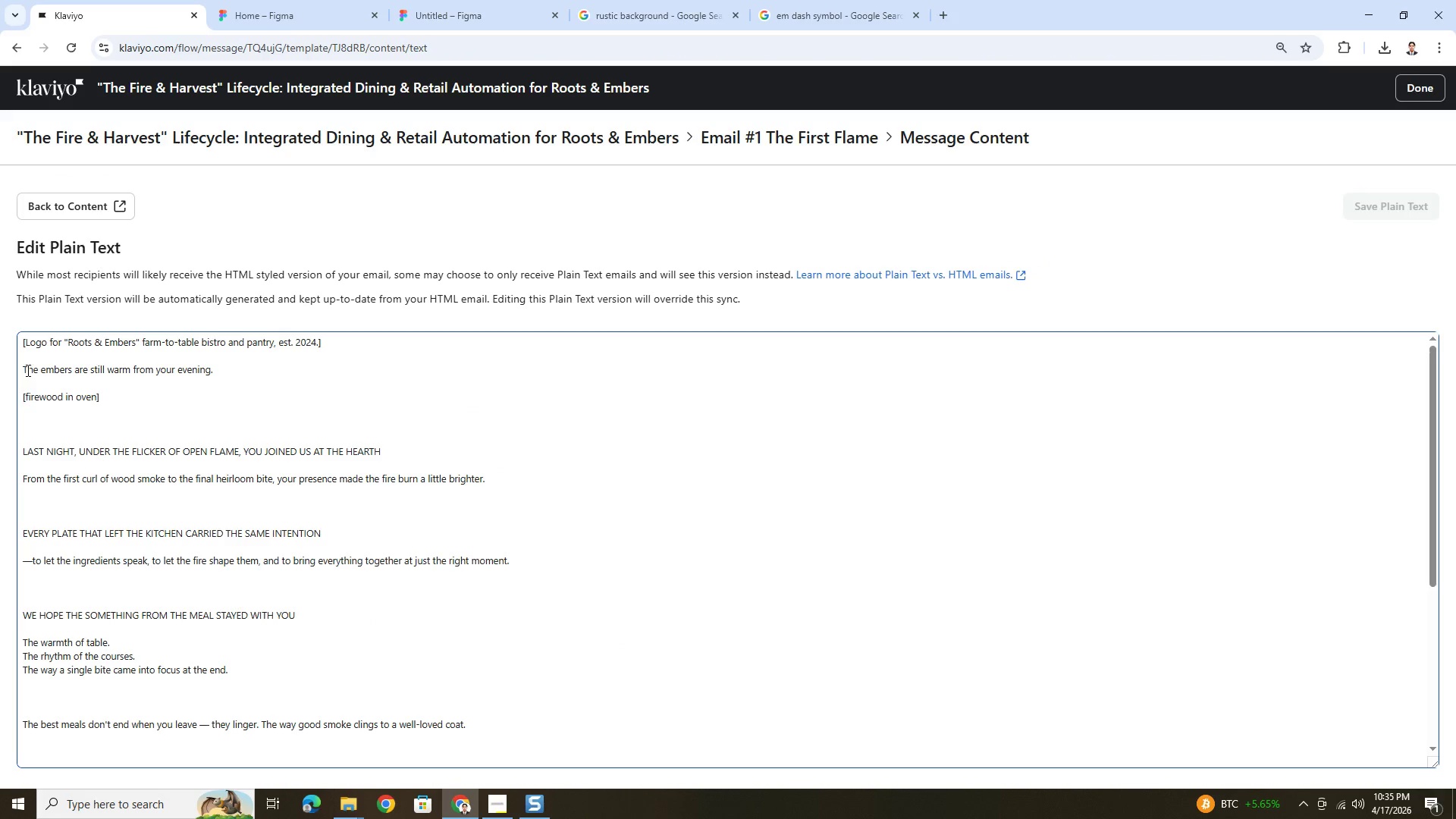 
left_click_drag(start_coordinate=[23, 369], to_coordinate=[362, 553])
 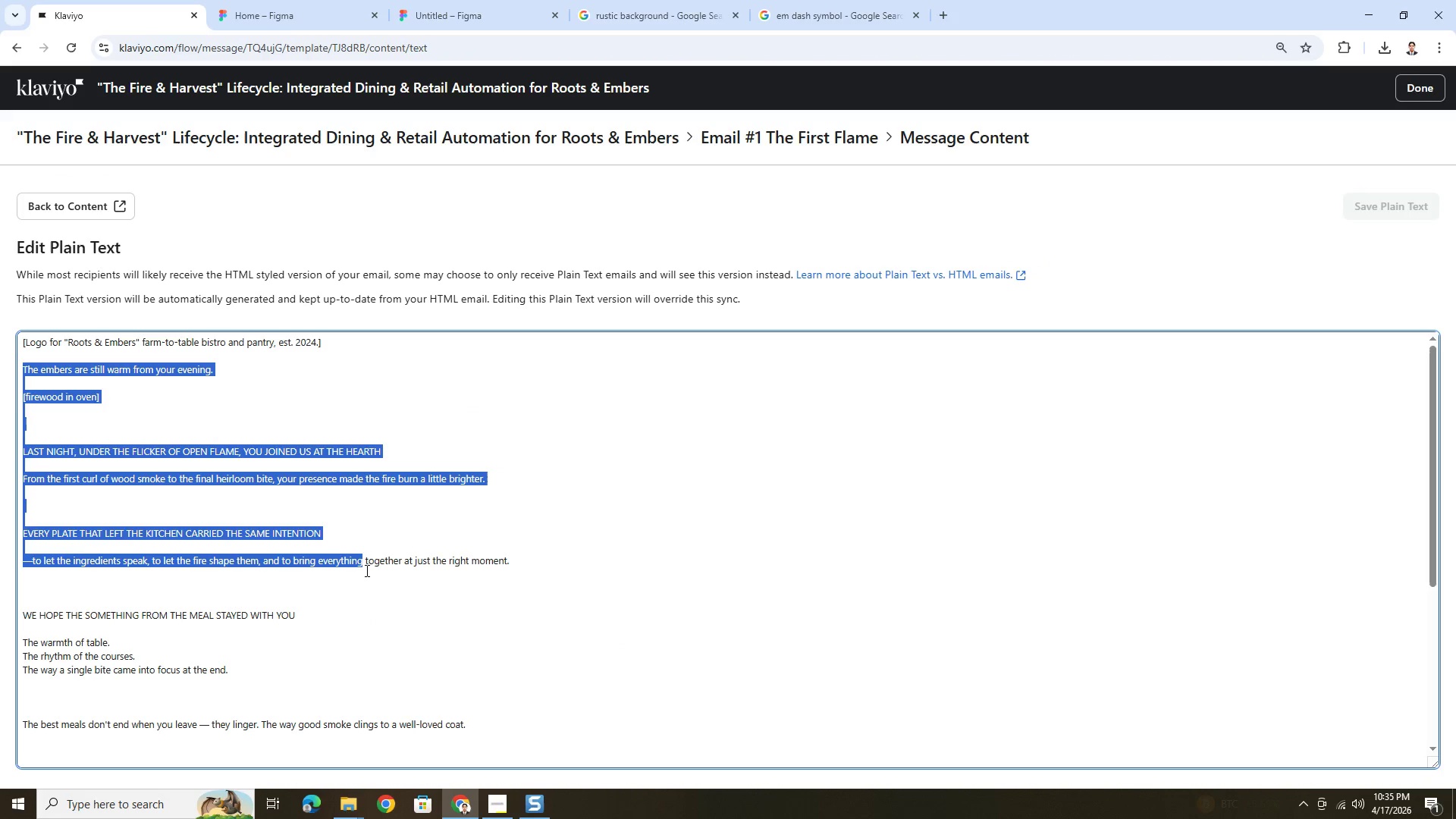 
scroll: coordinate [366, 570], scroll_direction: down, amount: 3.0
 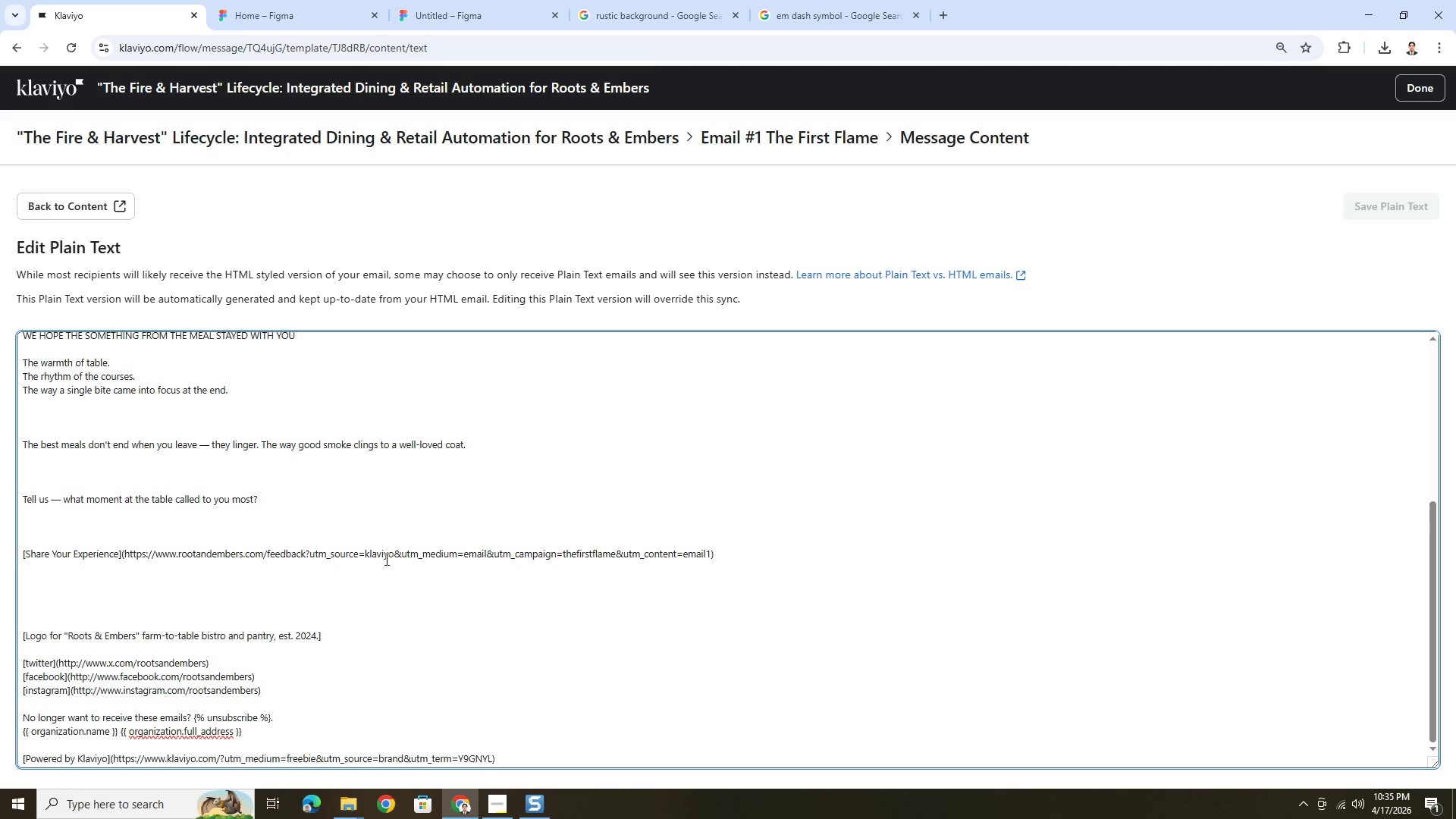 
hold_key(key=ShiftLeft, duration=0.94)
left_click([749, 558])
 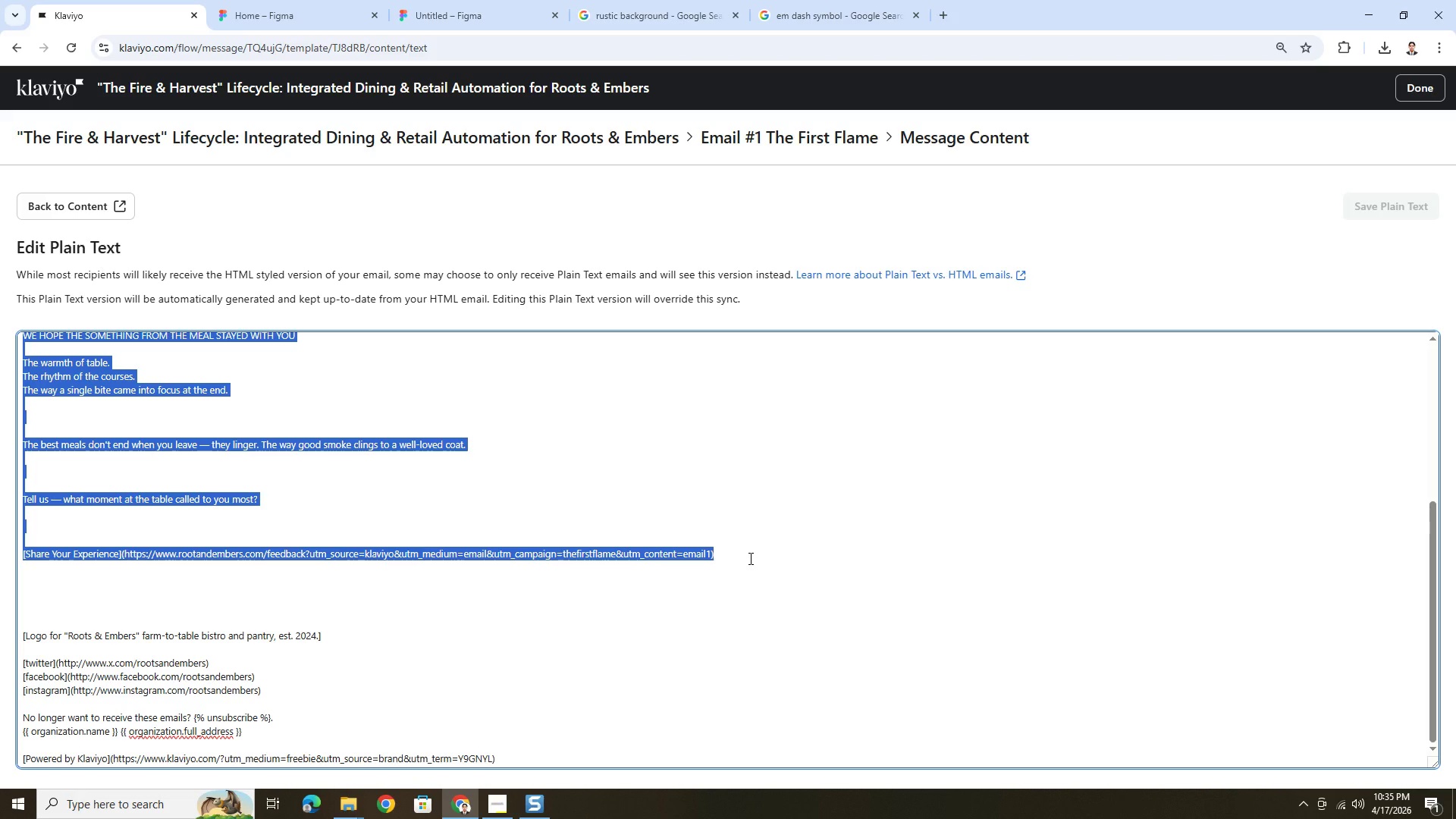 
key(Control+C)
 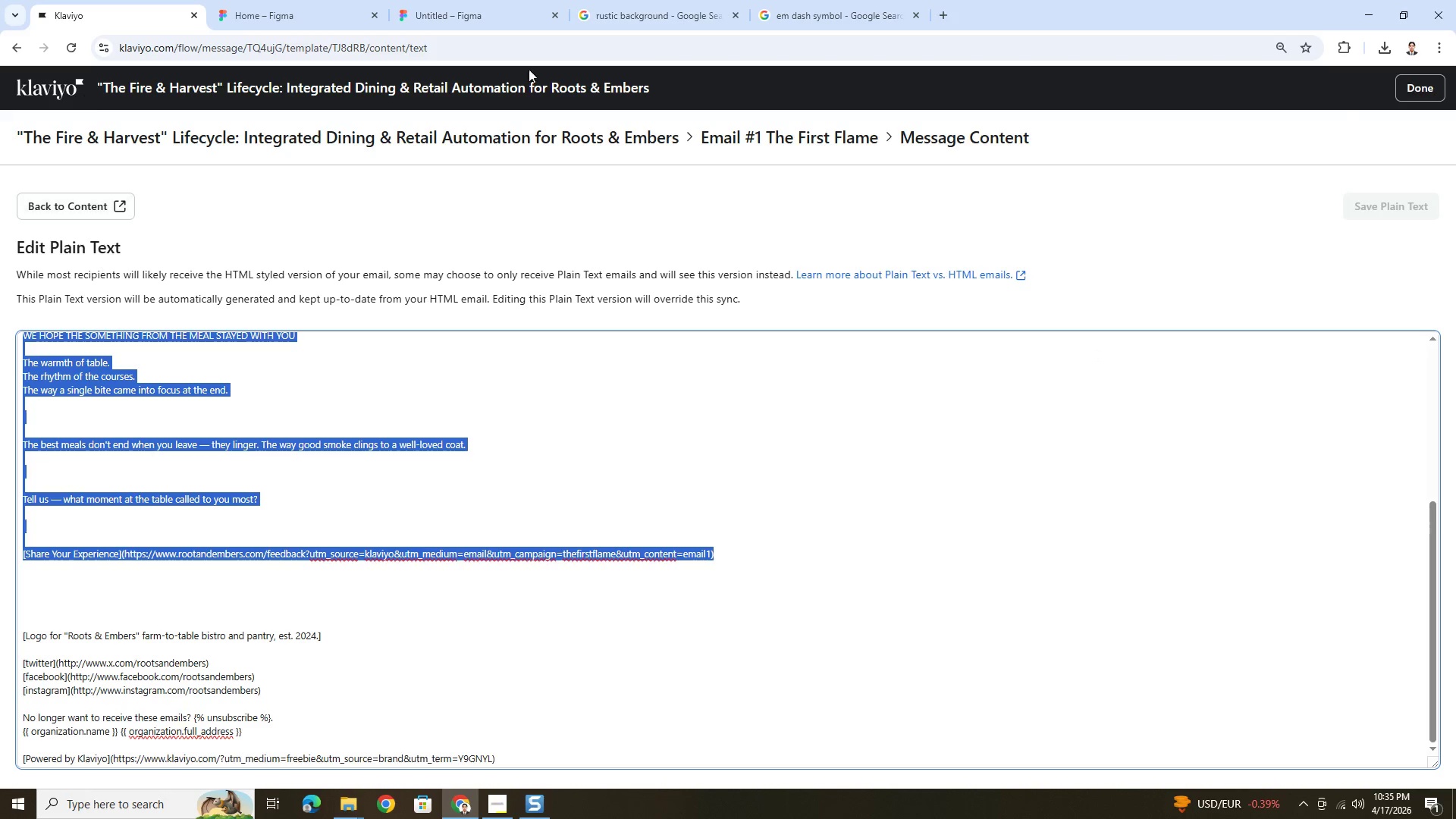 
wait(7.33)
 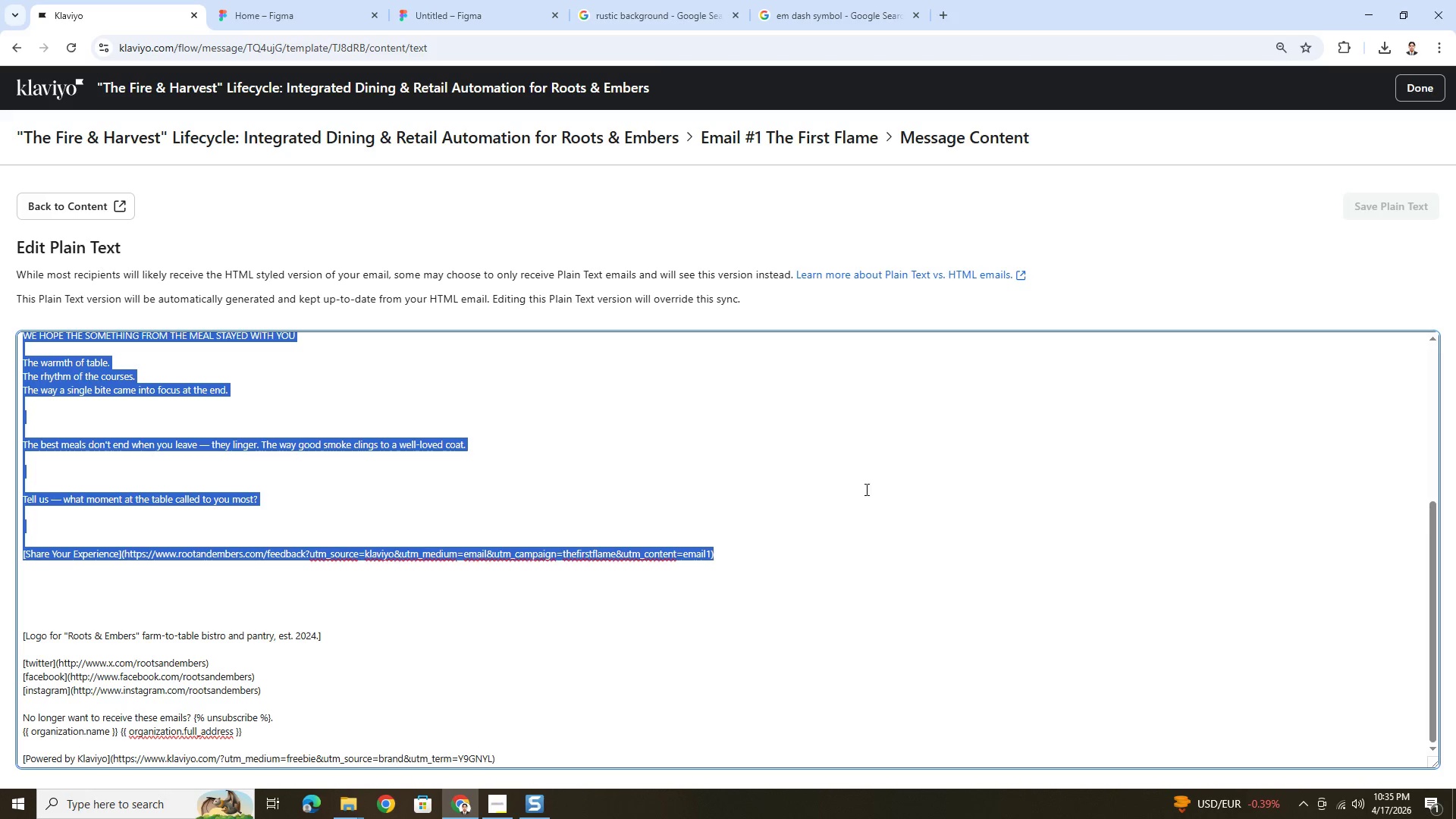 
left_click([80, 206])
 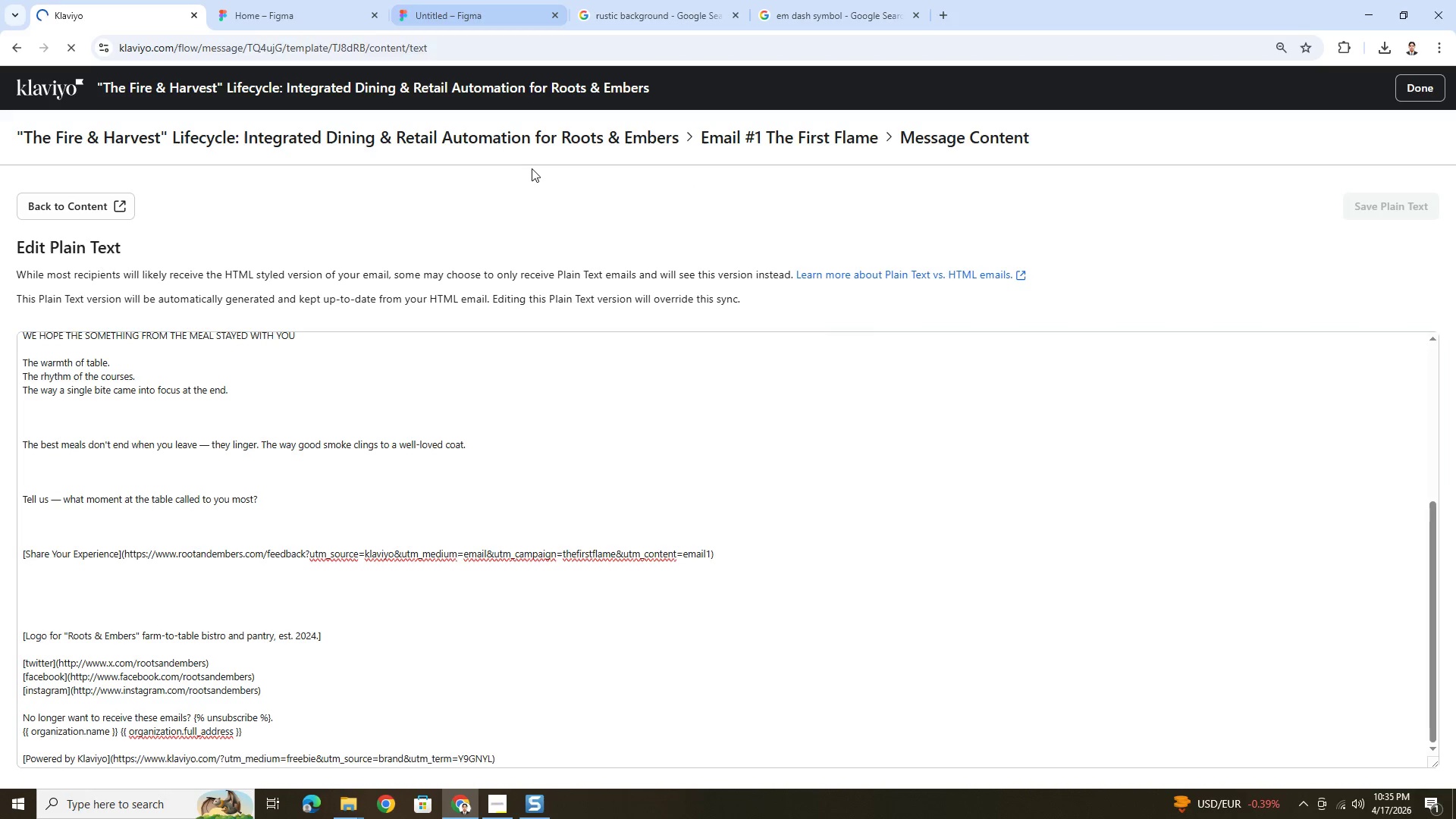 
key(Alt+AltLeft)
 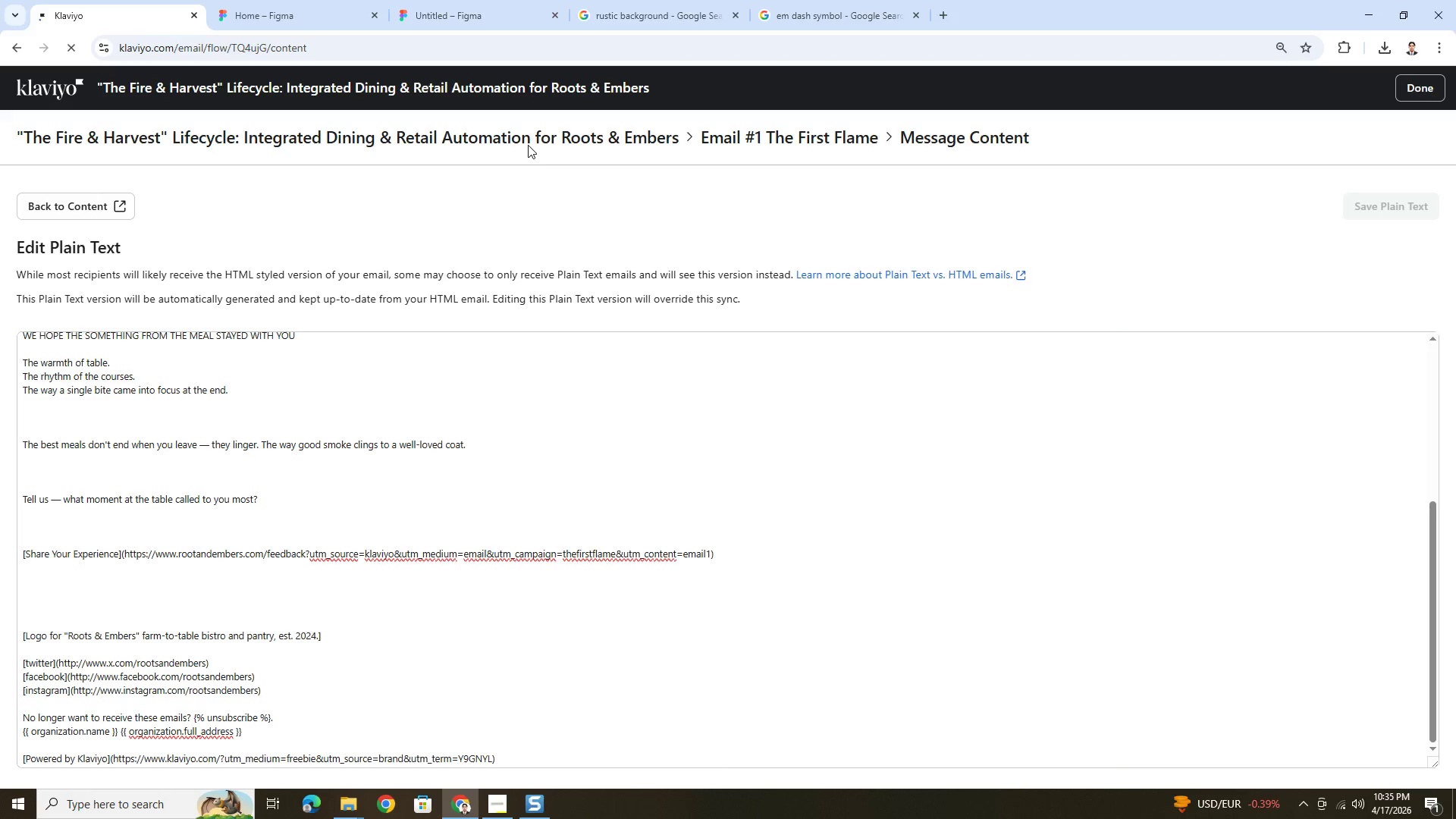 
key(Alt+Tab)
 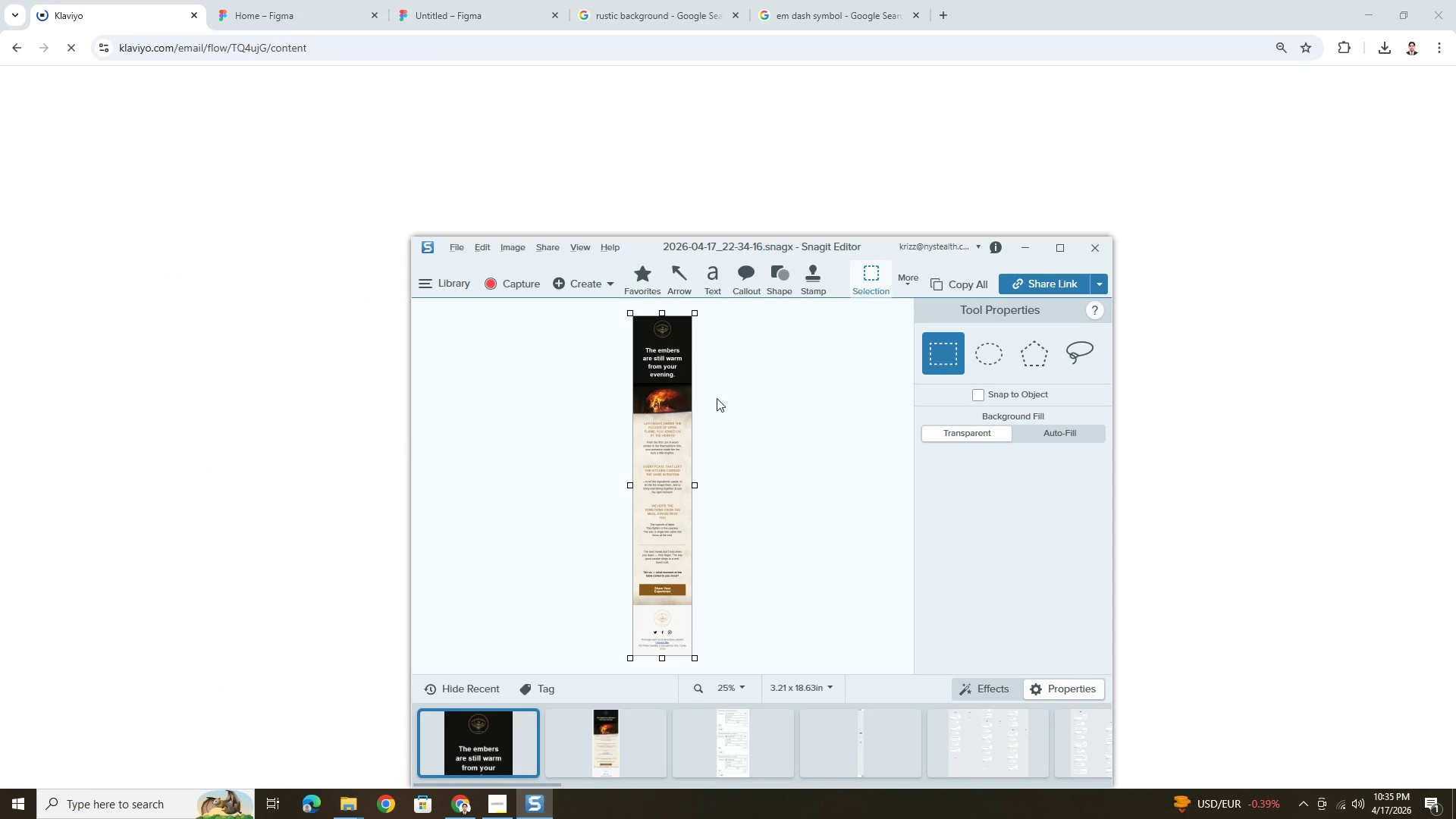 
key(Alt+AltLeft)
 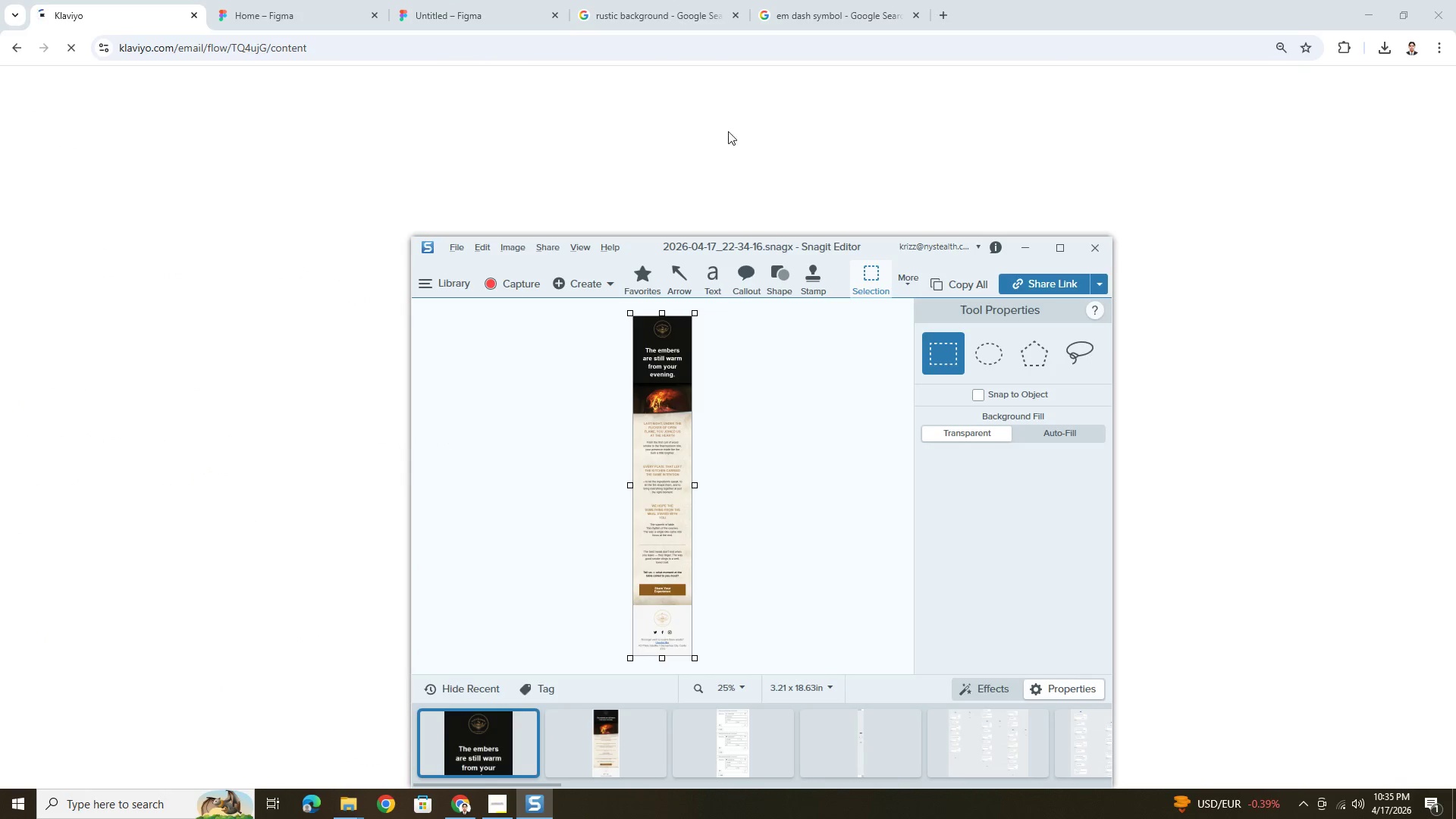 
key(Alt+Tab)
 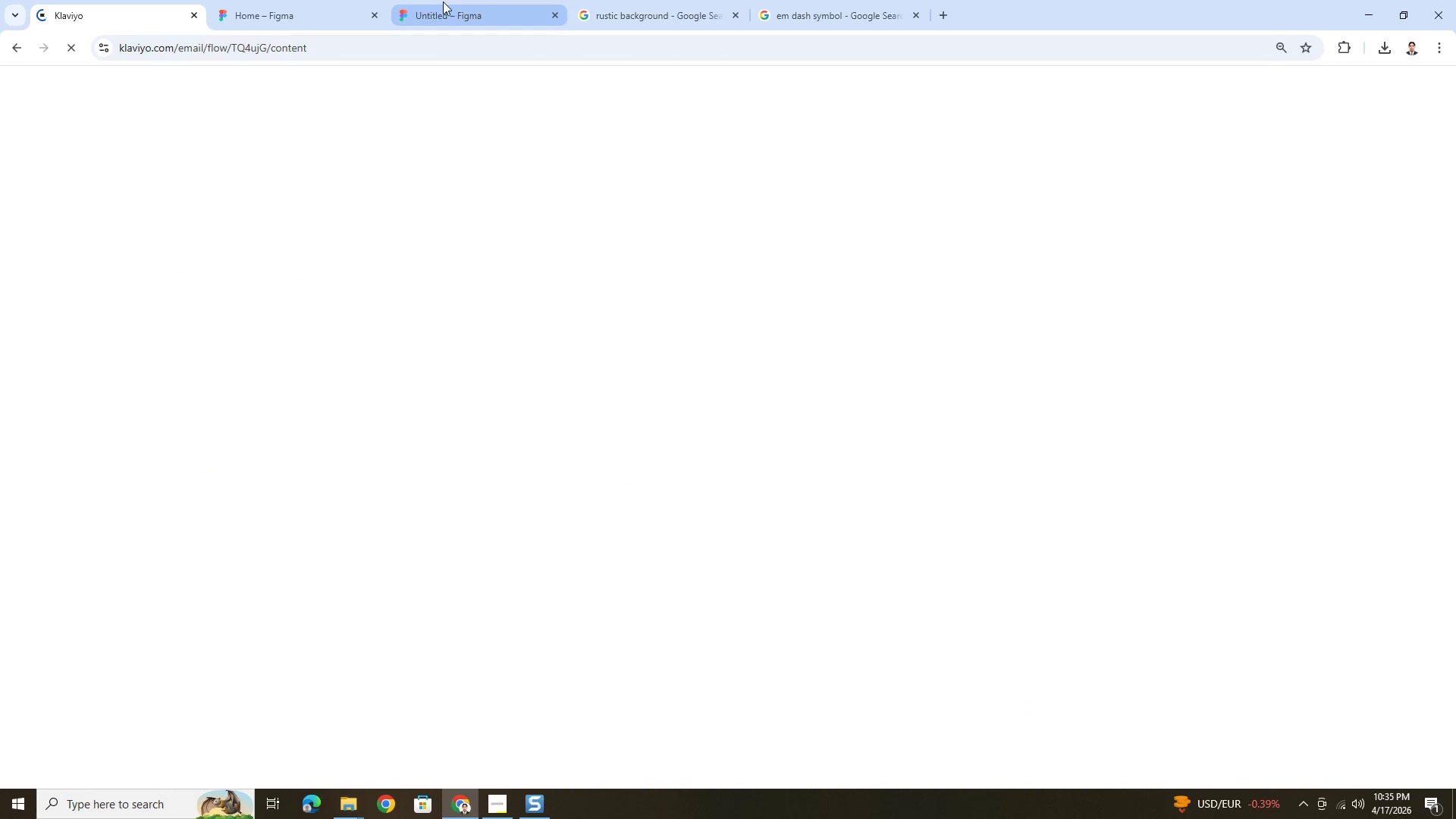 
left_click([443, 2])
 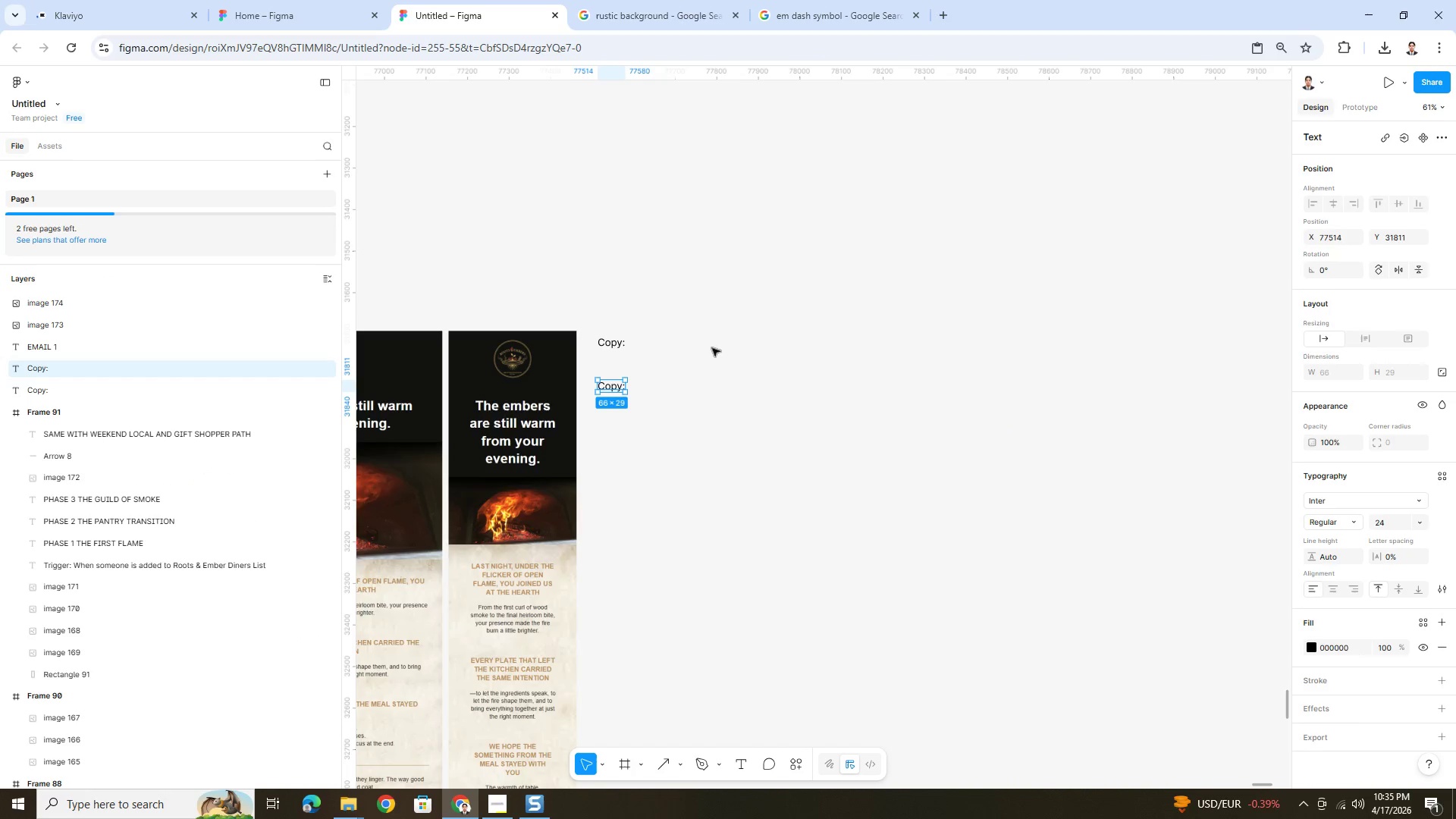 
left_click([710, 393])
 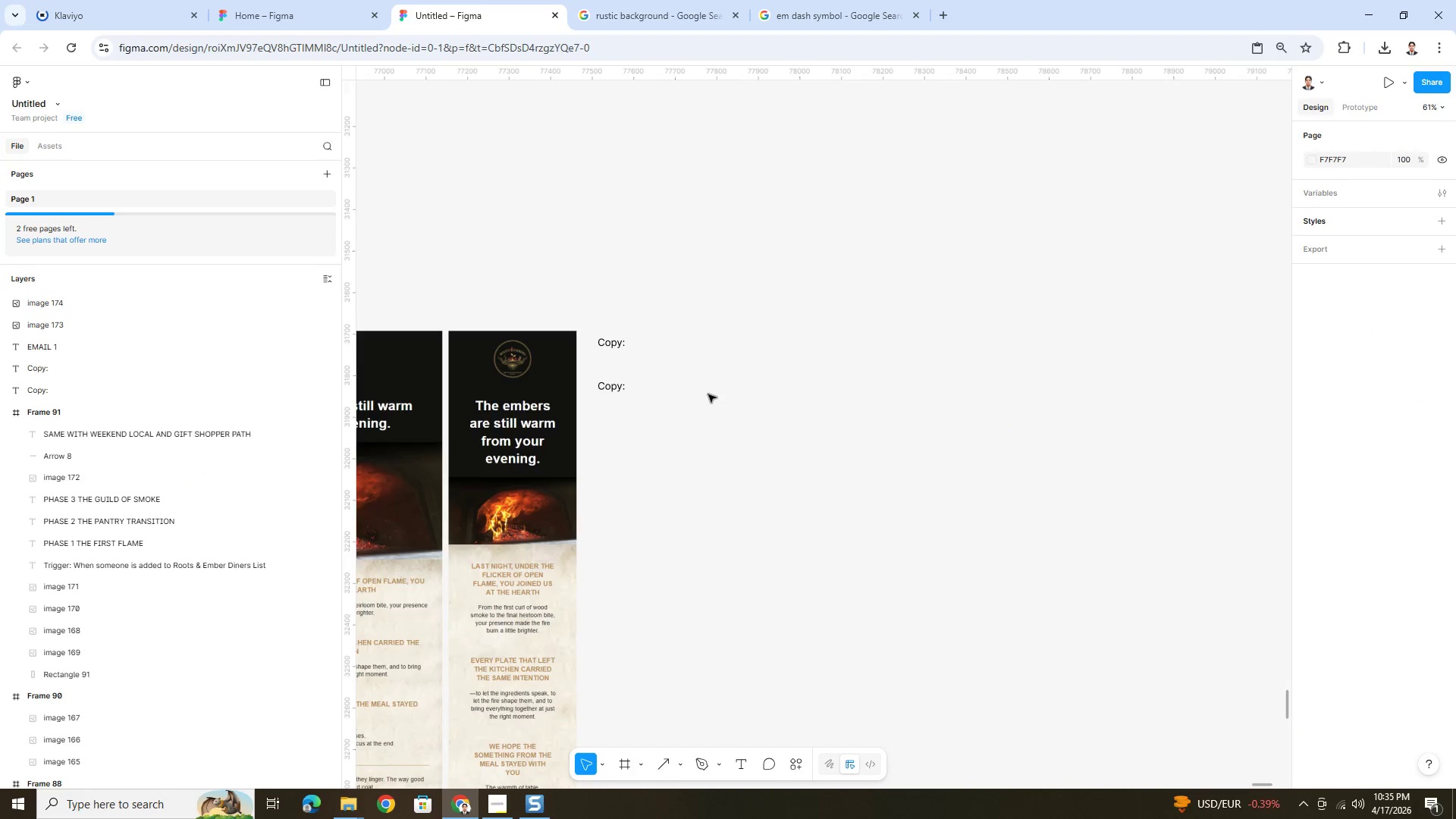 
key(Control+V)
 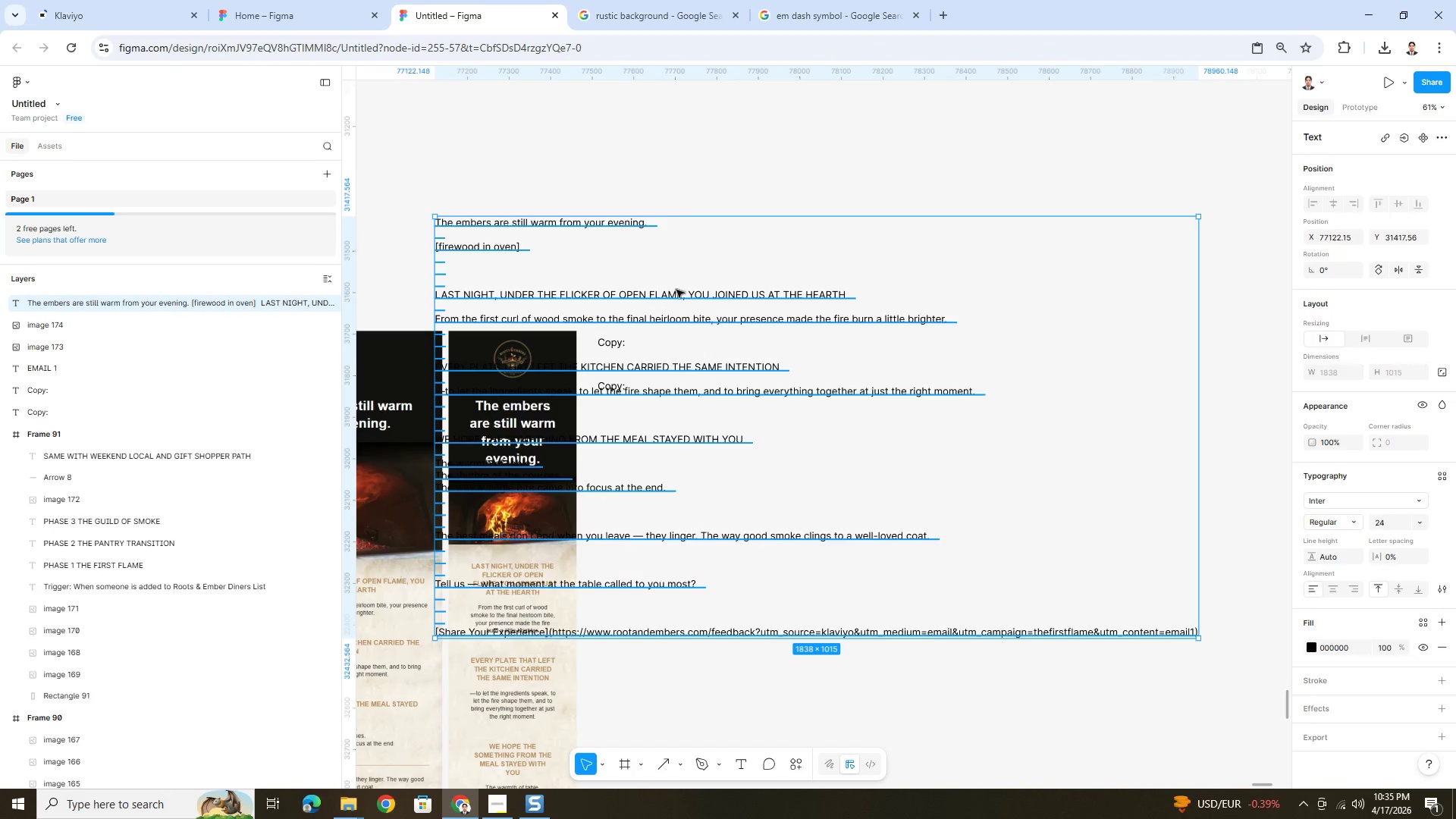 
left_click_drag(start_coordinate=[682, 296], to_coordinate=[850, 469])
 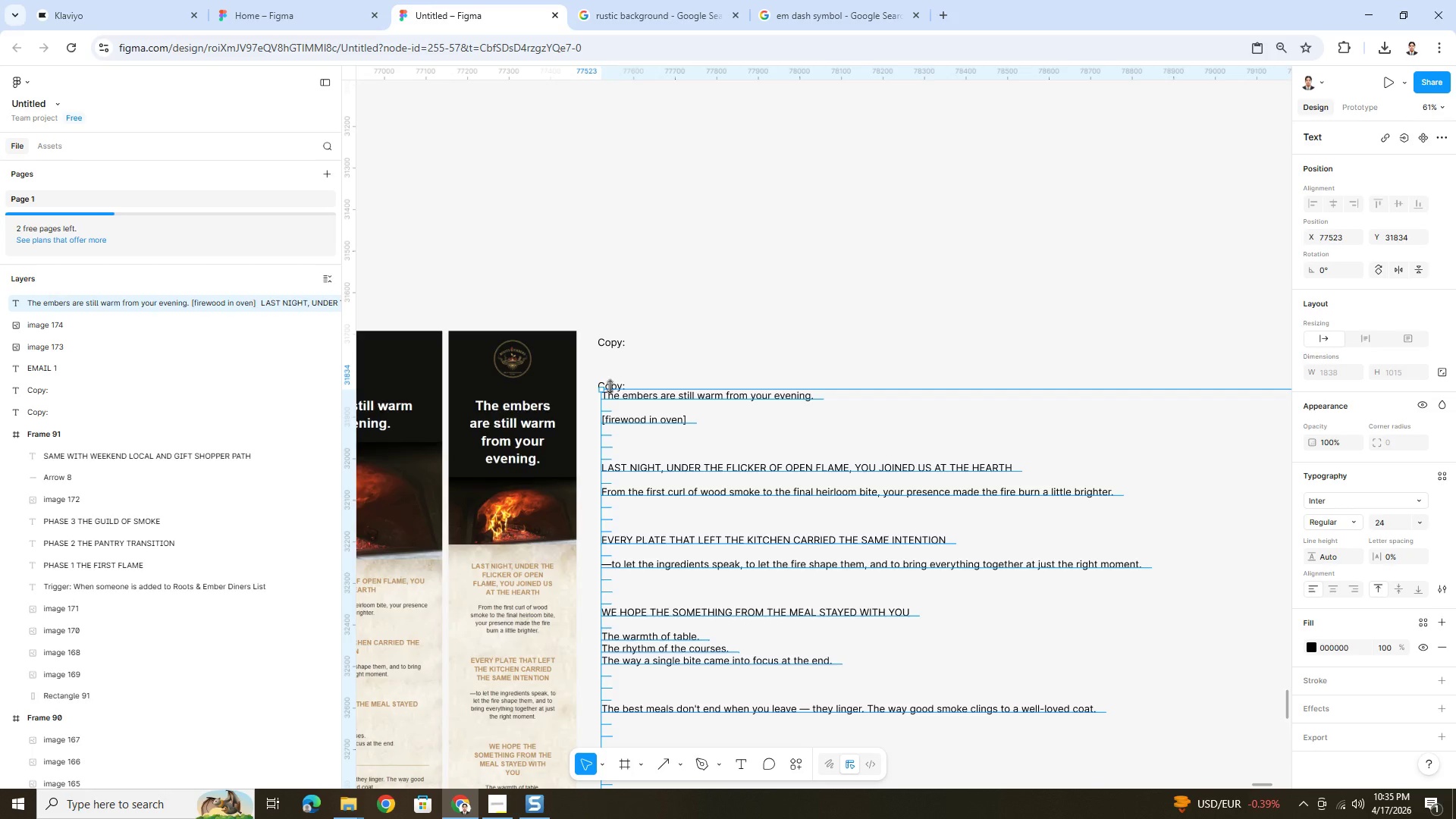 
left_click([613, 381])
 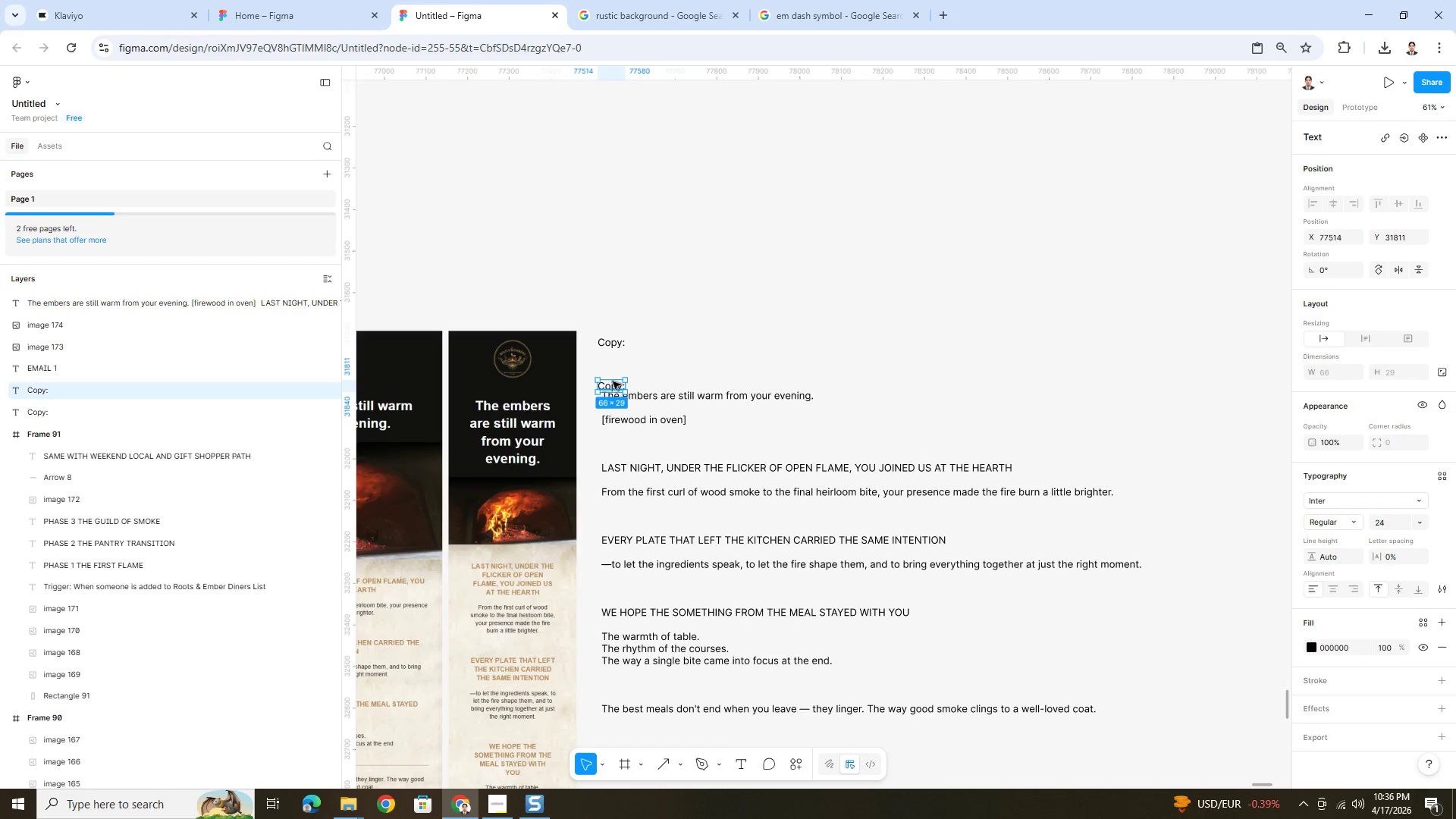 
key(Delete)
 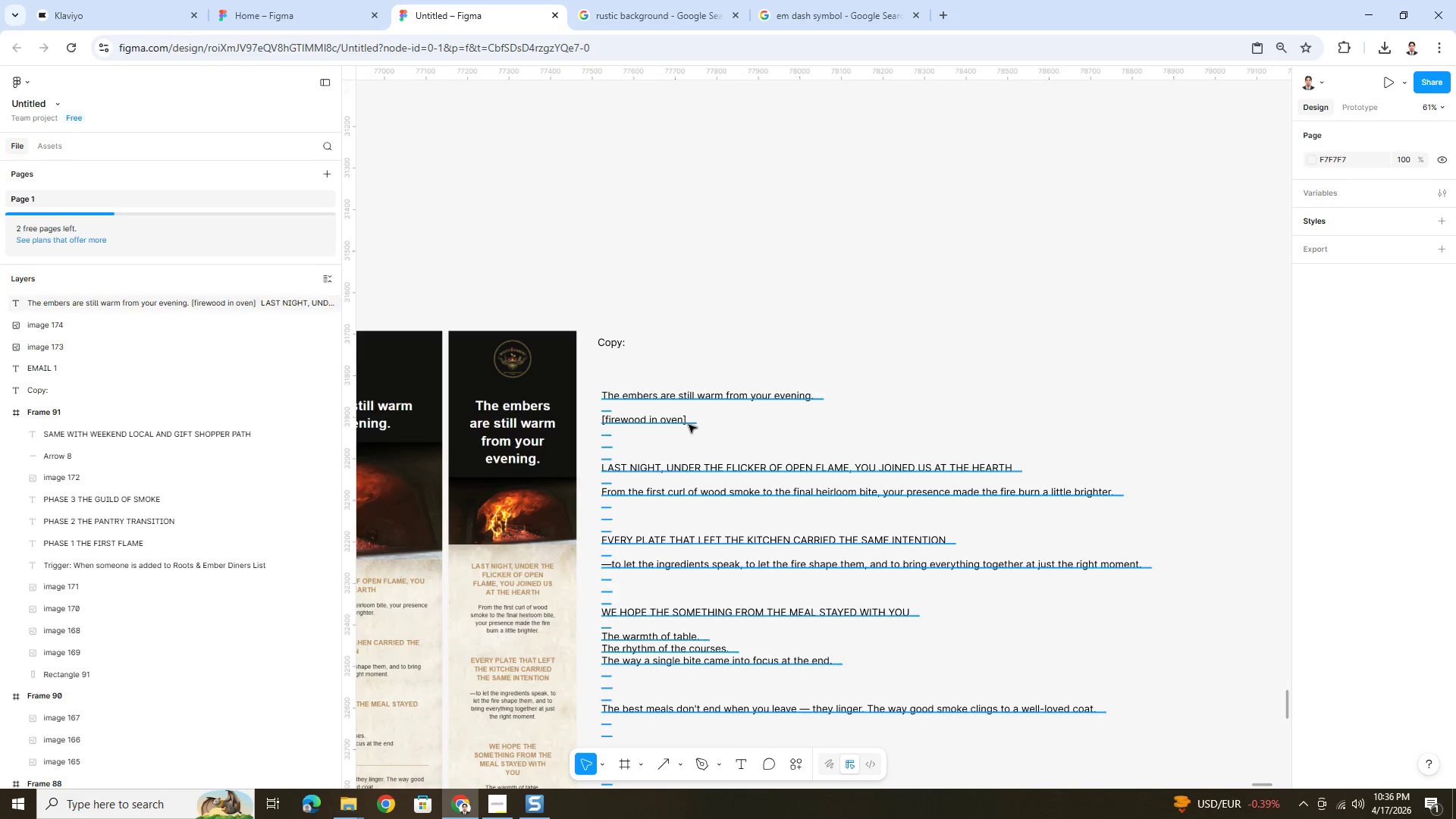 
double_click([689, 425])
 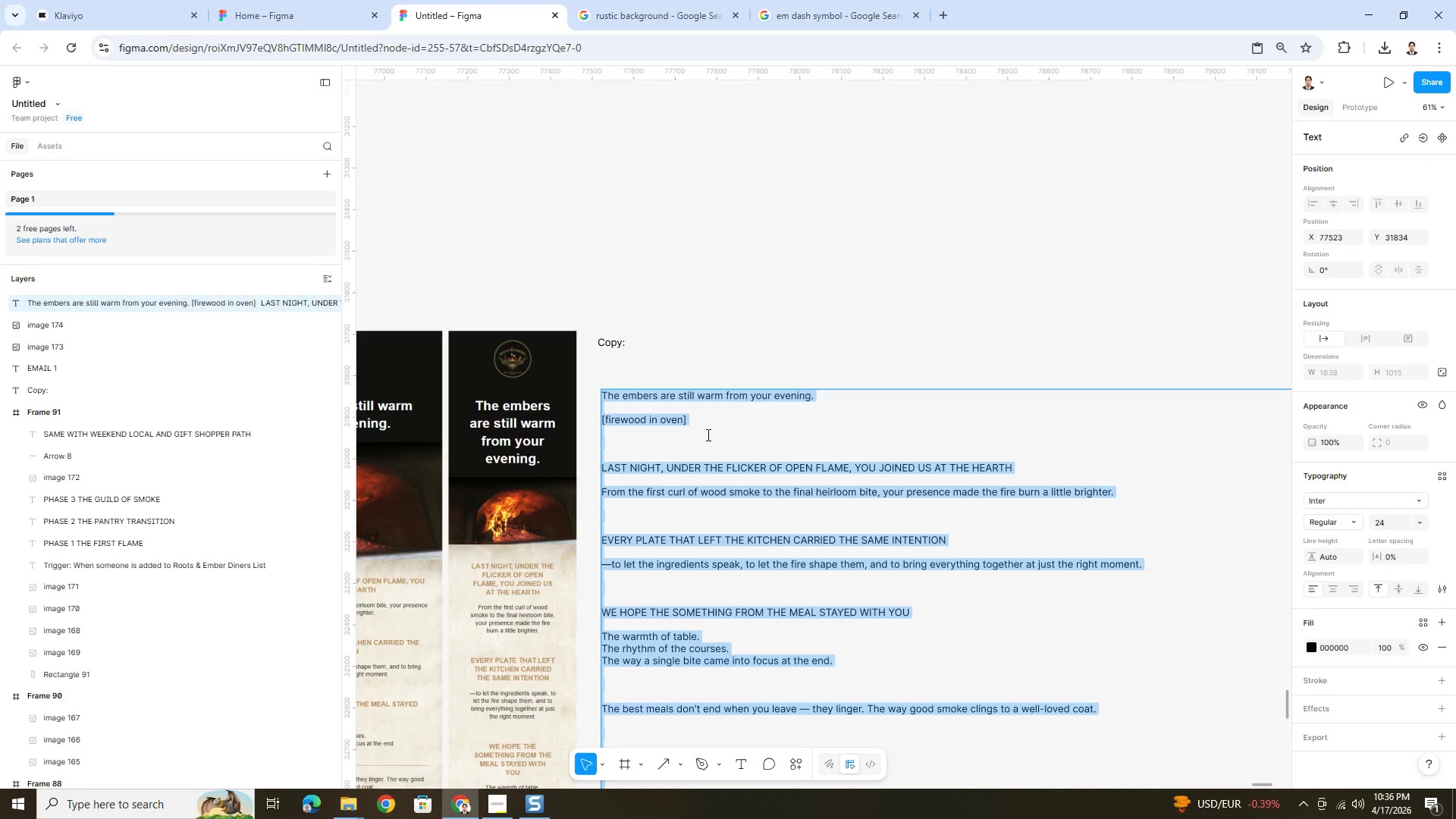 
left_click([710, 446])
 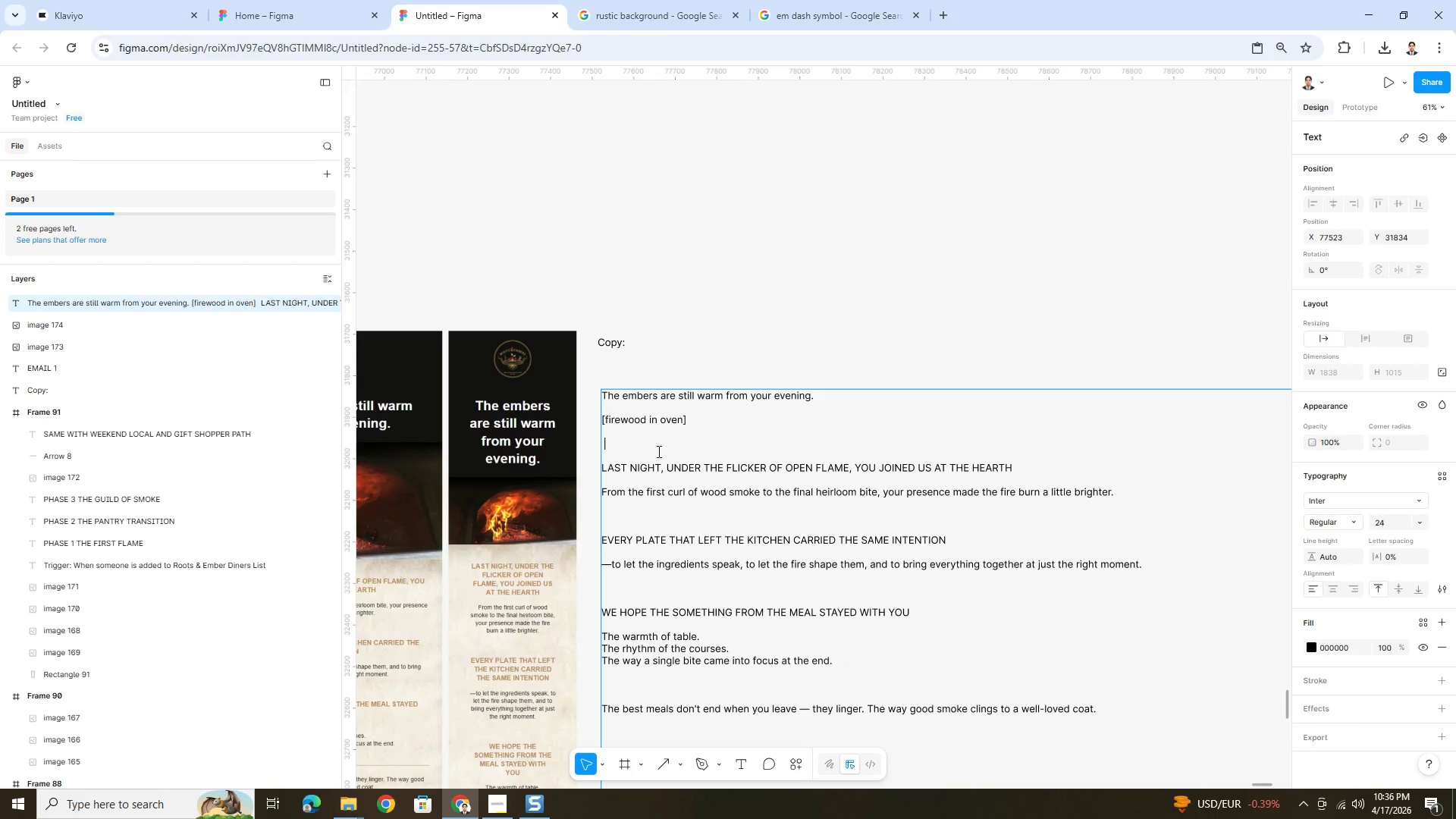 
left_click_drag(start_coordinate=[657, 453], to_coordinate=[598, 420])
 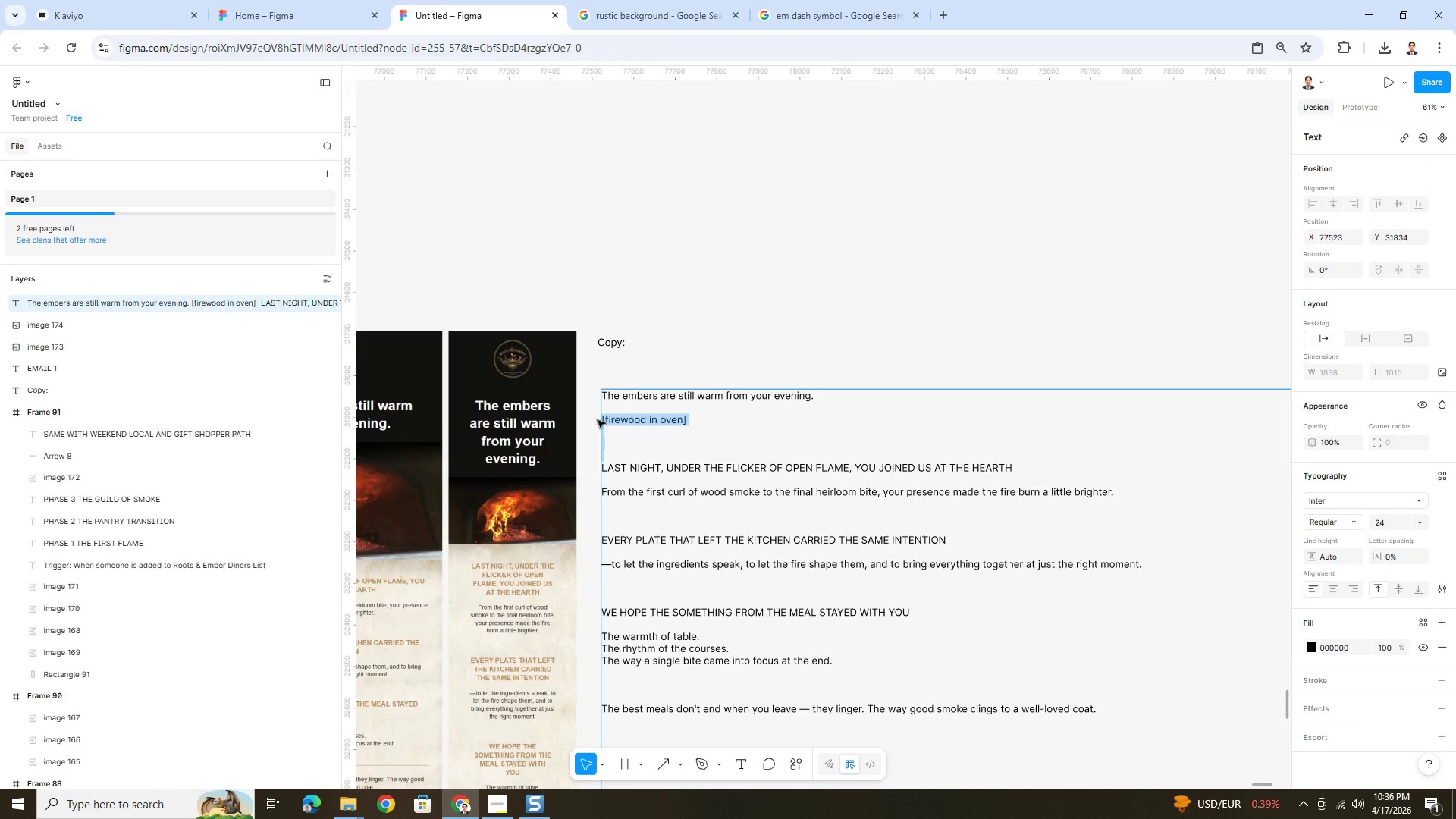 
key(Backspace)
 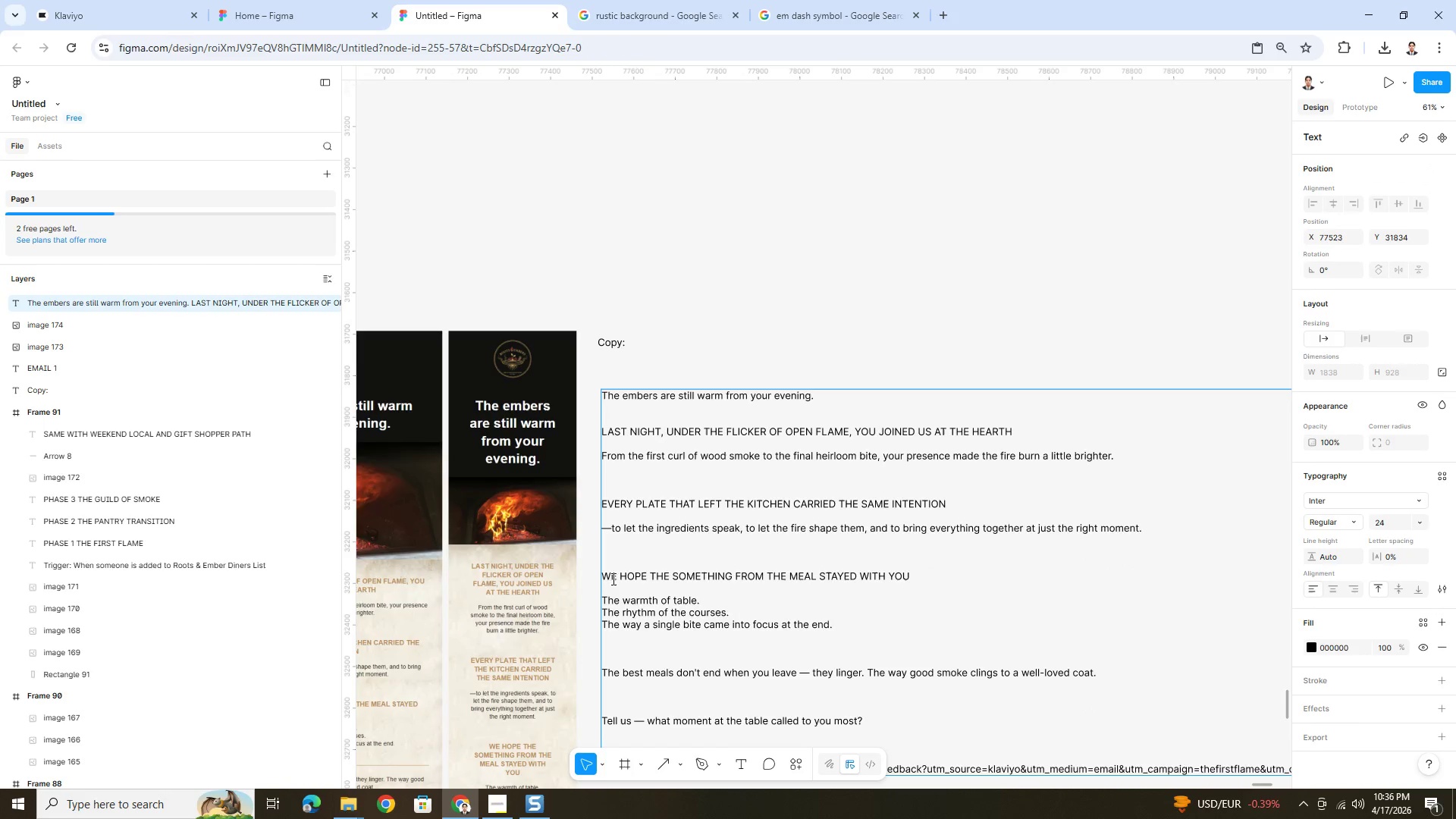 
scroll: coordinate [615, 614], scroll_direction: down, amount: 2.0
 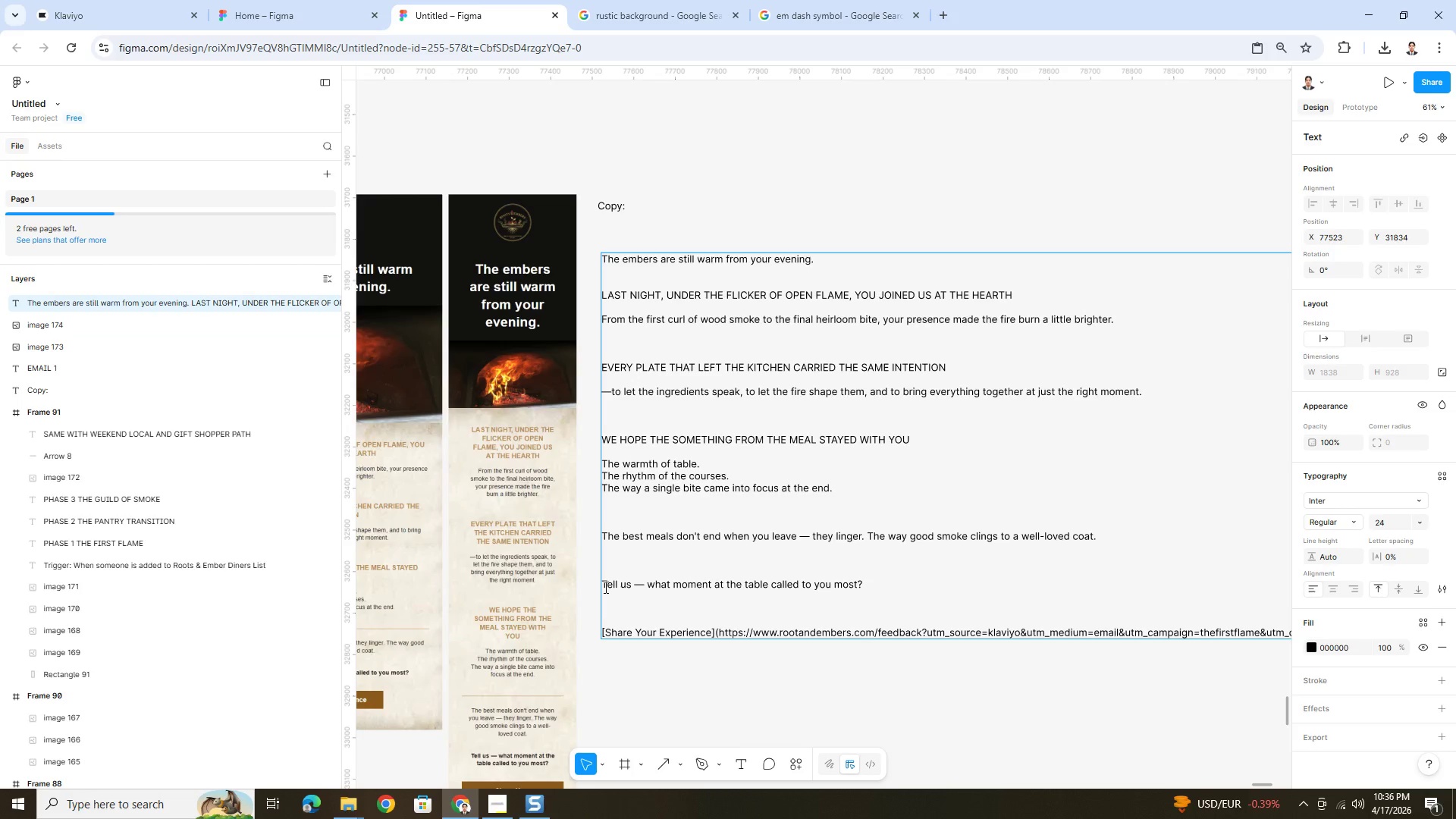 
left_click([604, 587])
 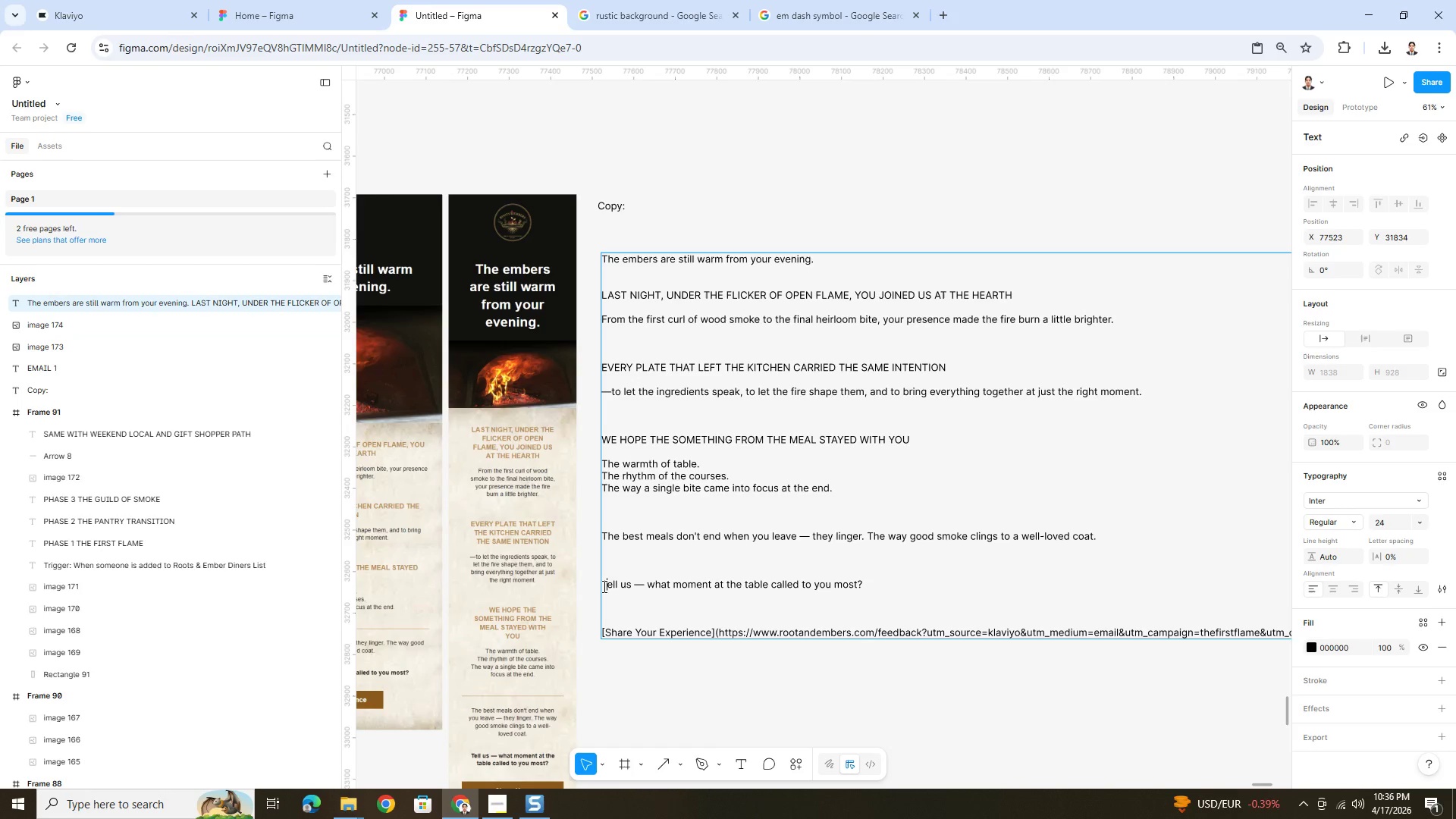 
left_click([603, 586])
 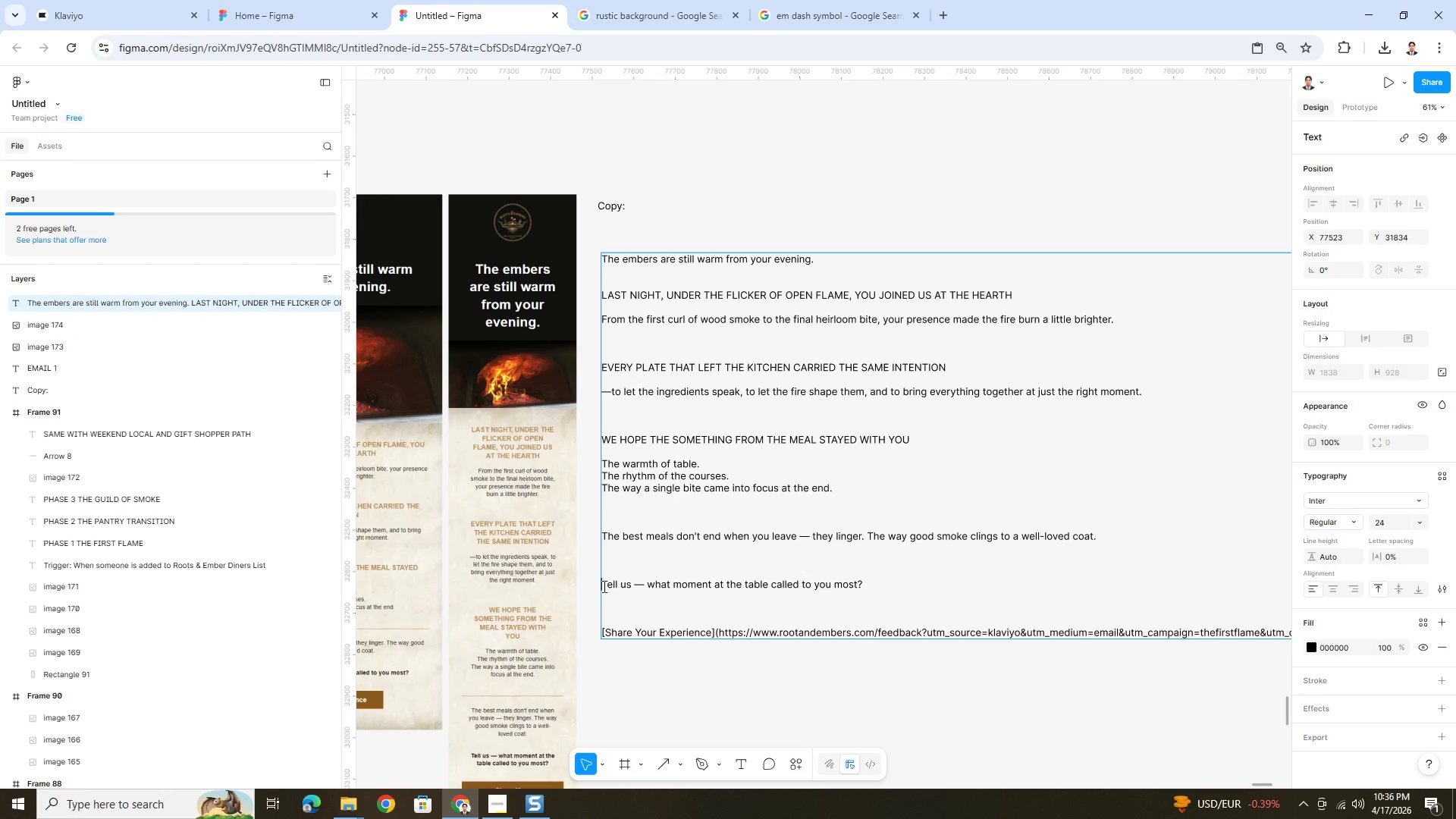 
key(Backspace)
 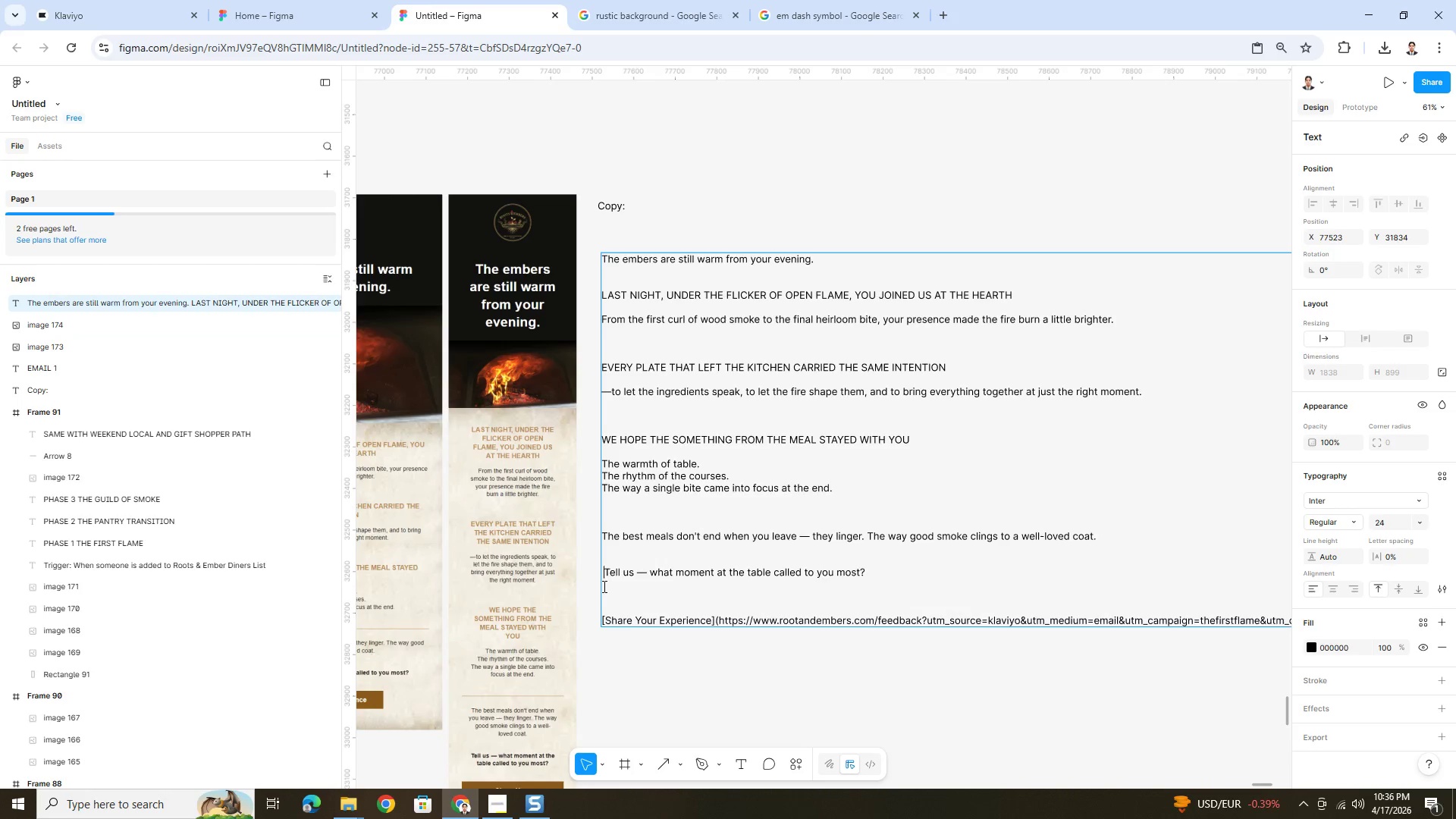 
key(Backspace)
 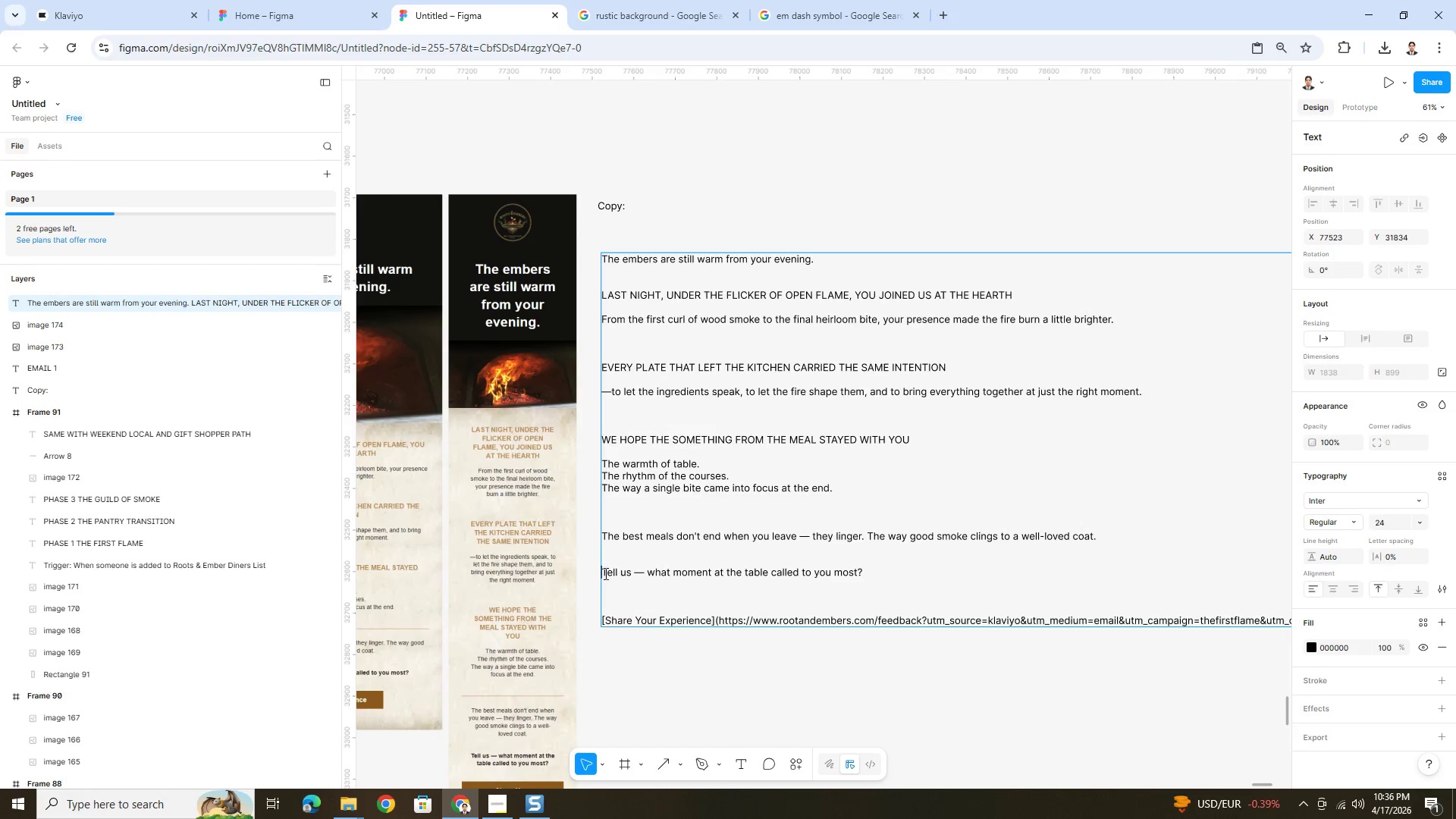 
key(Backspace)
 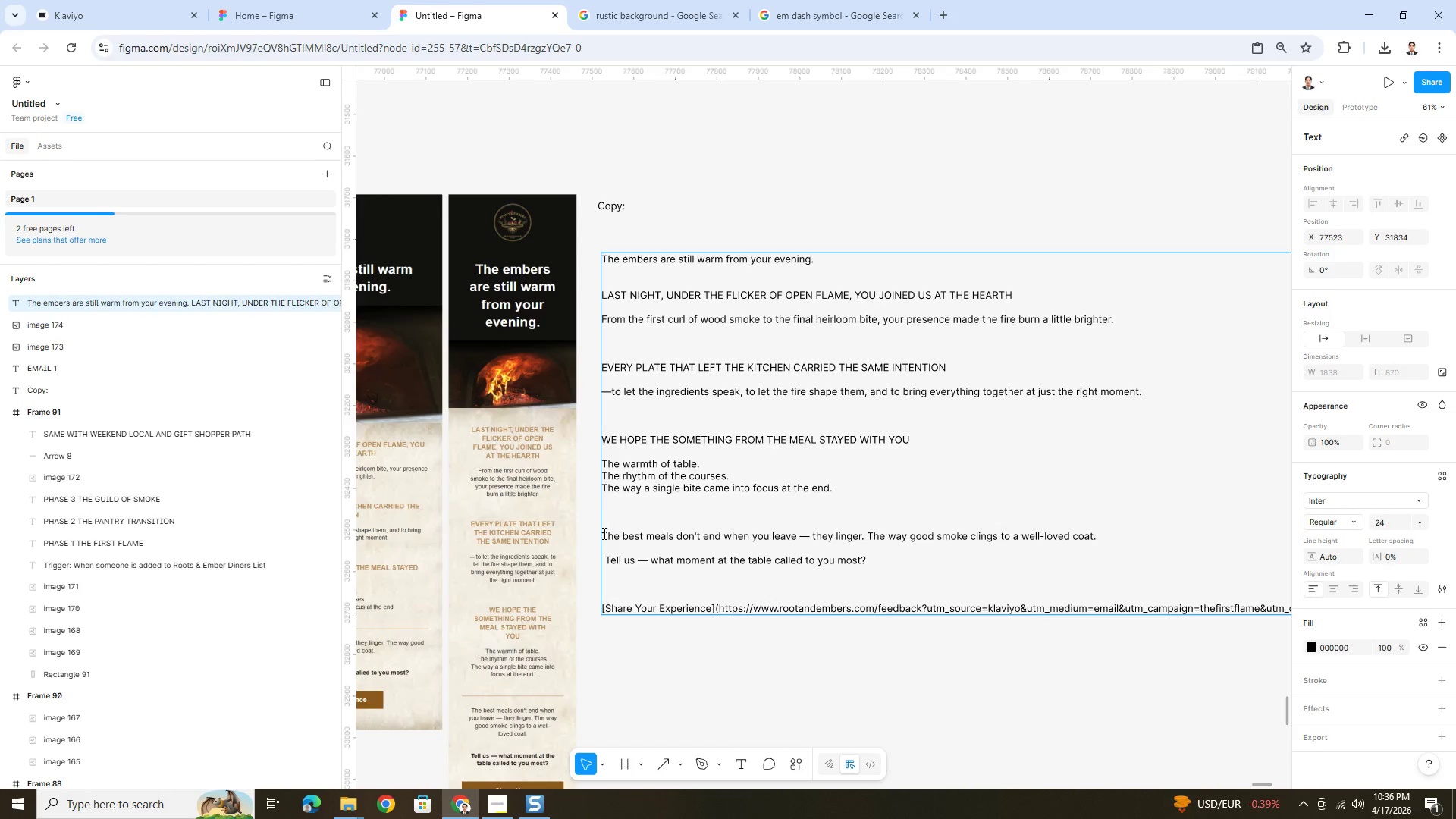 
left_click([603, 532])
 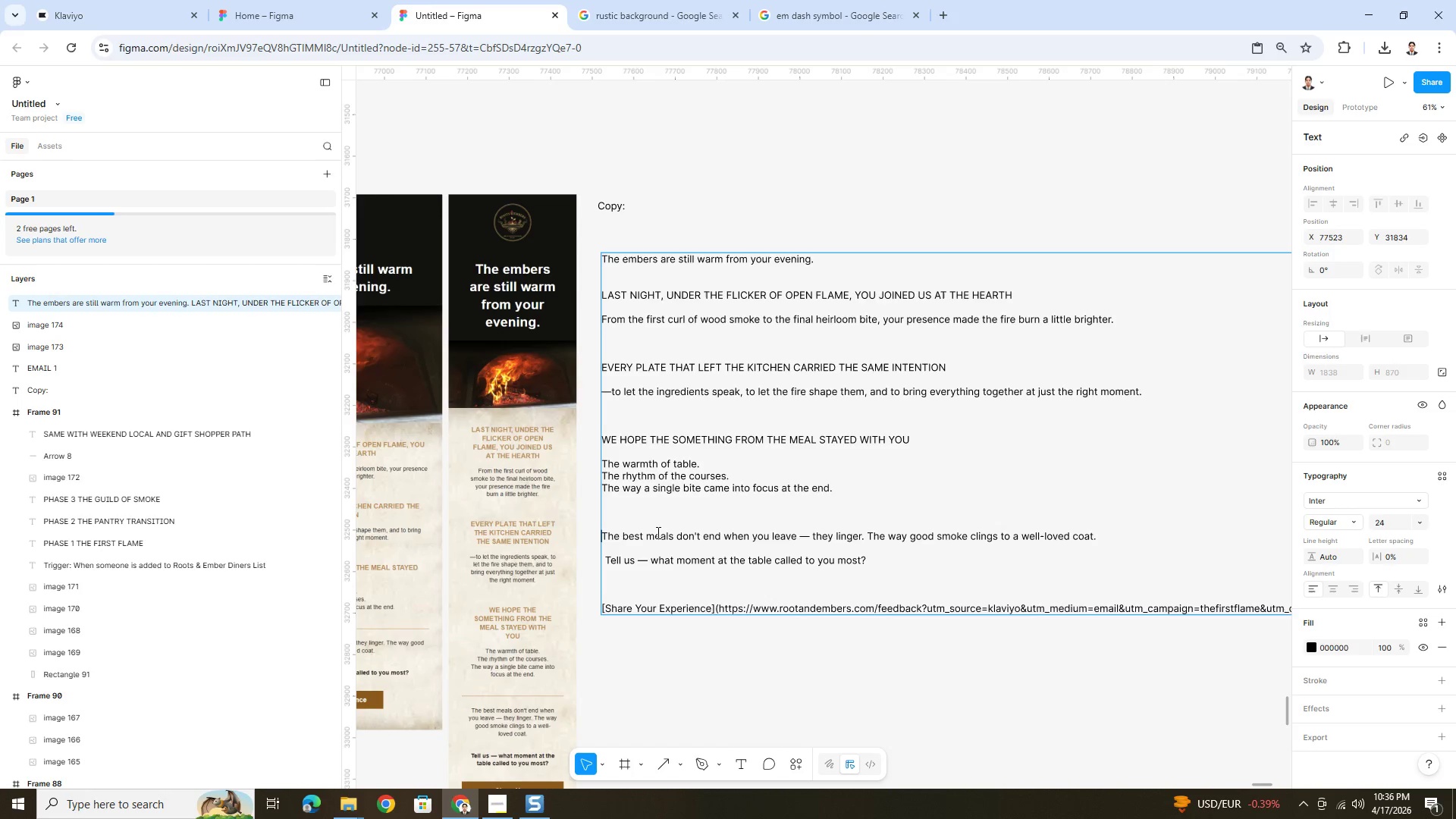 
key(Backspace)
 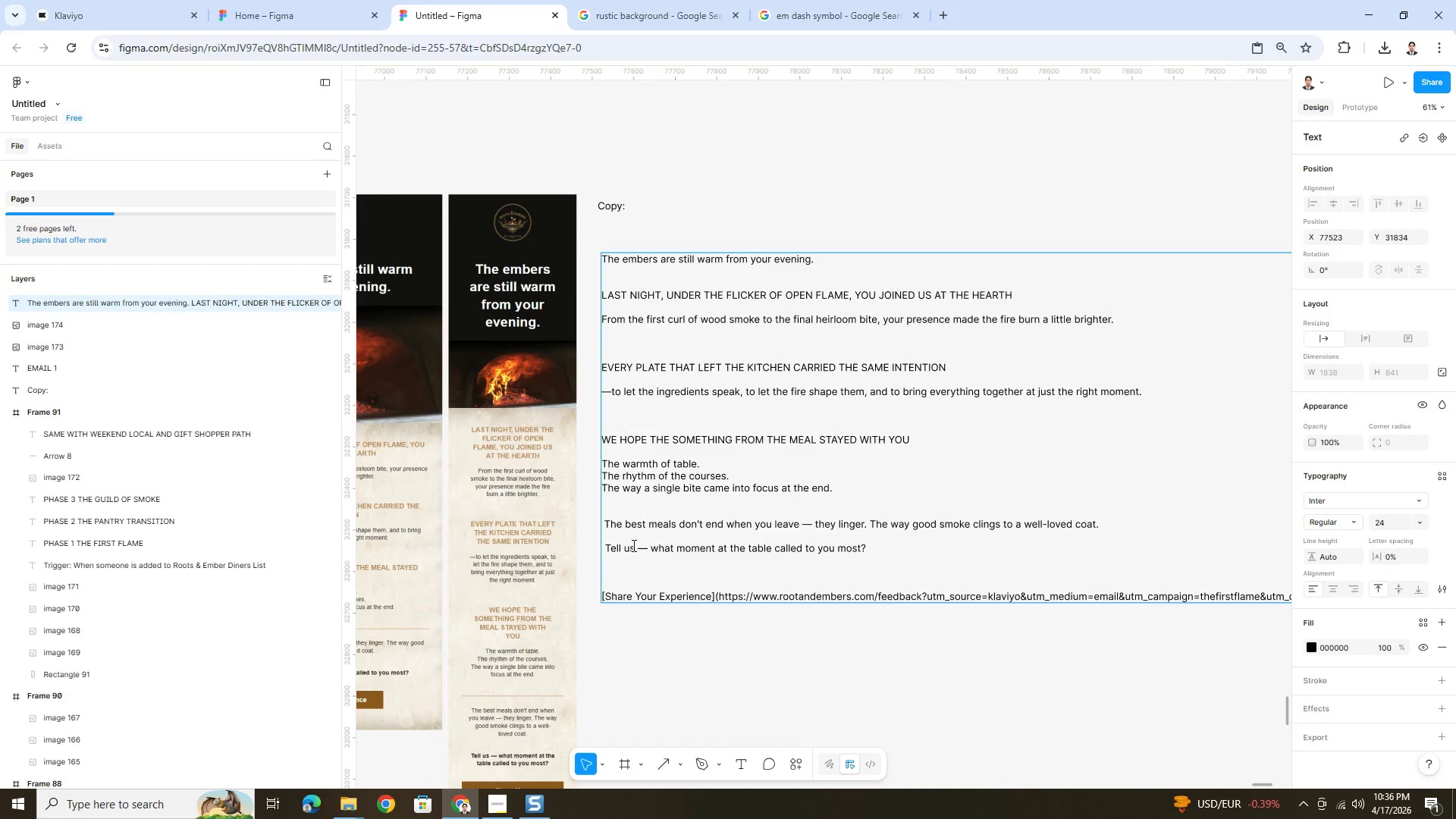 
key(Backspace)
 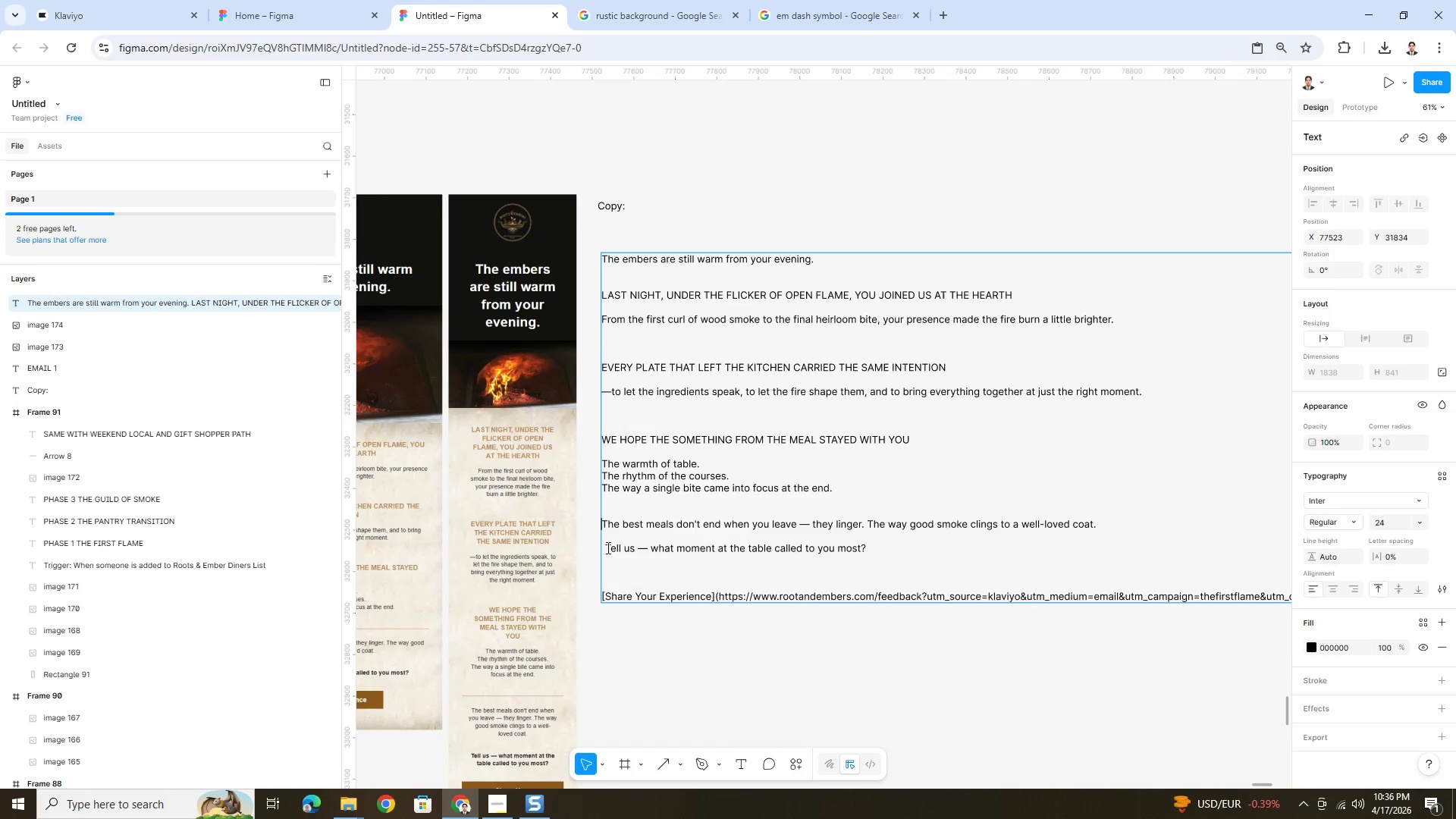 
left_click([606, 548])
 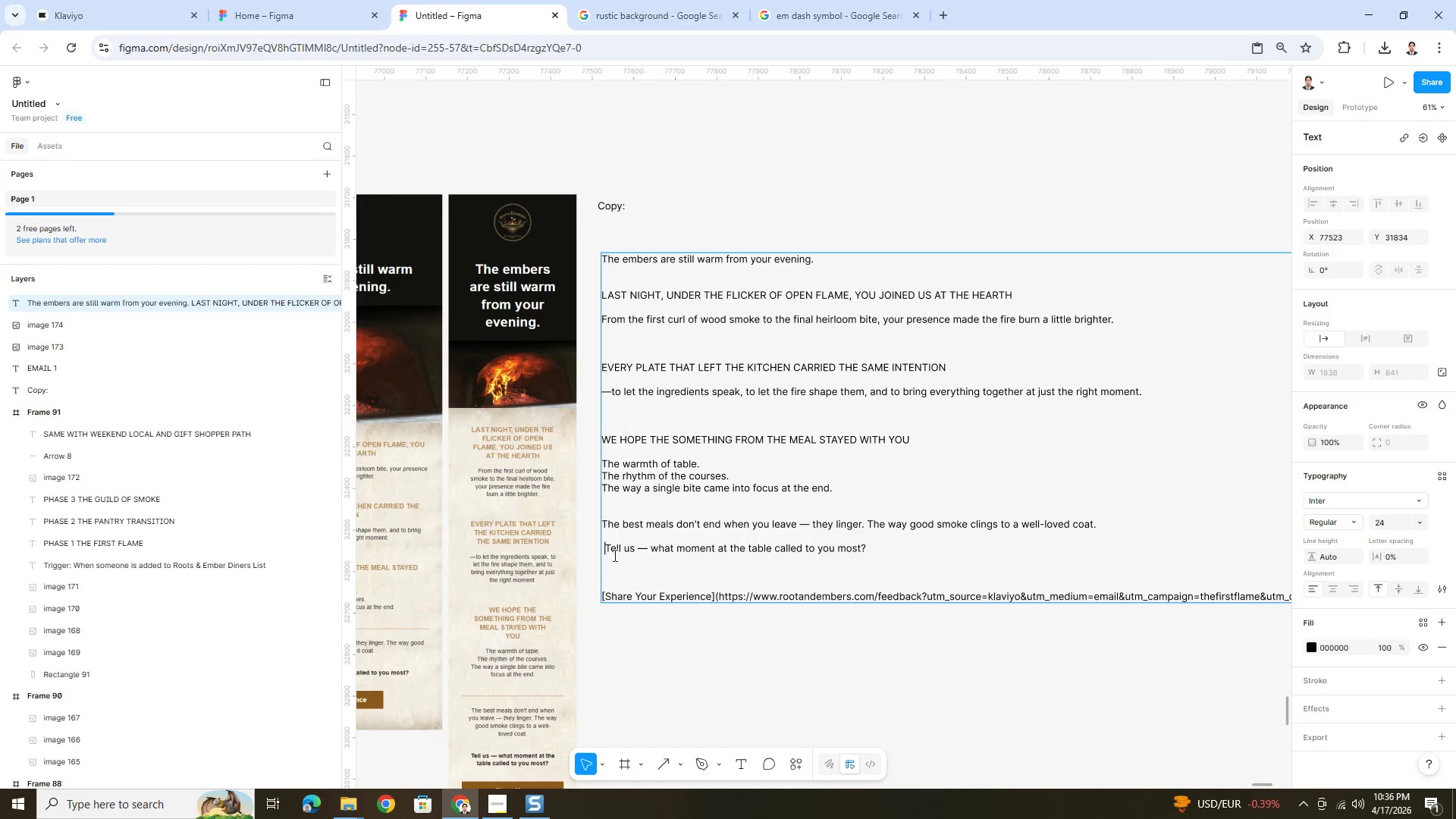 
key(Backspace)
 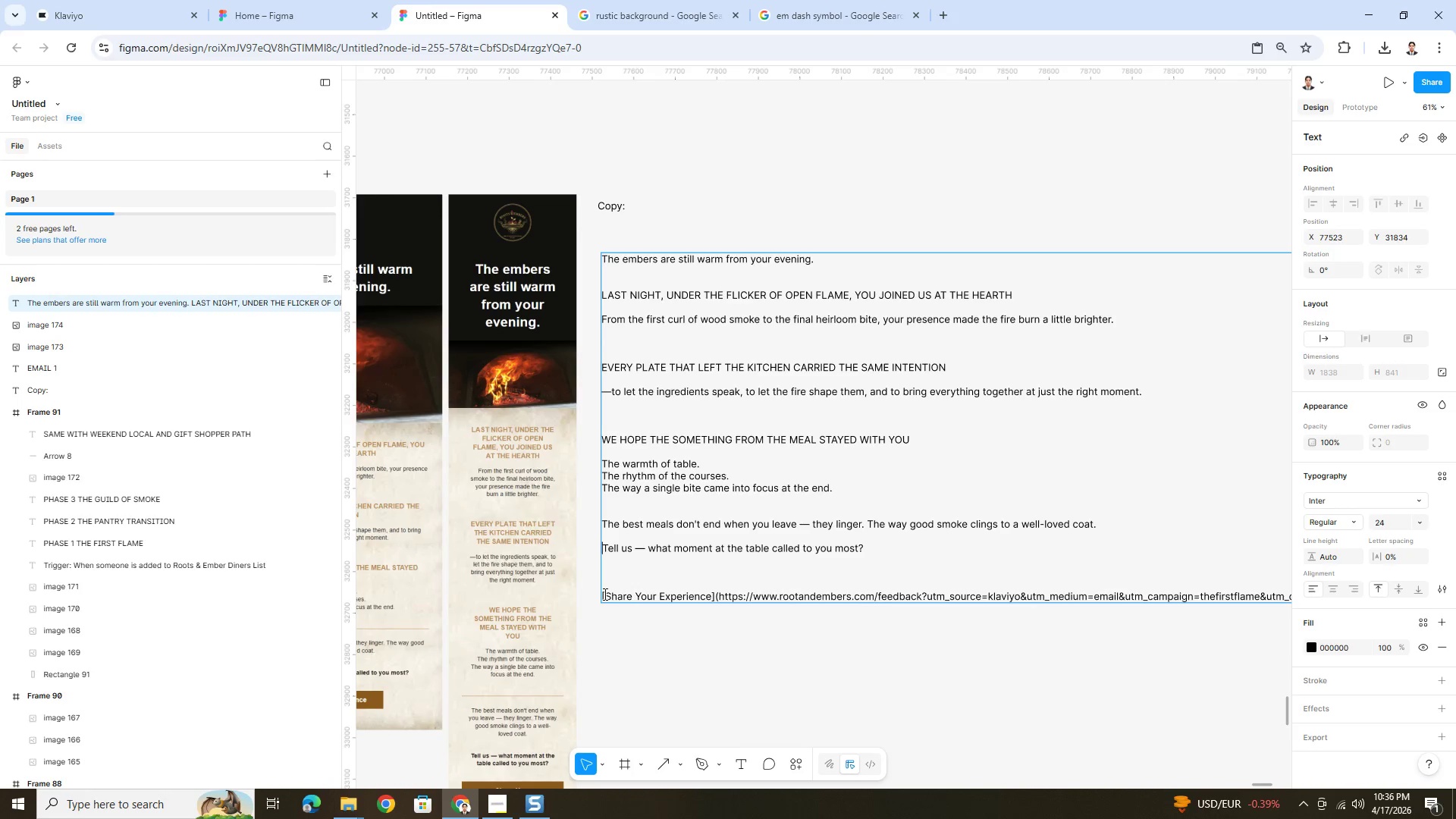 
left_click([603, 594])
 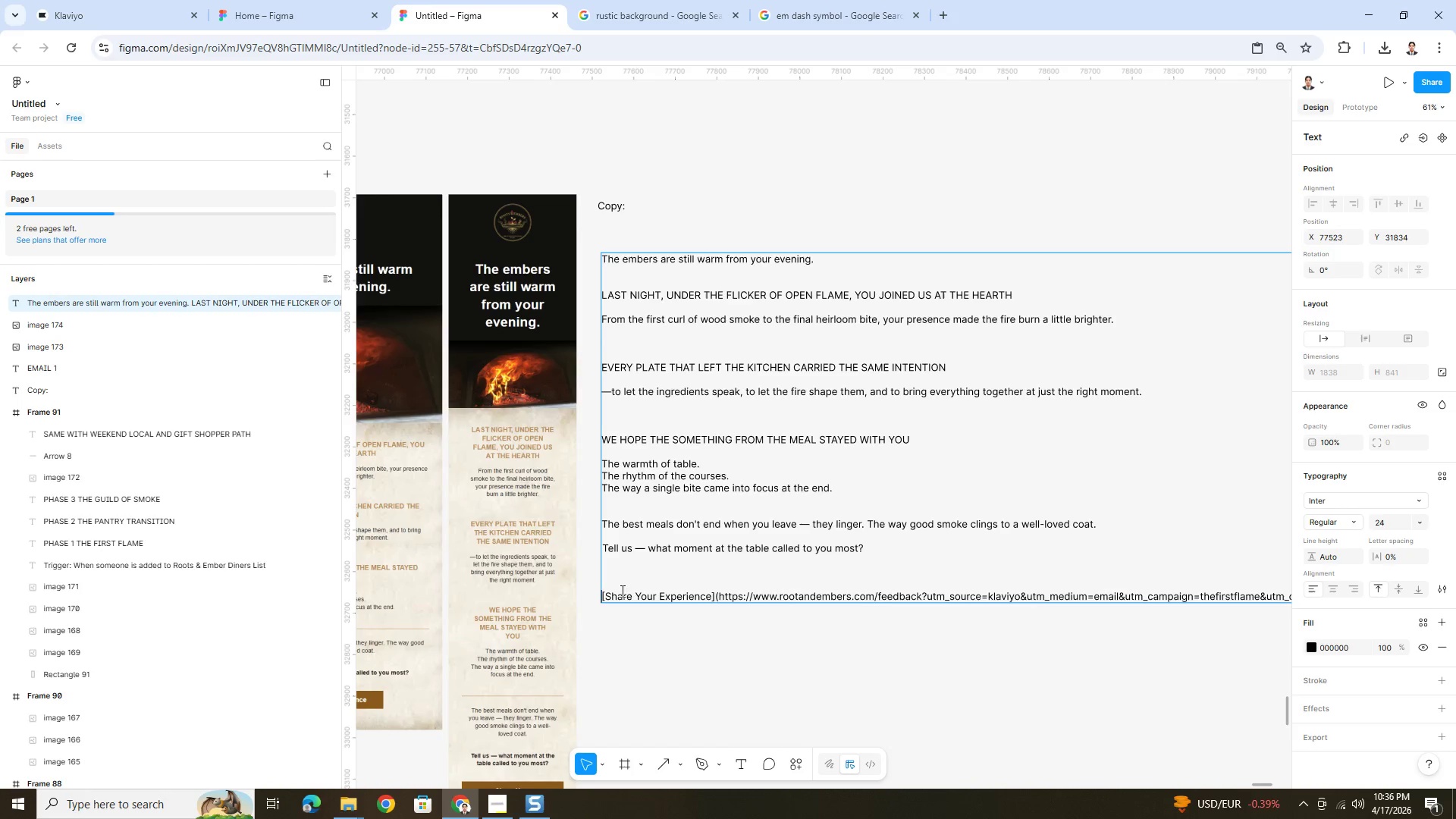 
key(Backspace)
 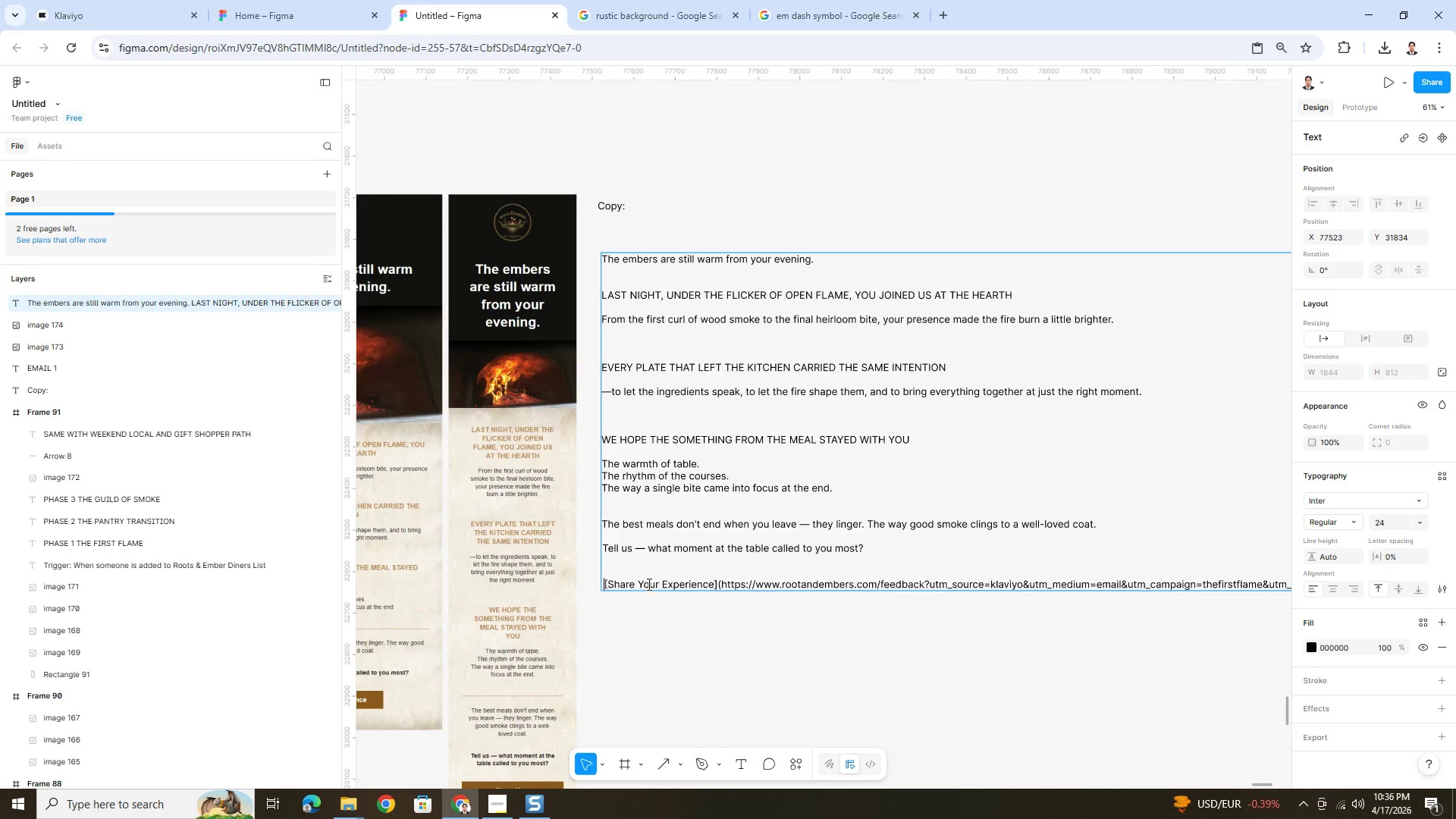 
key(Backspace)
 